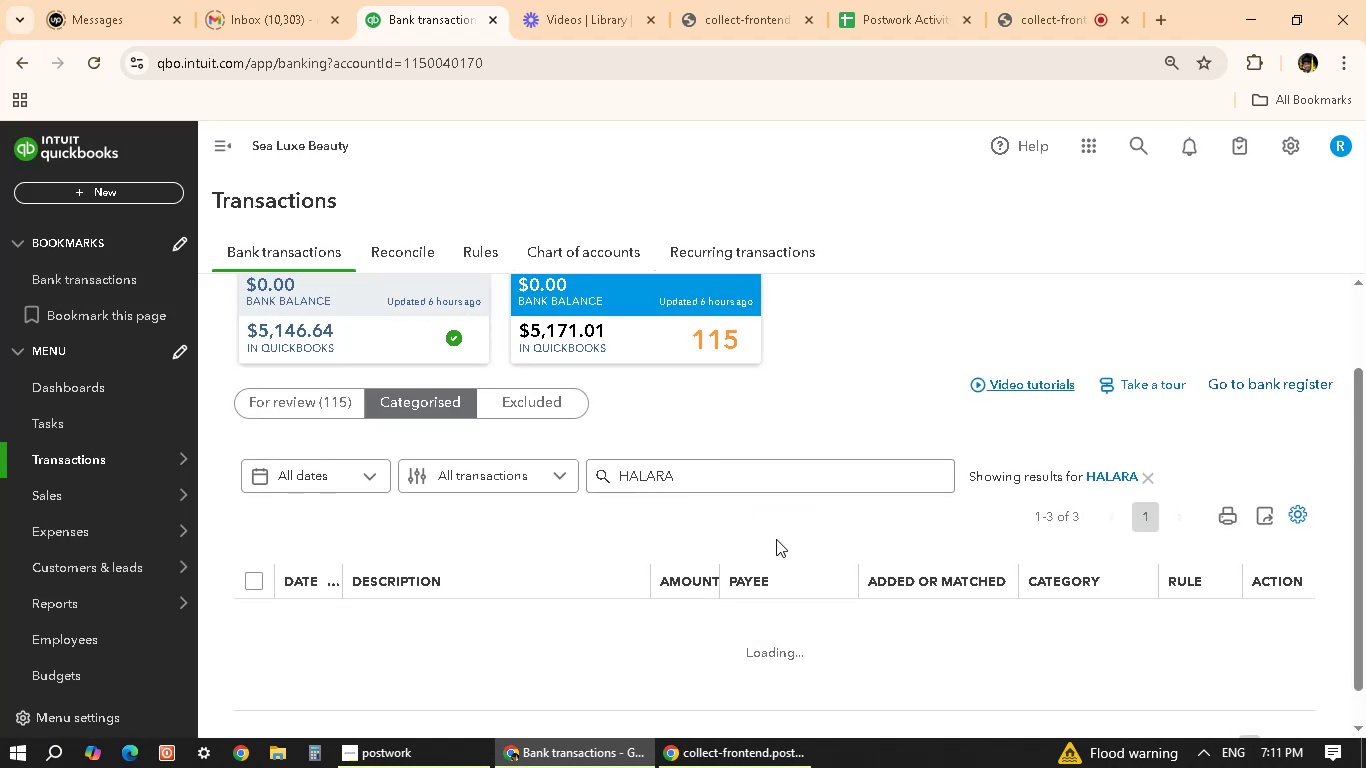 
scroll: coordinate [818, 534], scroll_direction: down, amount: 3.0
 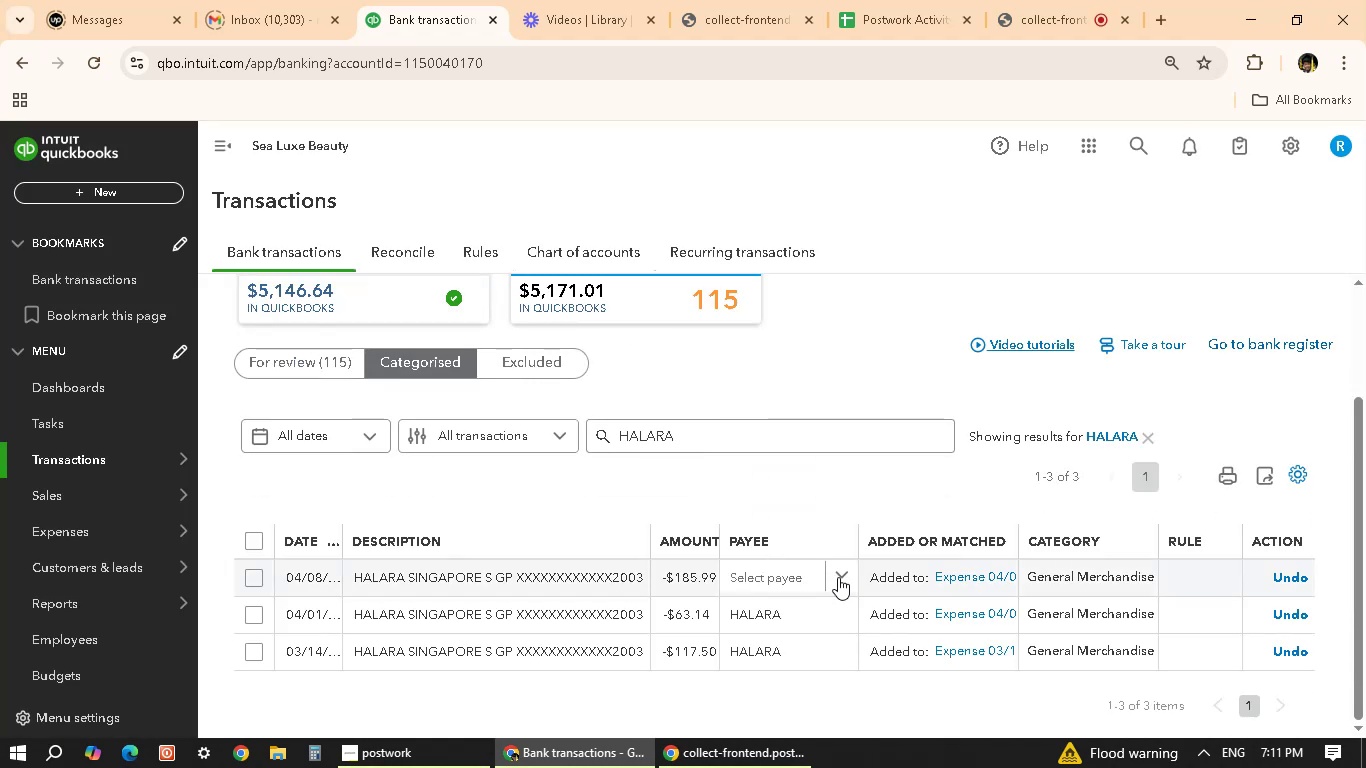 
left_click([839, 577])
 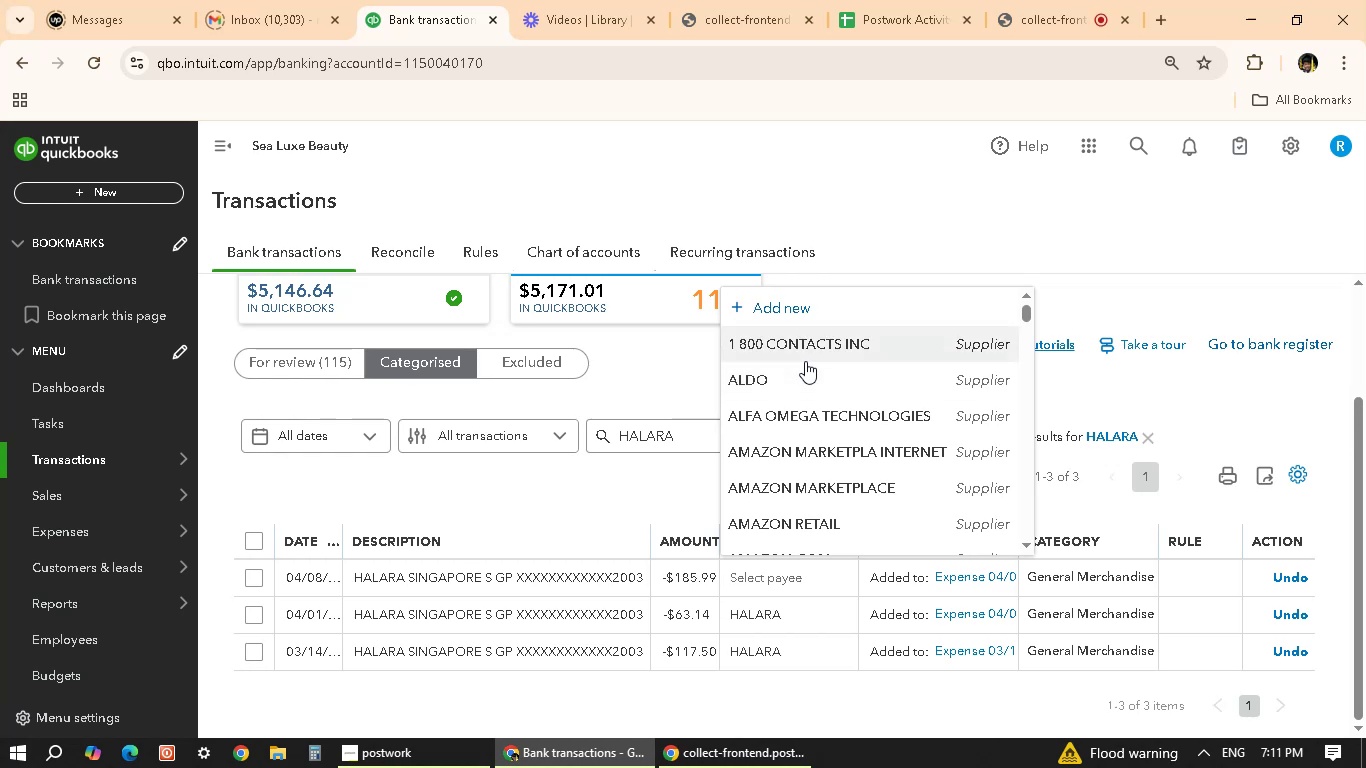 
type(HALR)
 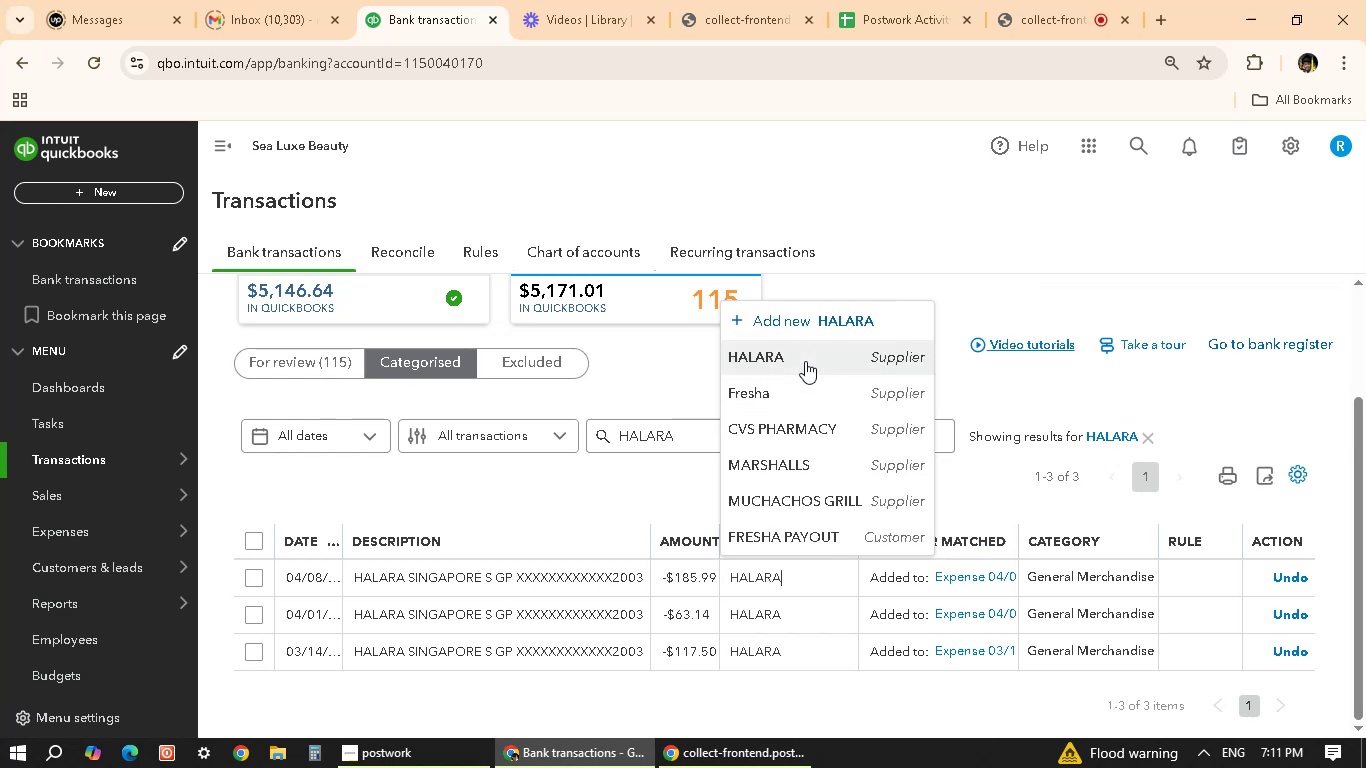 
hold_key(key=A, duration=0.31)
 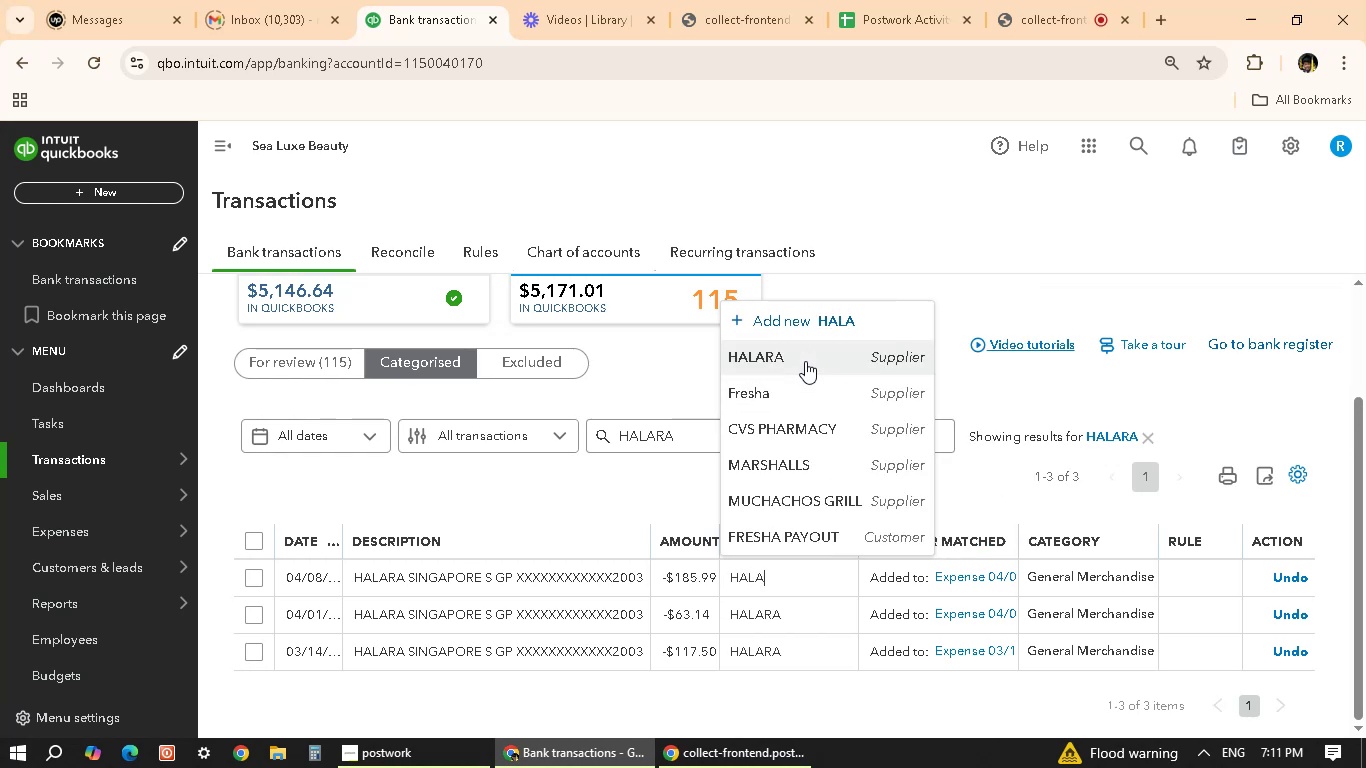 
hold_key(key=A, duration=0.31)
 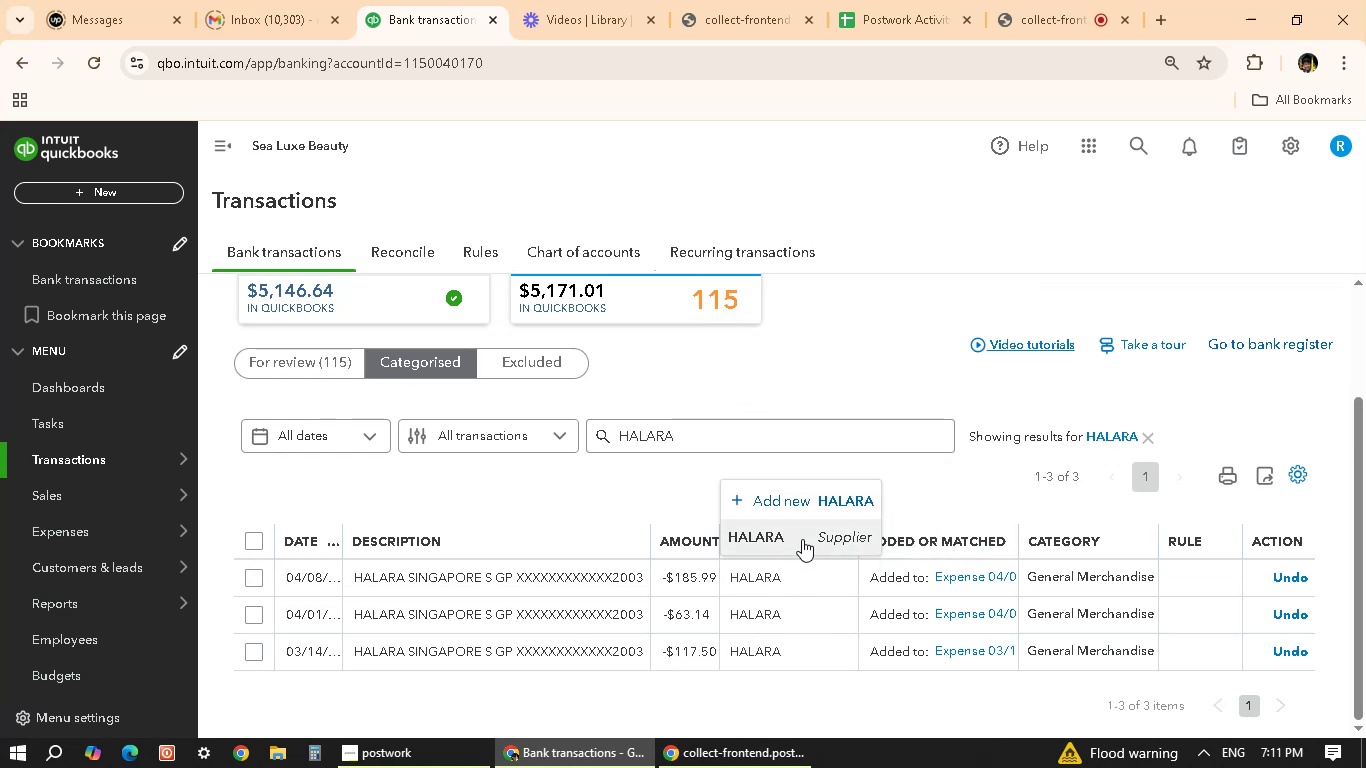 
left_click([804, 535])
 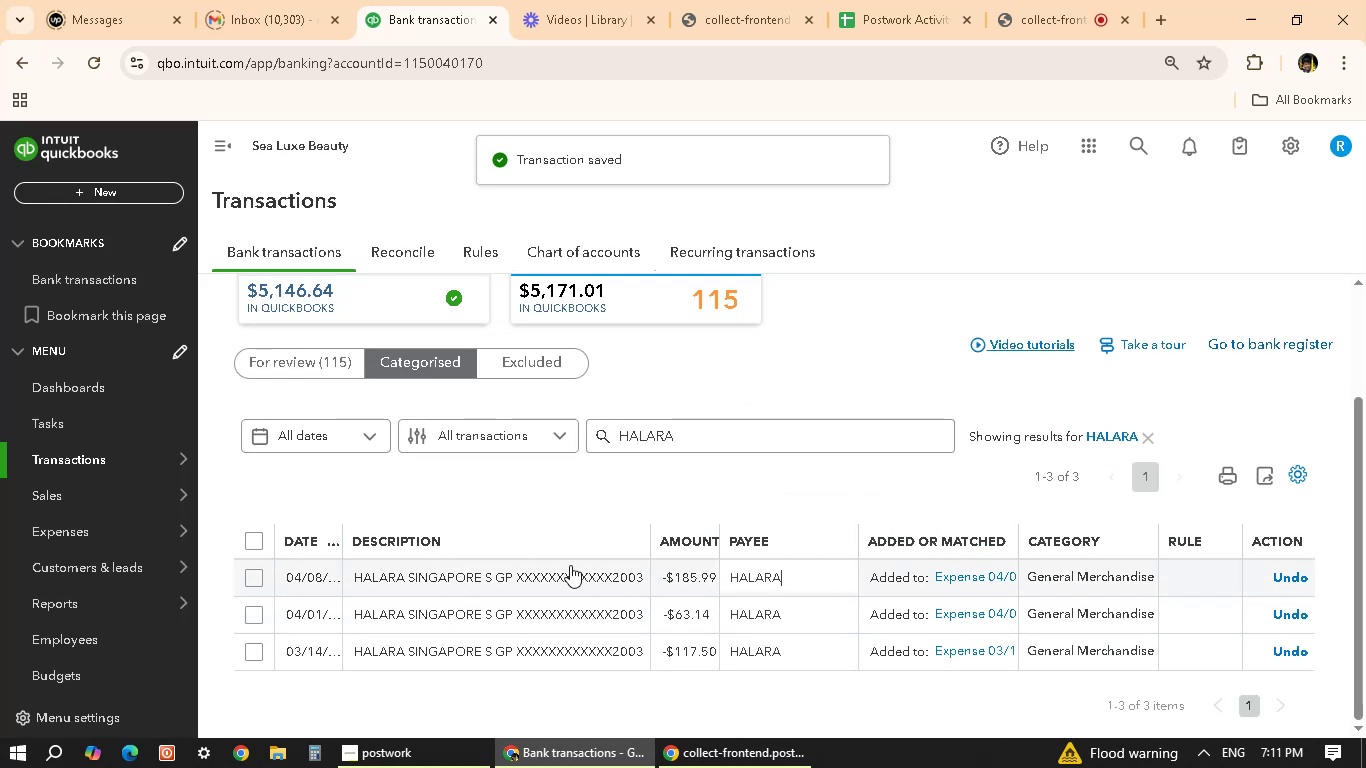 
wait(5.13)
 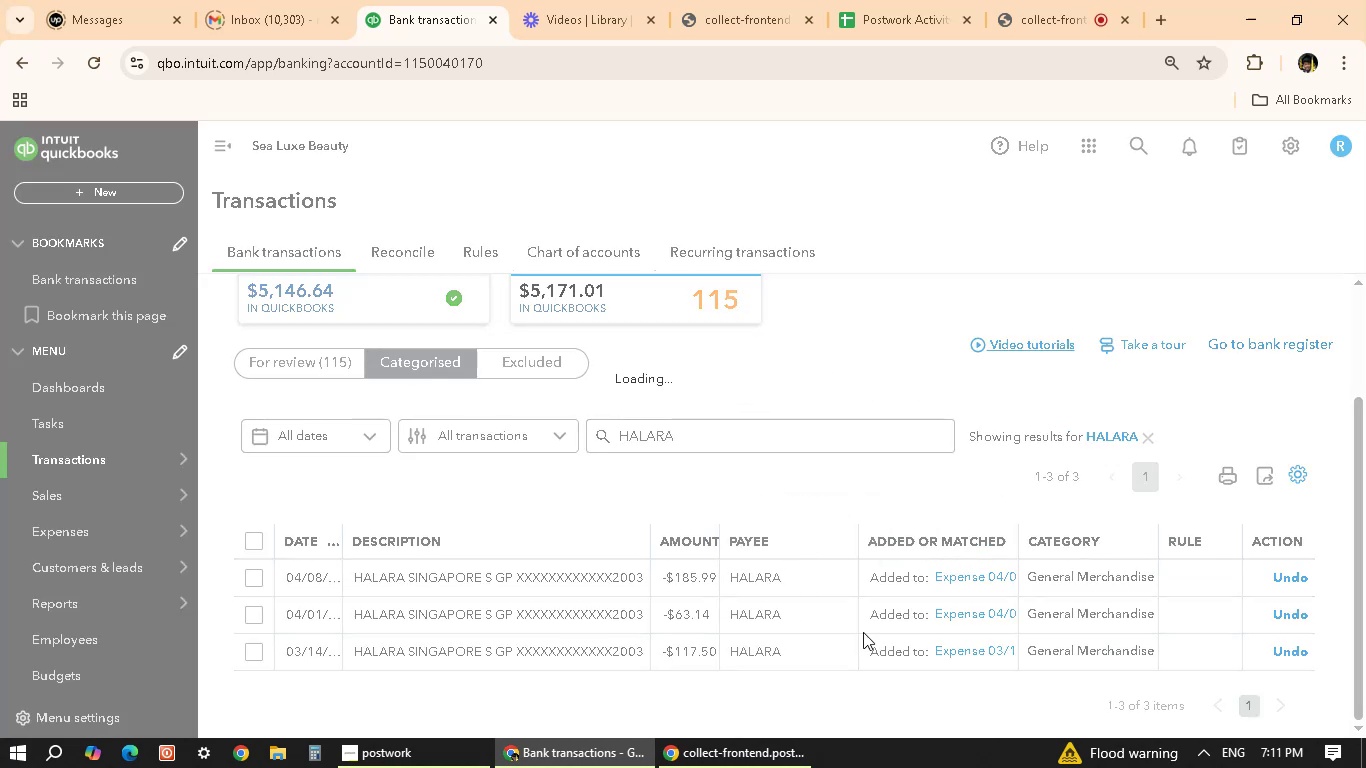 
left_click([292, 363])
 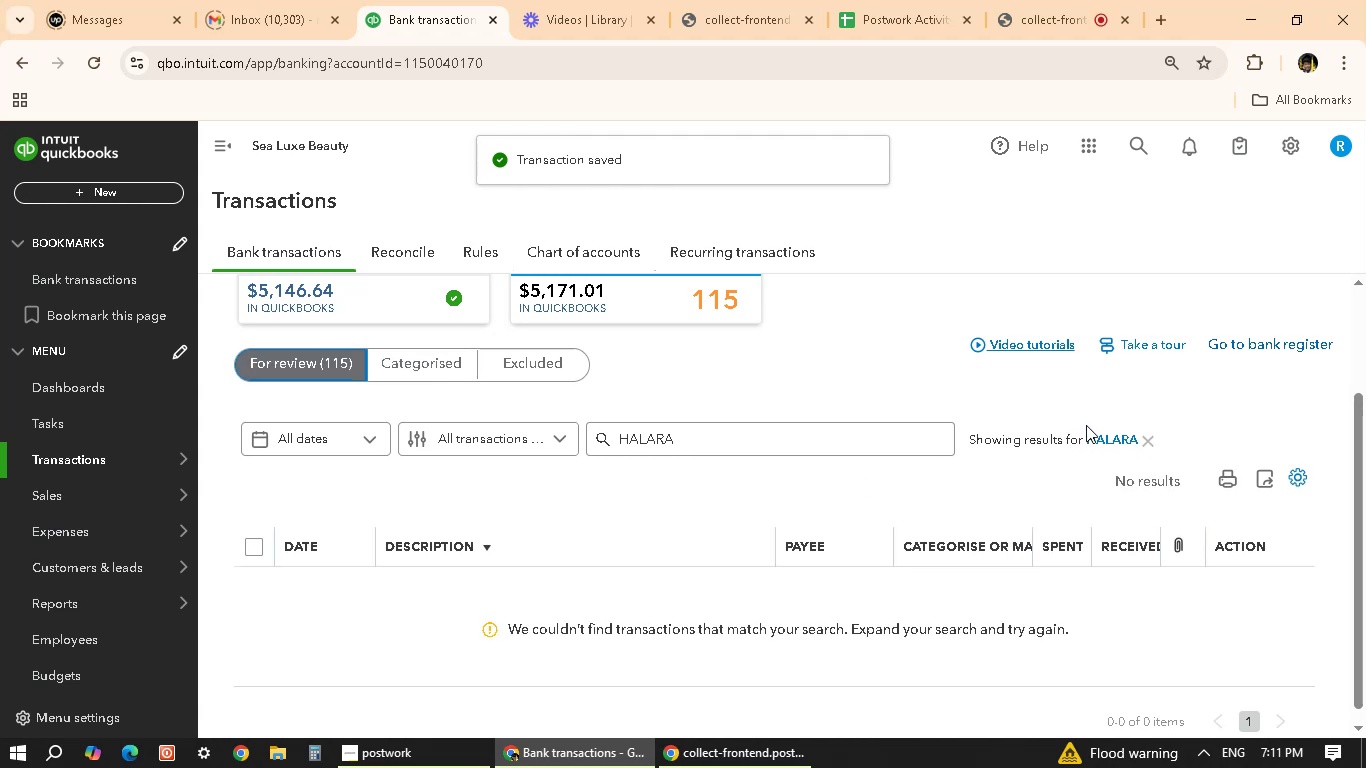 
left_click([1147, 442])
 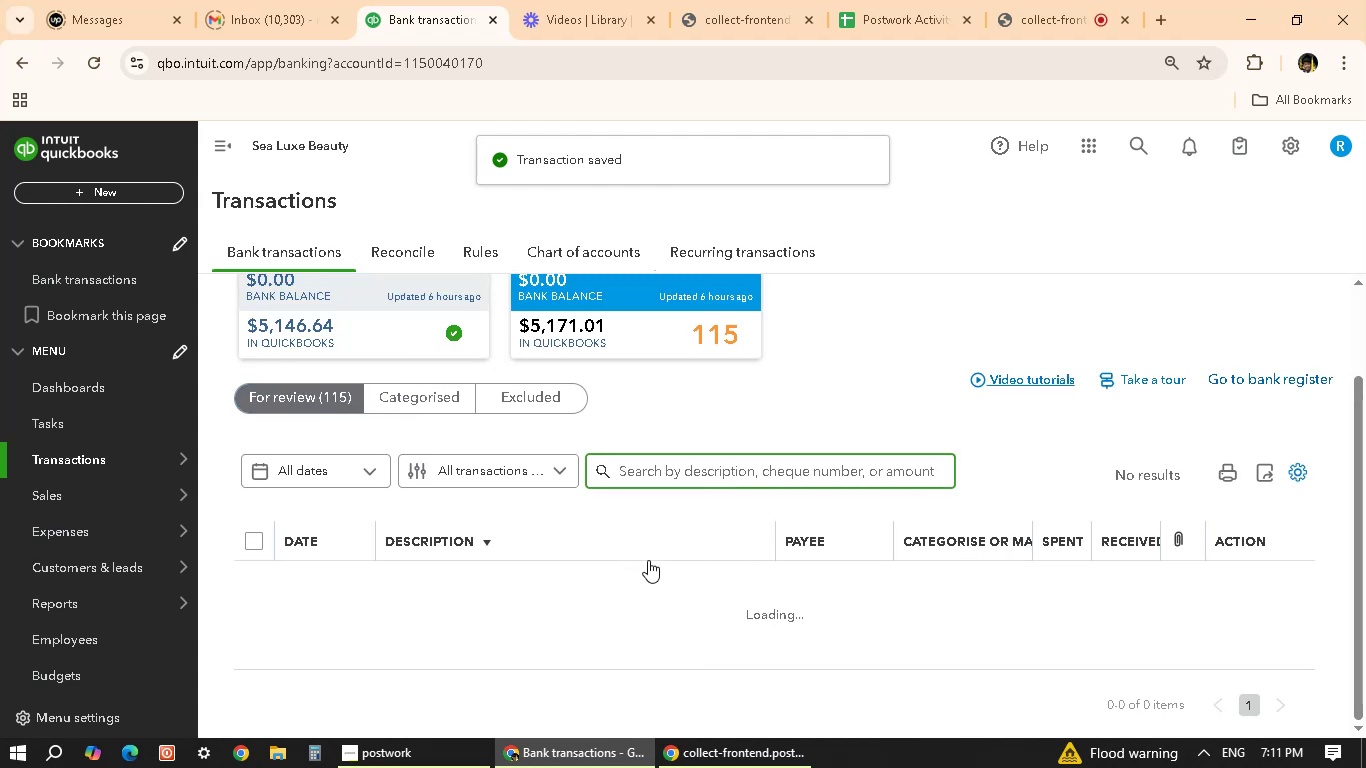 
scroll: coordinate [660, 558], scroll_direction: down, amount: 9.0
 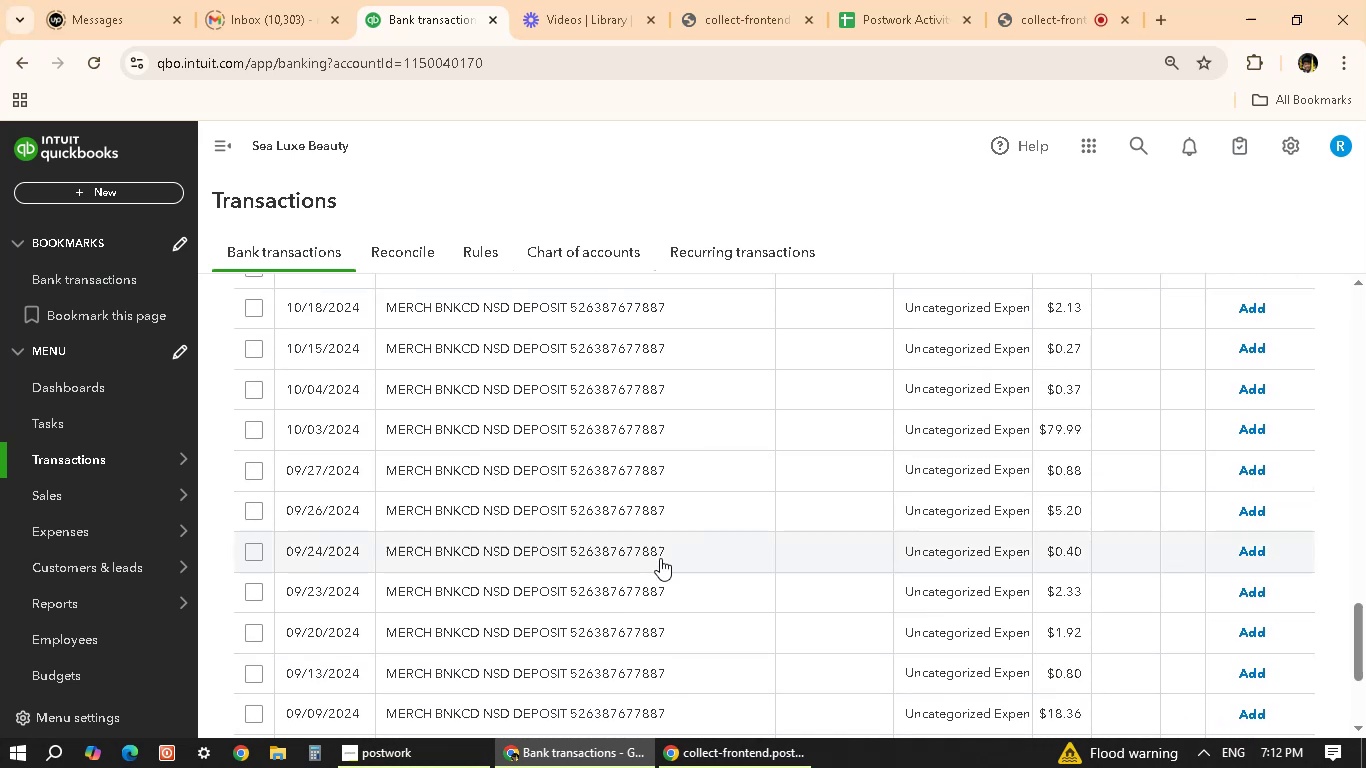 
scroll: coordinate [660, 558], scroll_direction: up, amount: 15.0
 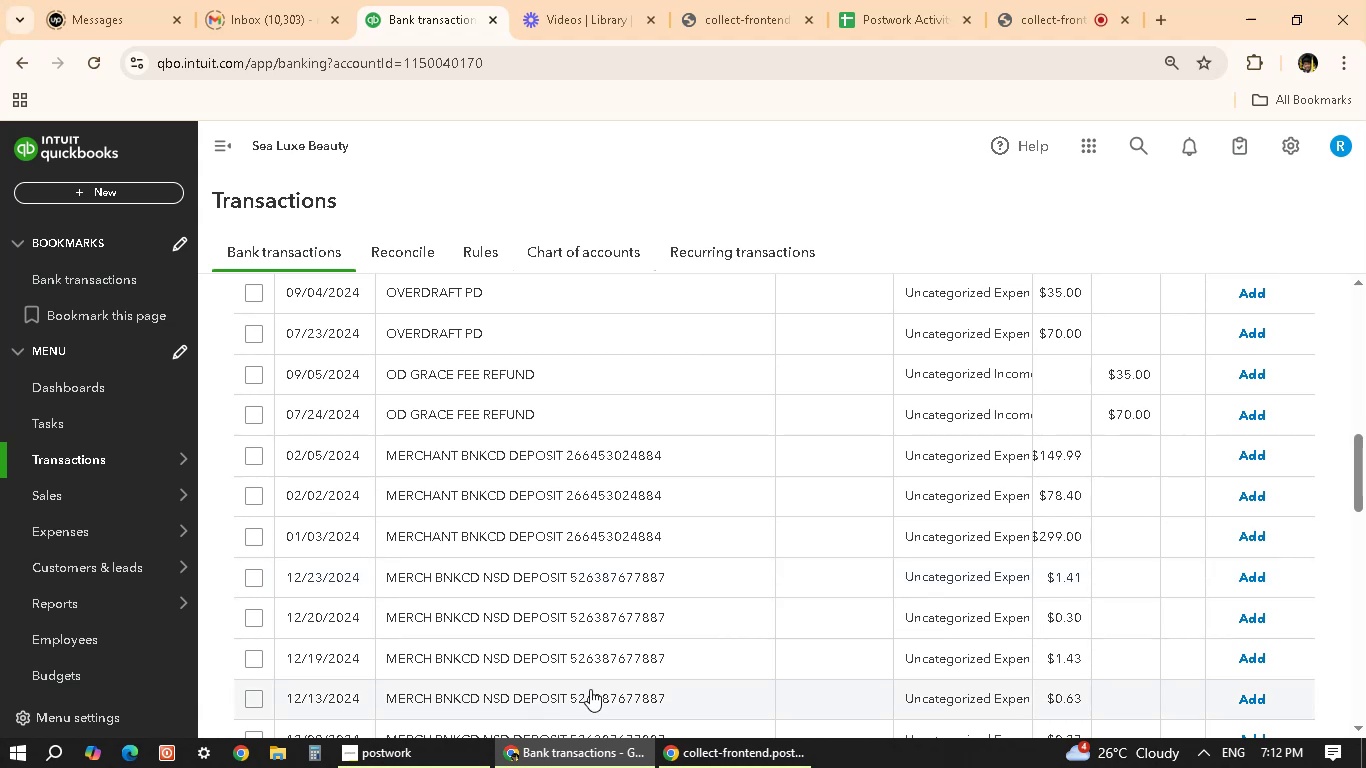 
wait(32.45)
 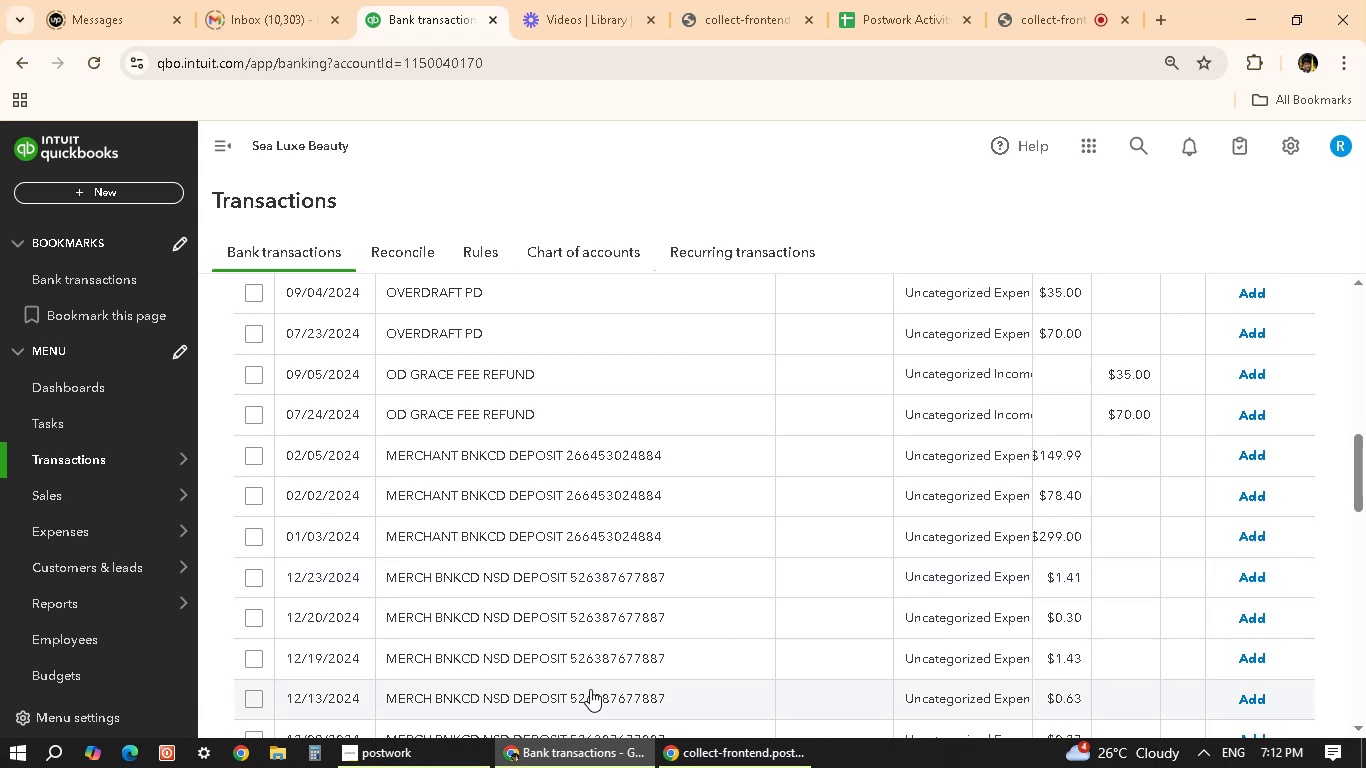 
scroll: coordinate [668, 533], scroll_direction: down, amount: 1.0
 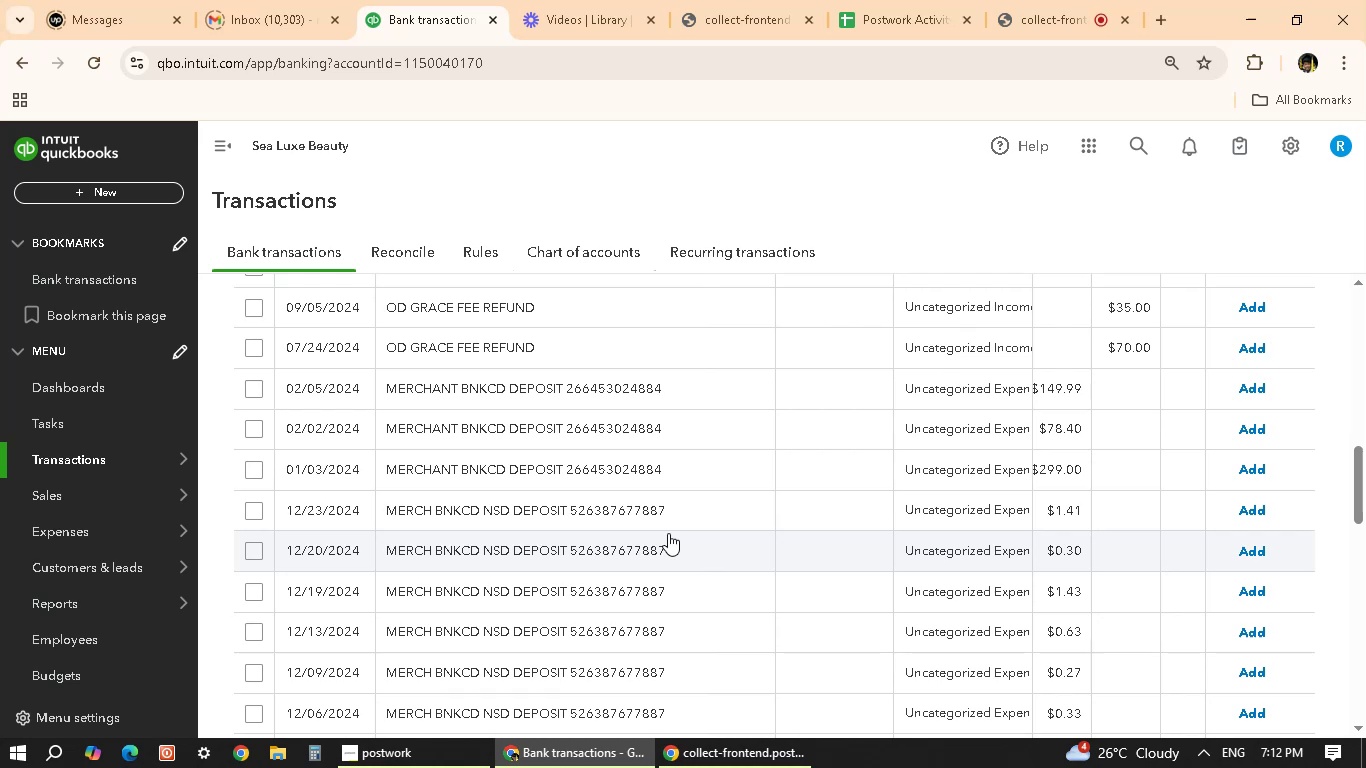 
wait(14.64)
 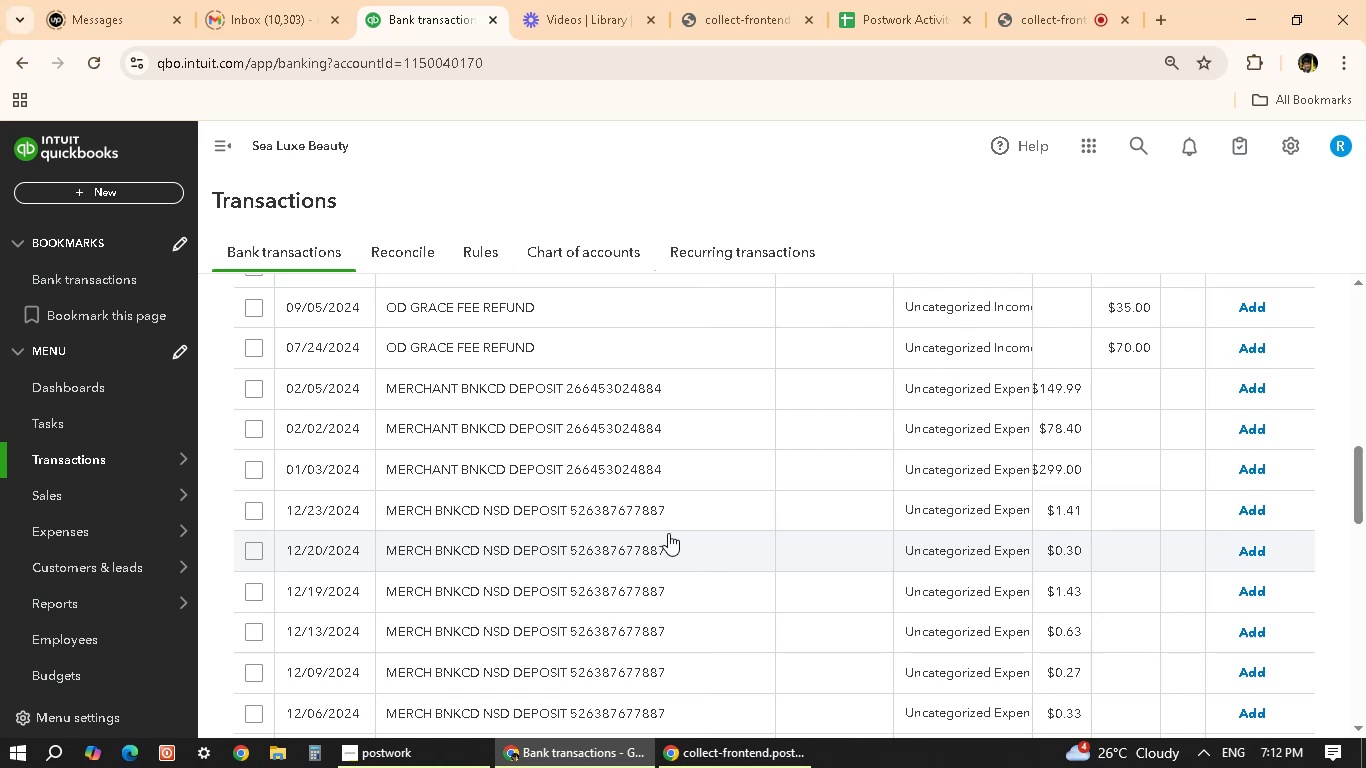 
scroll: coordinate [820, 285], scroll_direction: down, amount: 1.0
 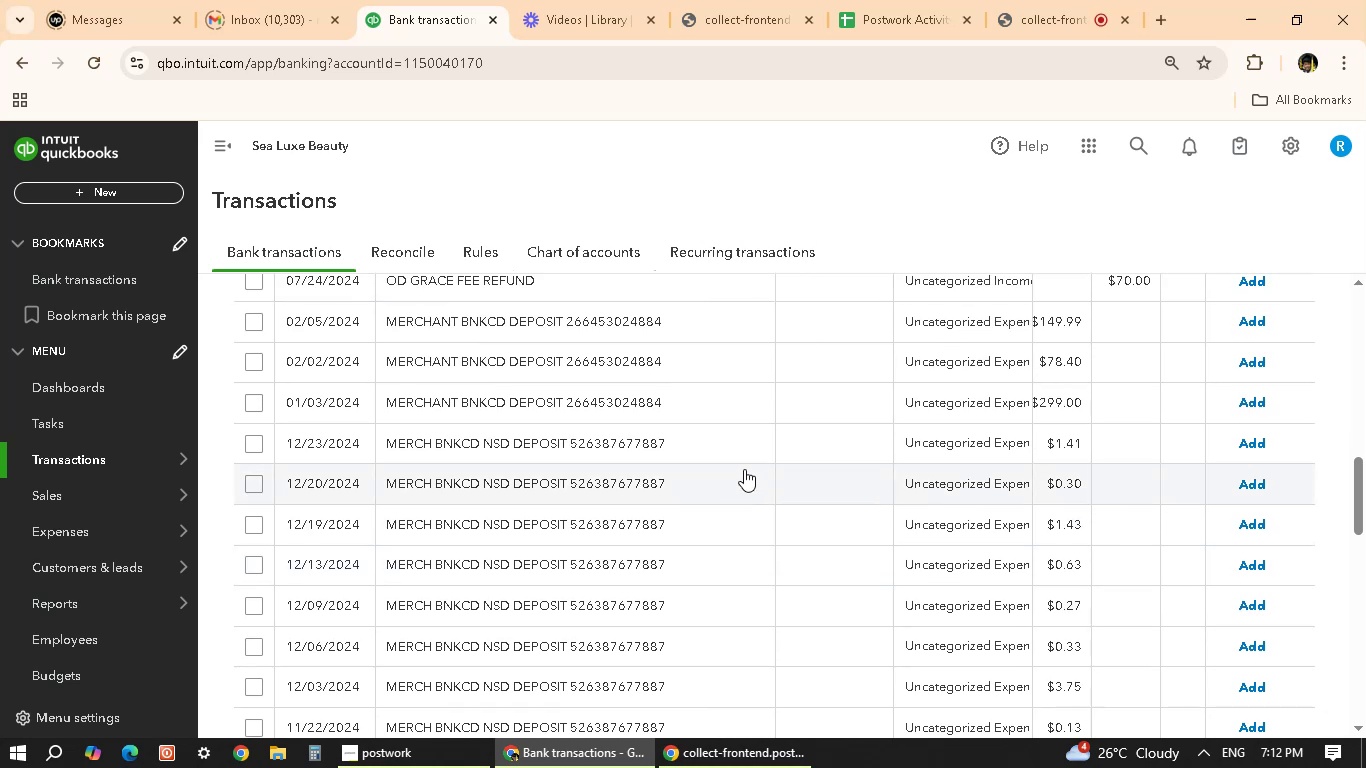 
scroll: coordinate [749, 465], scroll_direction: up, amount: 1.0
 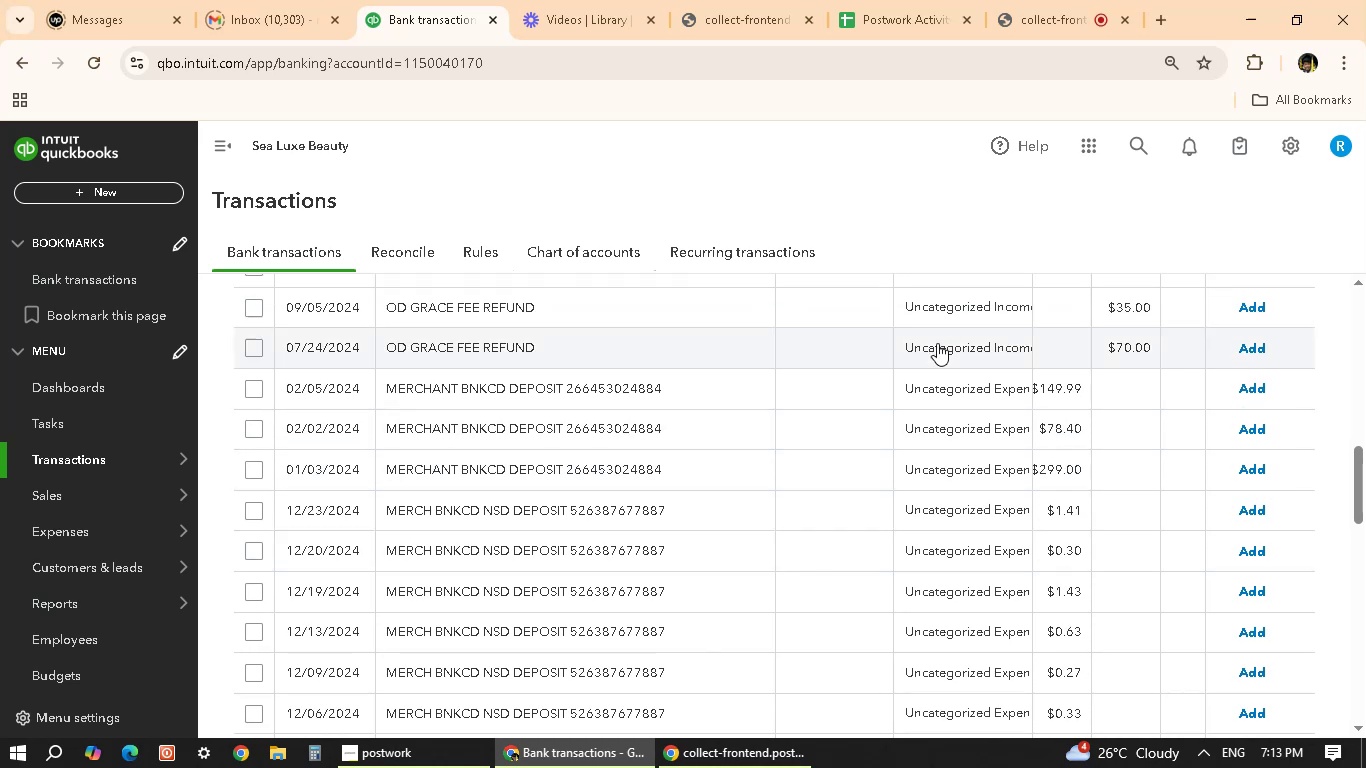 
wait(14.58)
 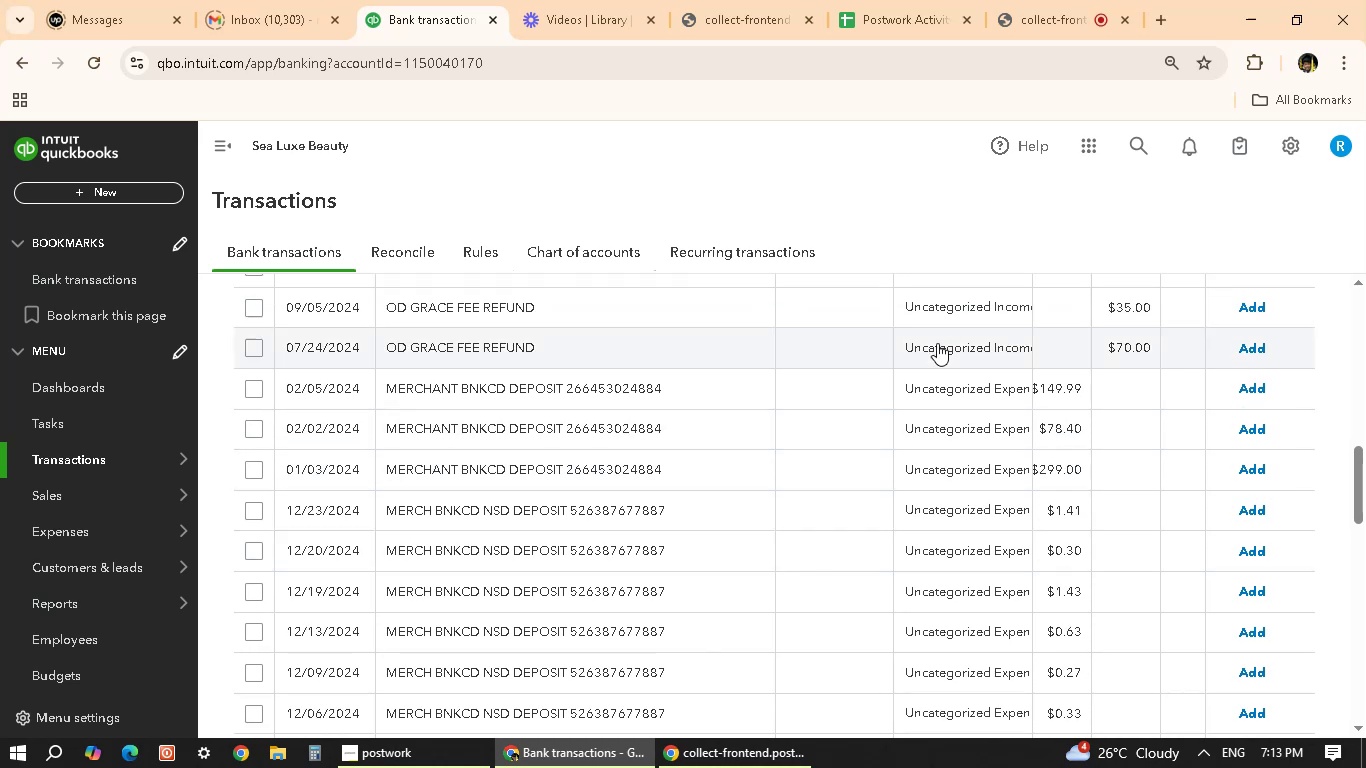 
scroll: coordinate [785, 395], scroll_direction: down, amount: 1.0
 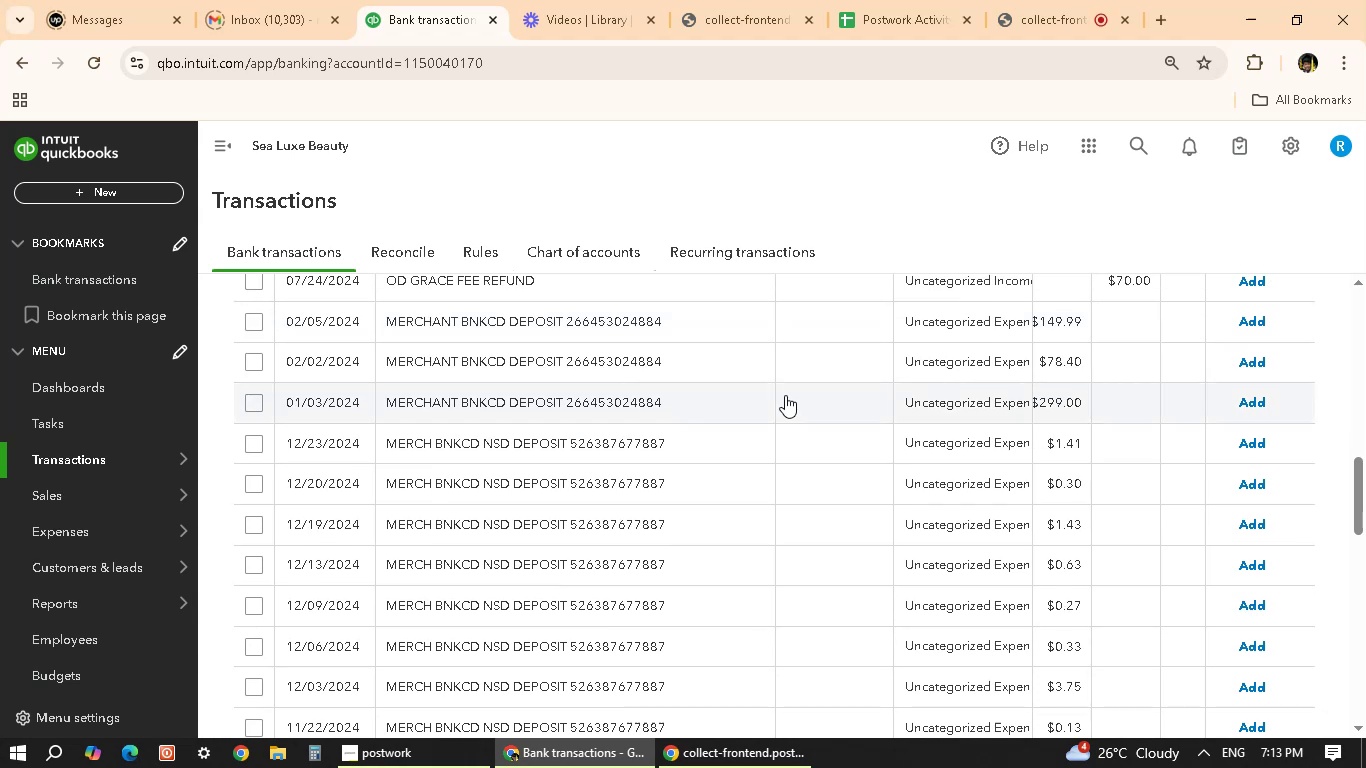 
wait(5.29)
 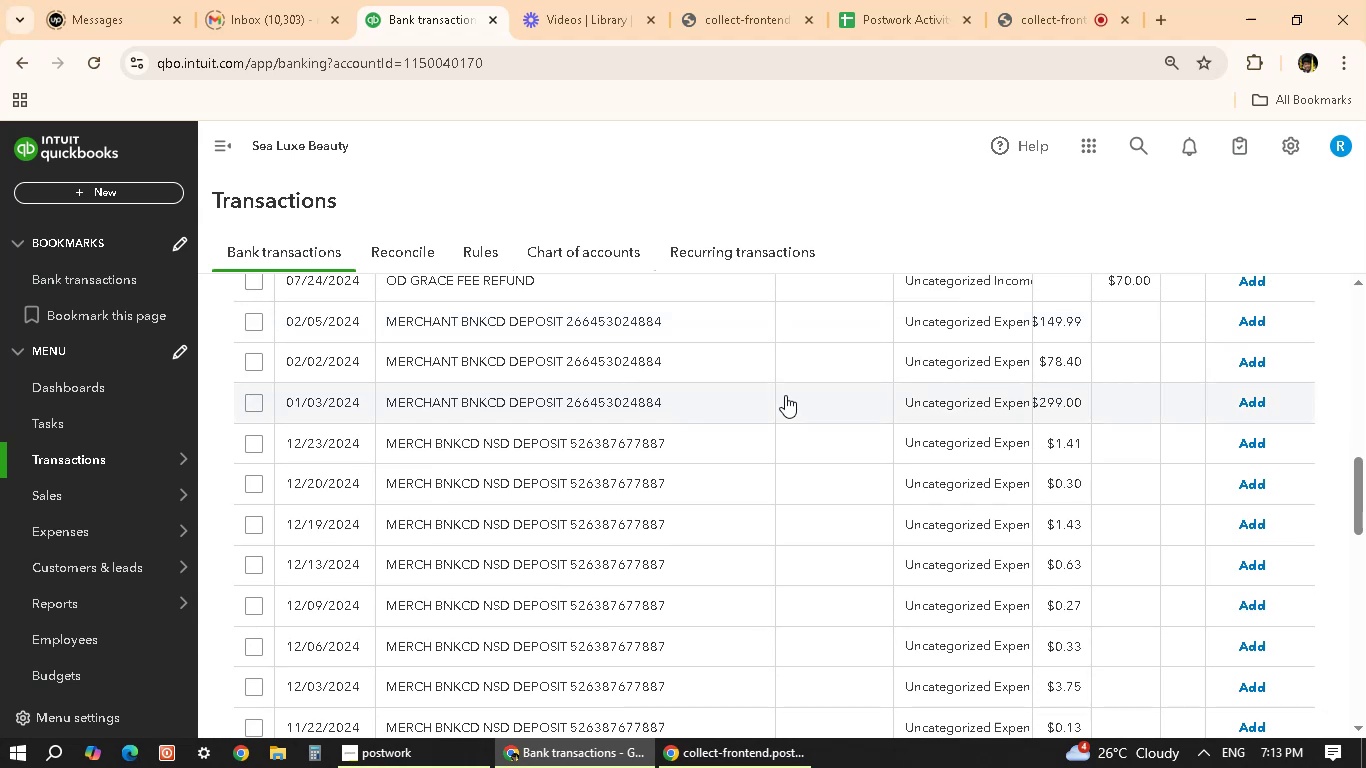 
scroll: coordinate [785, 395], scroll_direction: down, amount: 2.0
 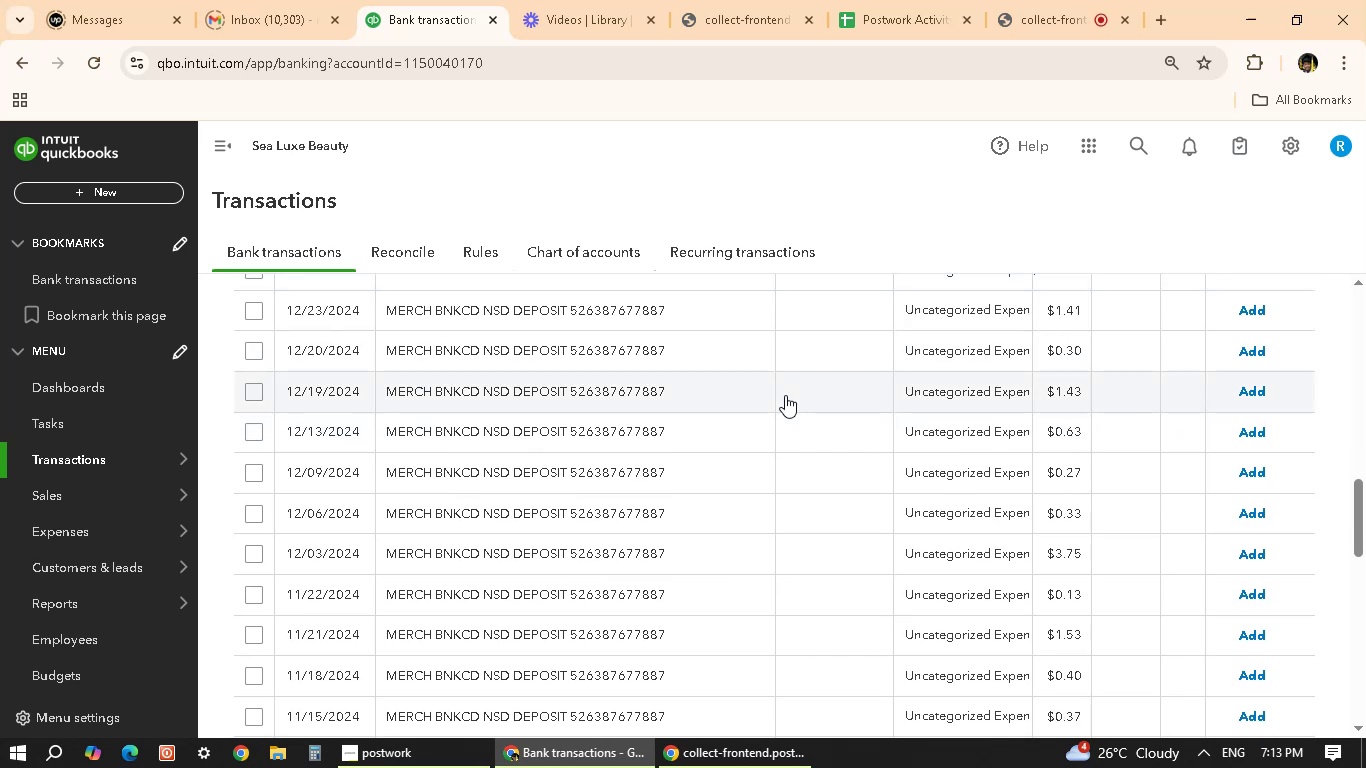 
wait(7.08)
 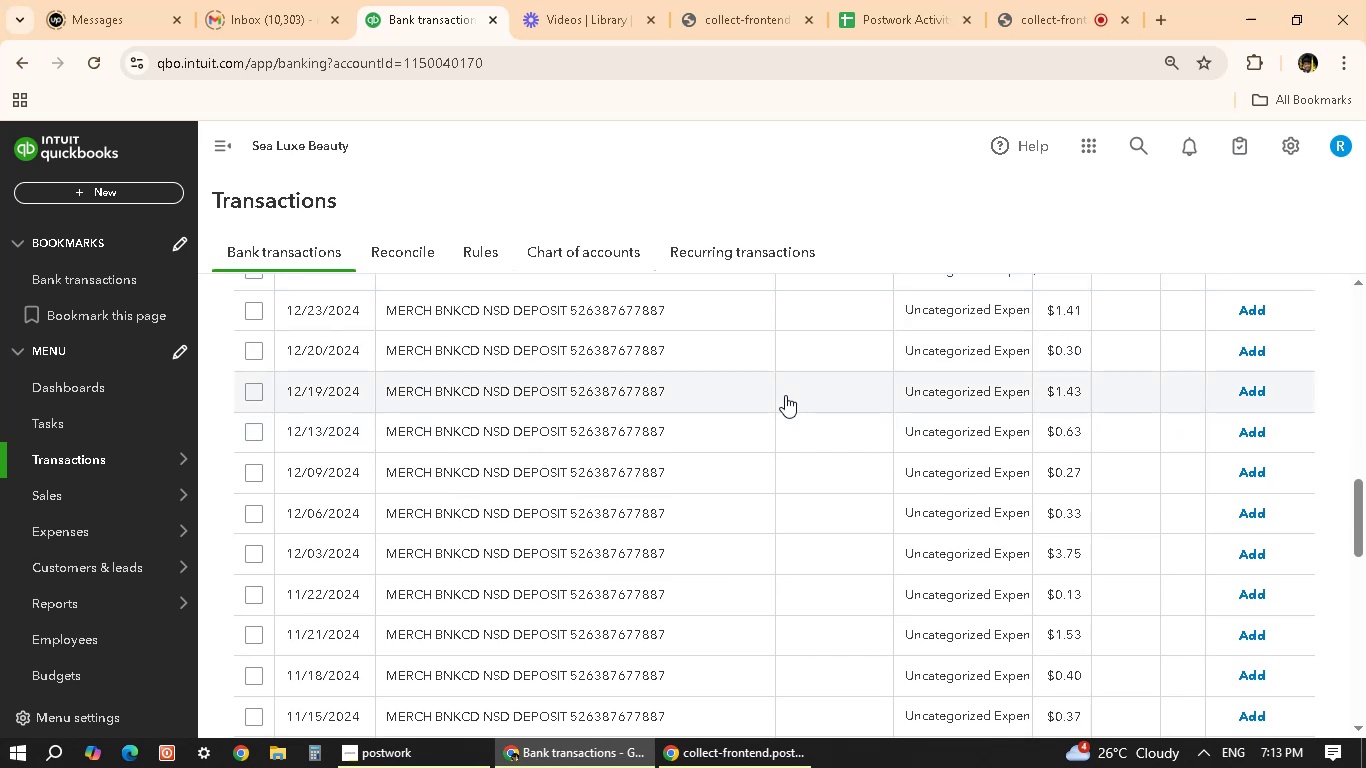 
scroll: coordinate [821, 426], scroll_direction: up, amount: 2.0
 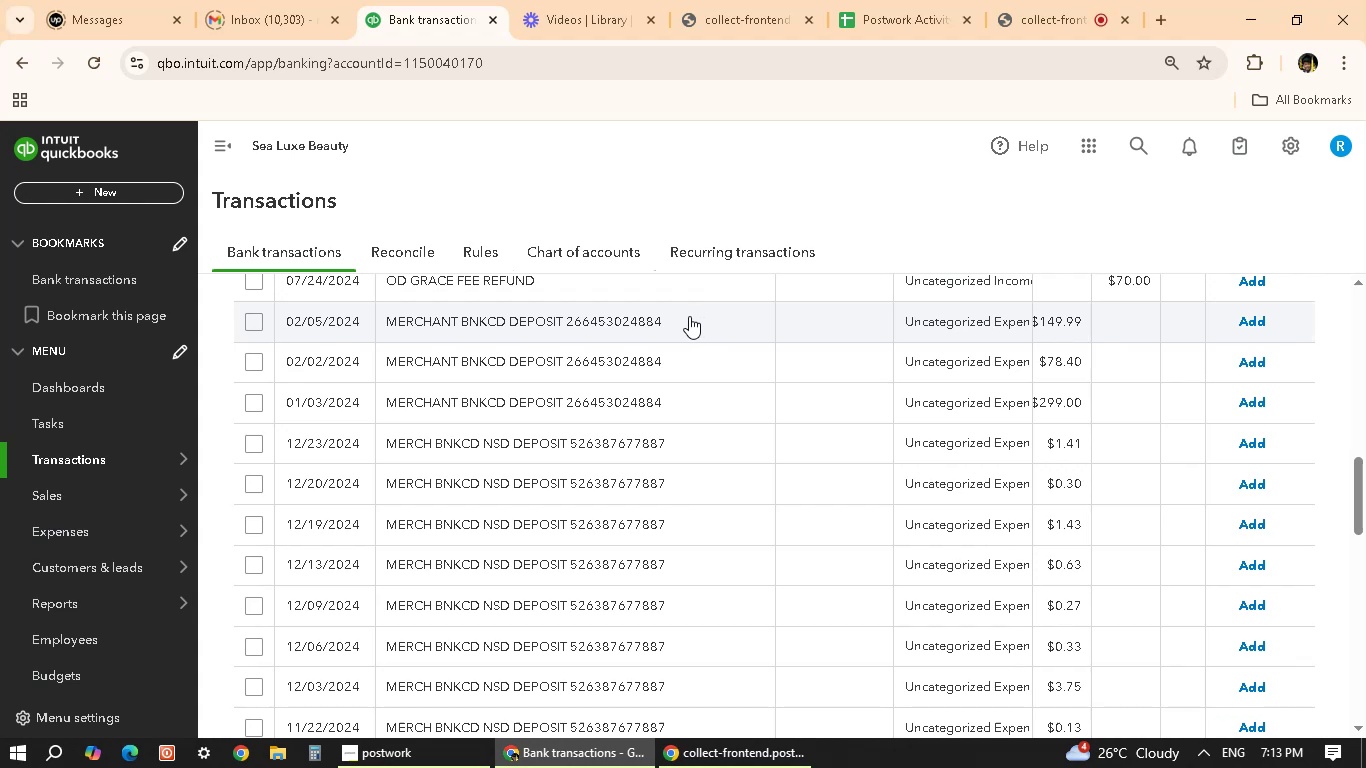 
wait(14.02)
 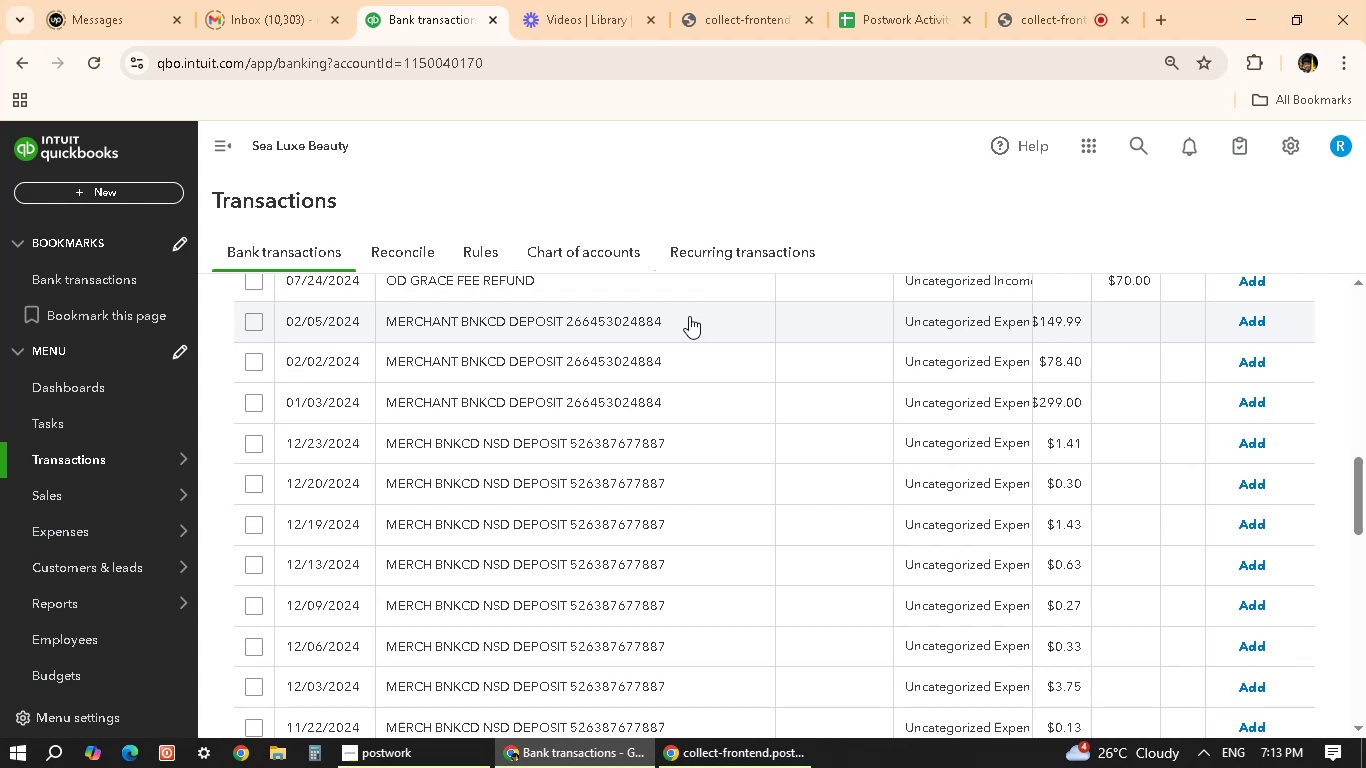 
left_click([557, 323])
 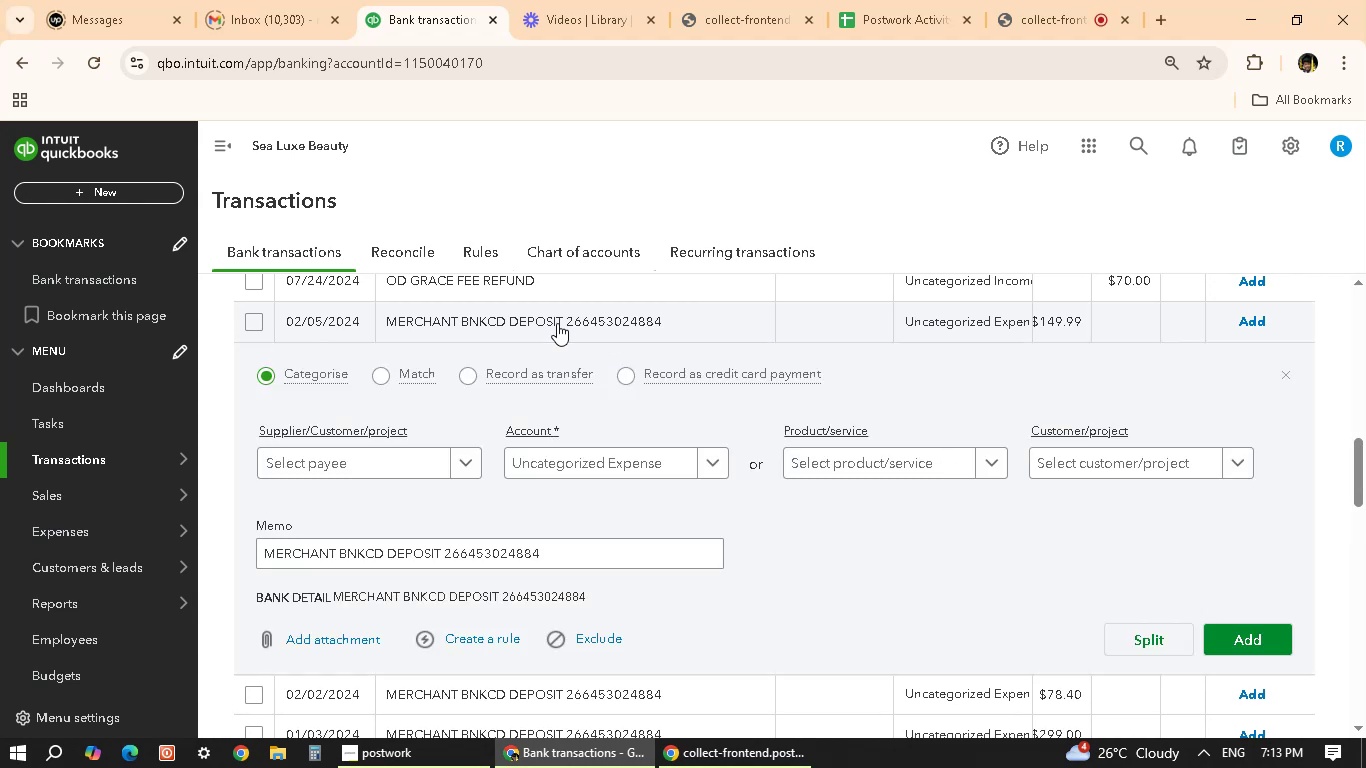 
wait(6.02)
 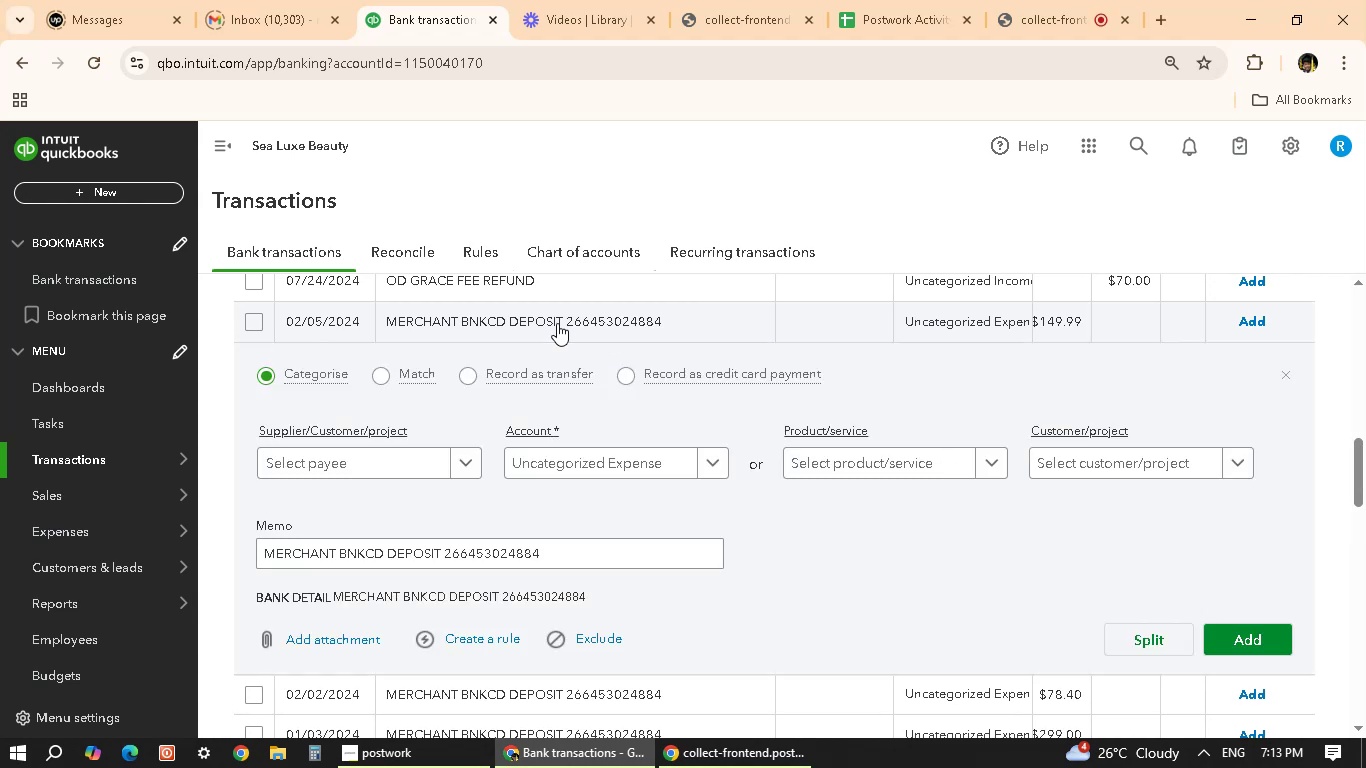 
left_click([463, 470])
 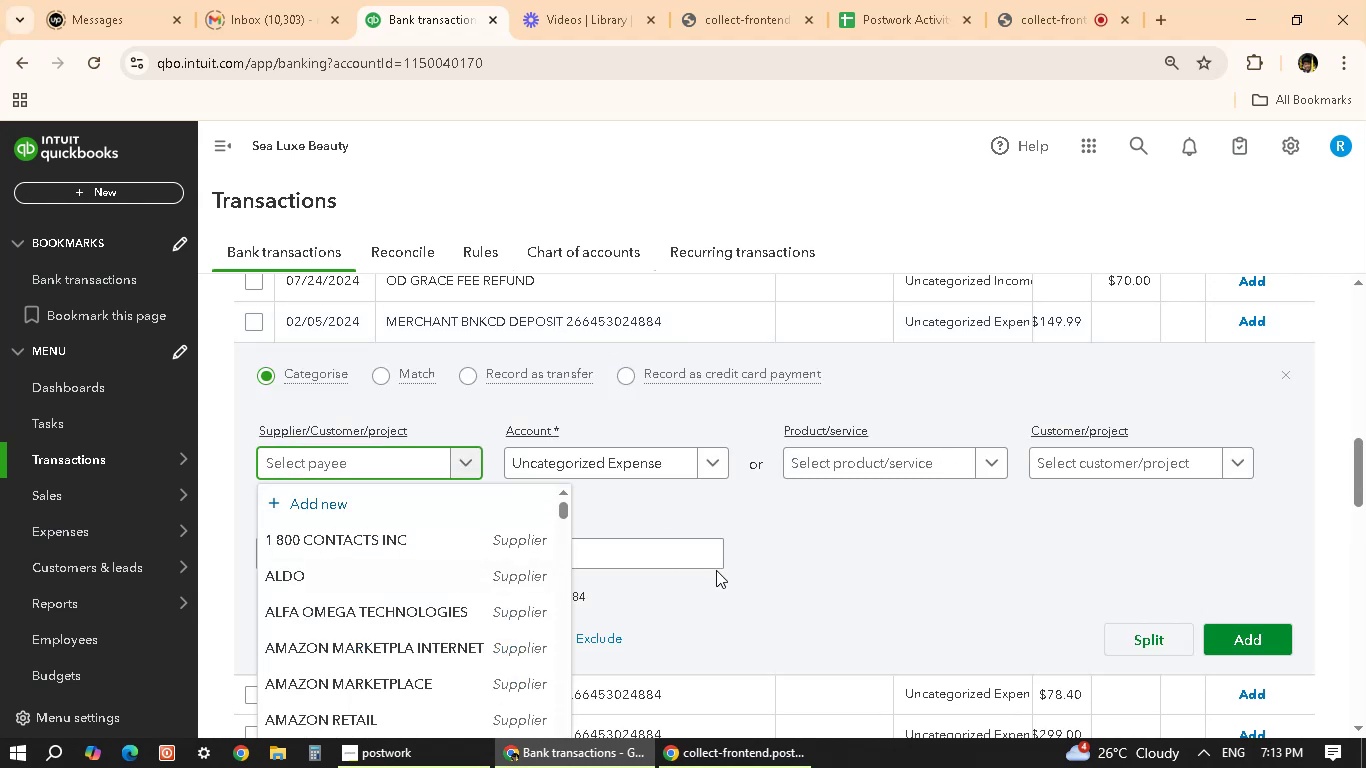 
left_click([801, 555])
 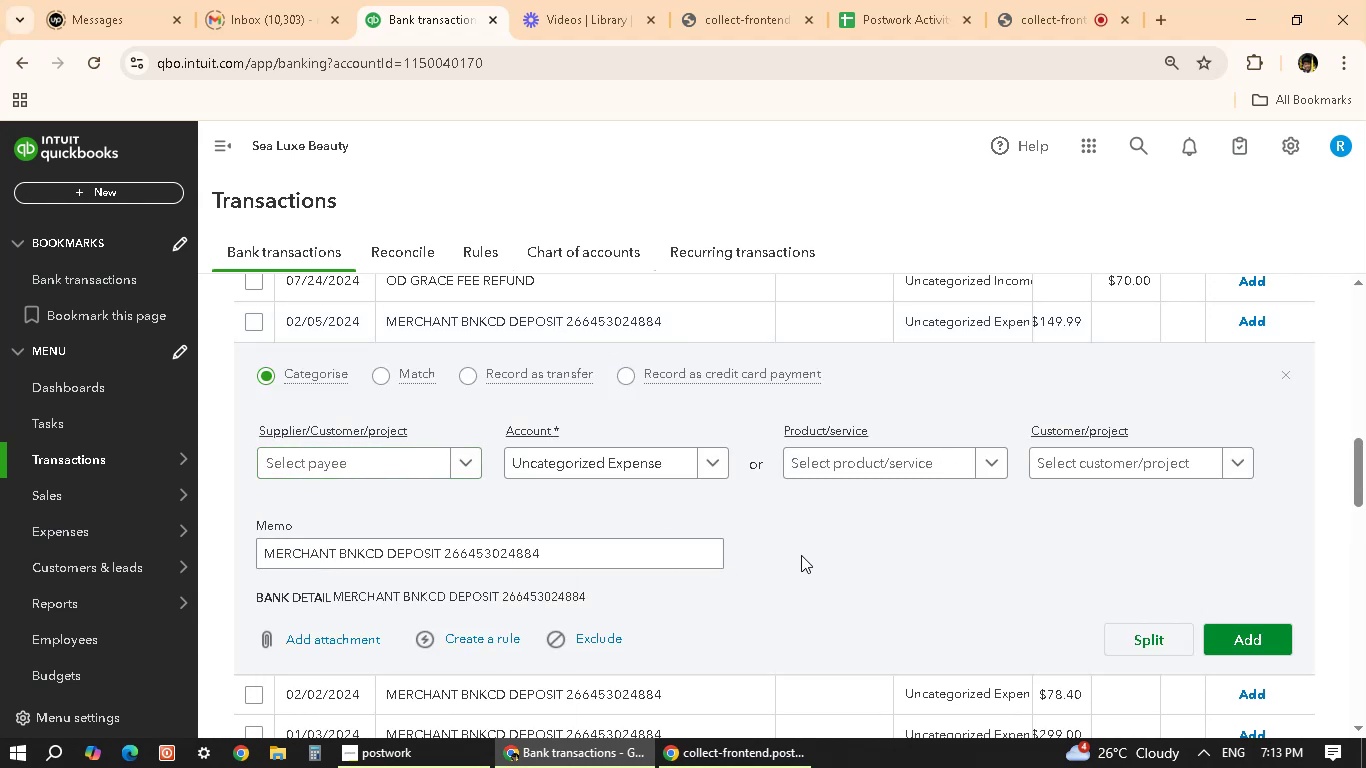 
scroll: coordinate [801, 555], scroll_direction: up, amount: 15.0
 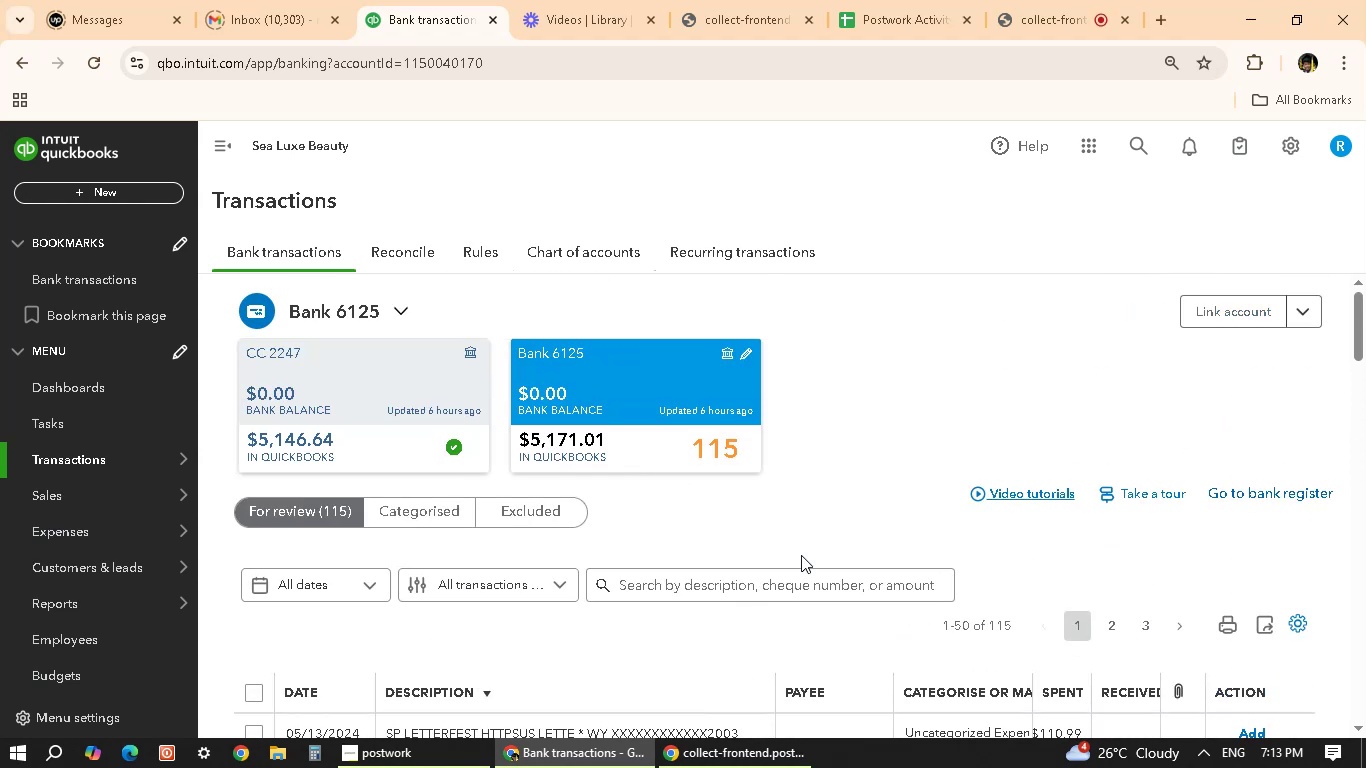 
wait(6.39)
 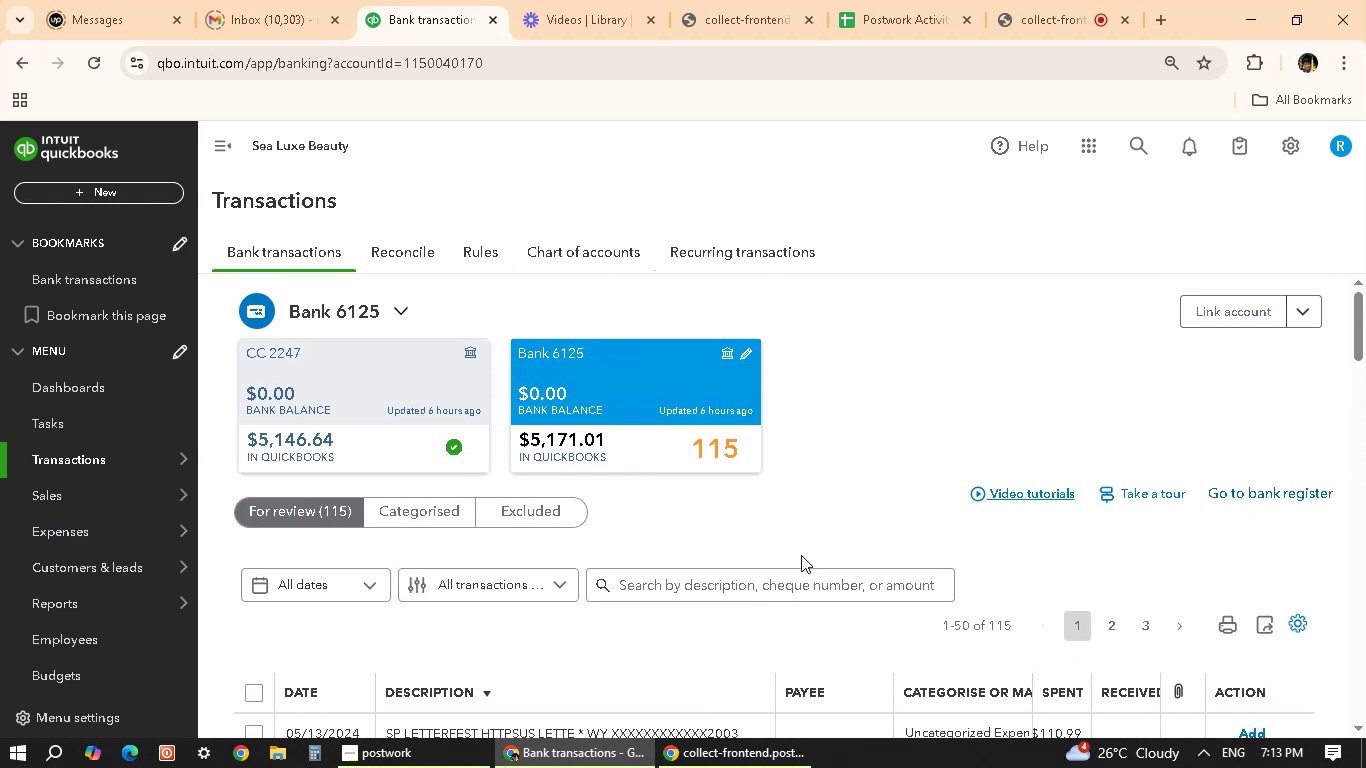 
scroll: coordinate [801, 555], scroll_direction: down, amount: 13.0
 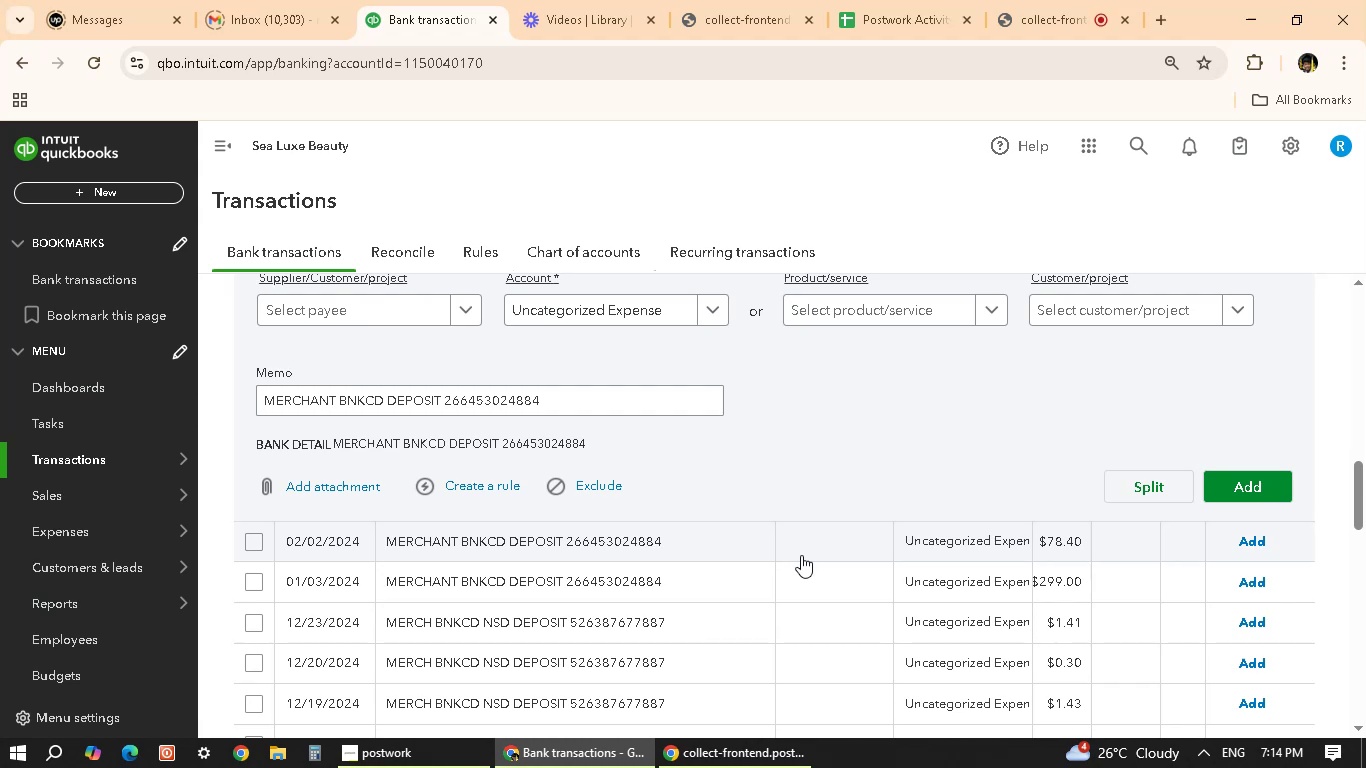 
wait(22.34)
 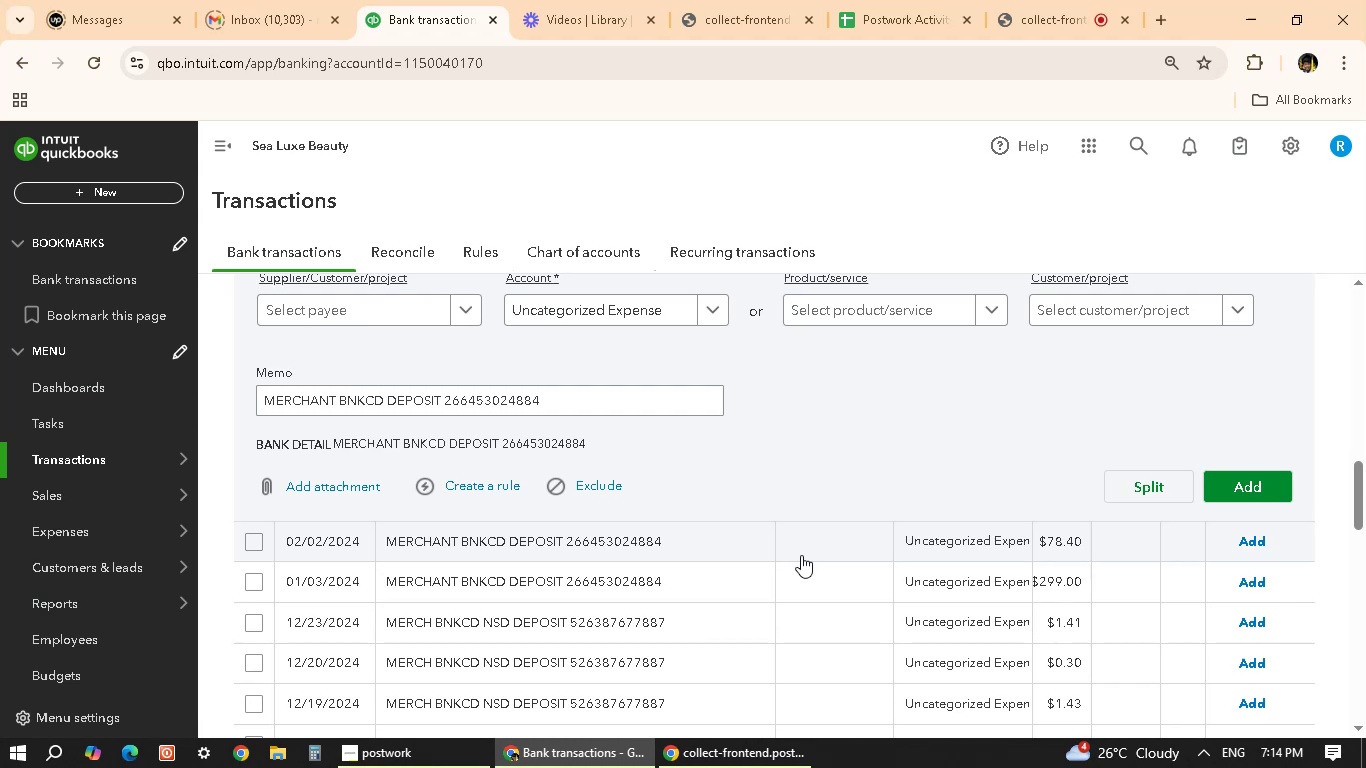 
scroll: coordinate [817, 553], scroll_direction: down, amount: 2.0
 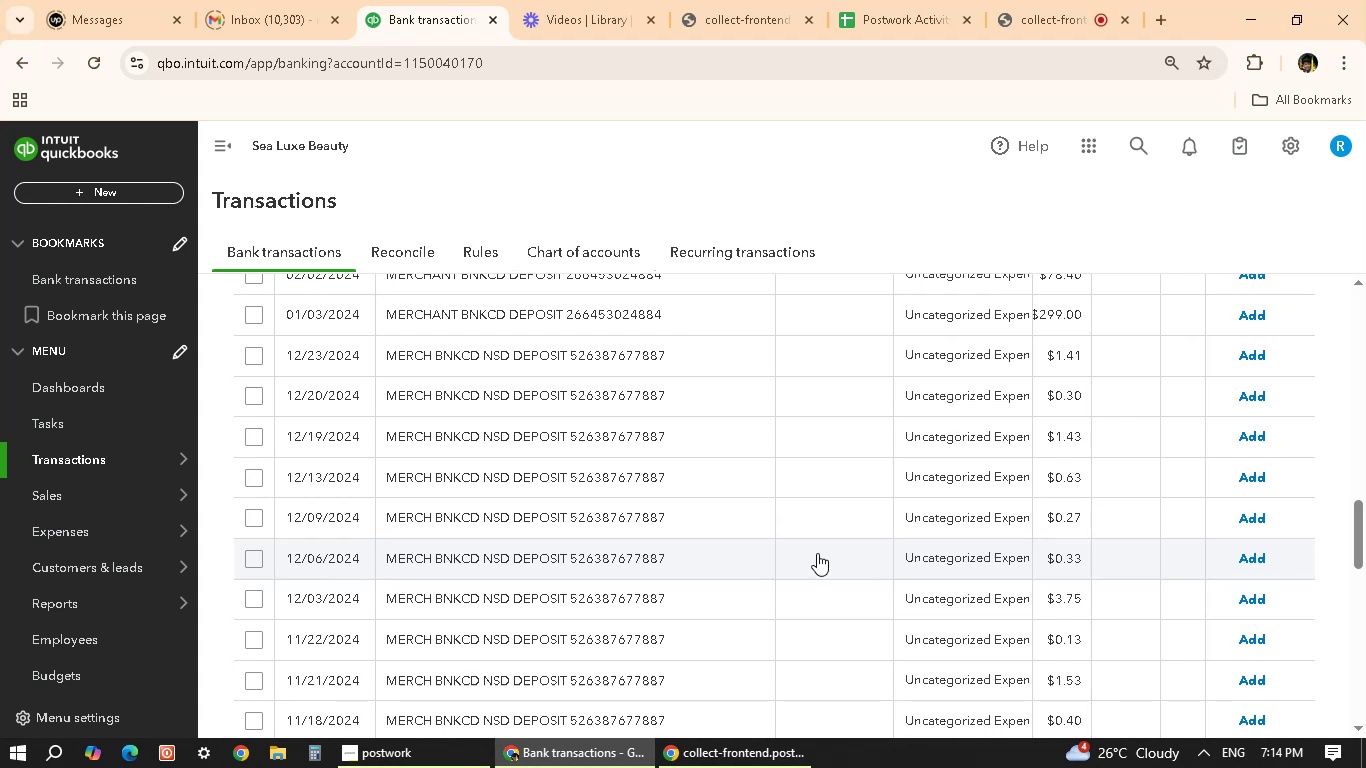 
wait(7.91)
 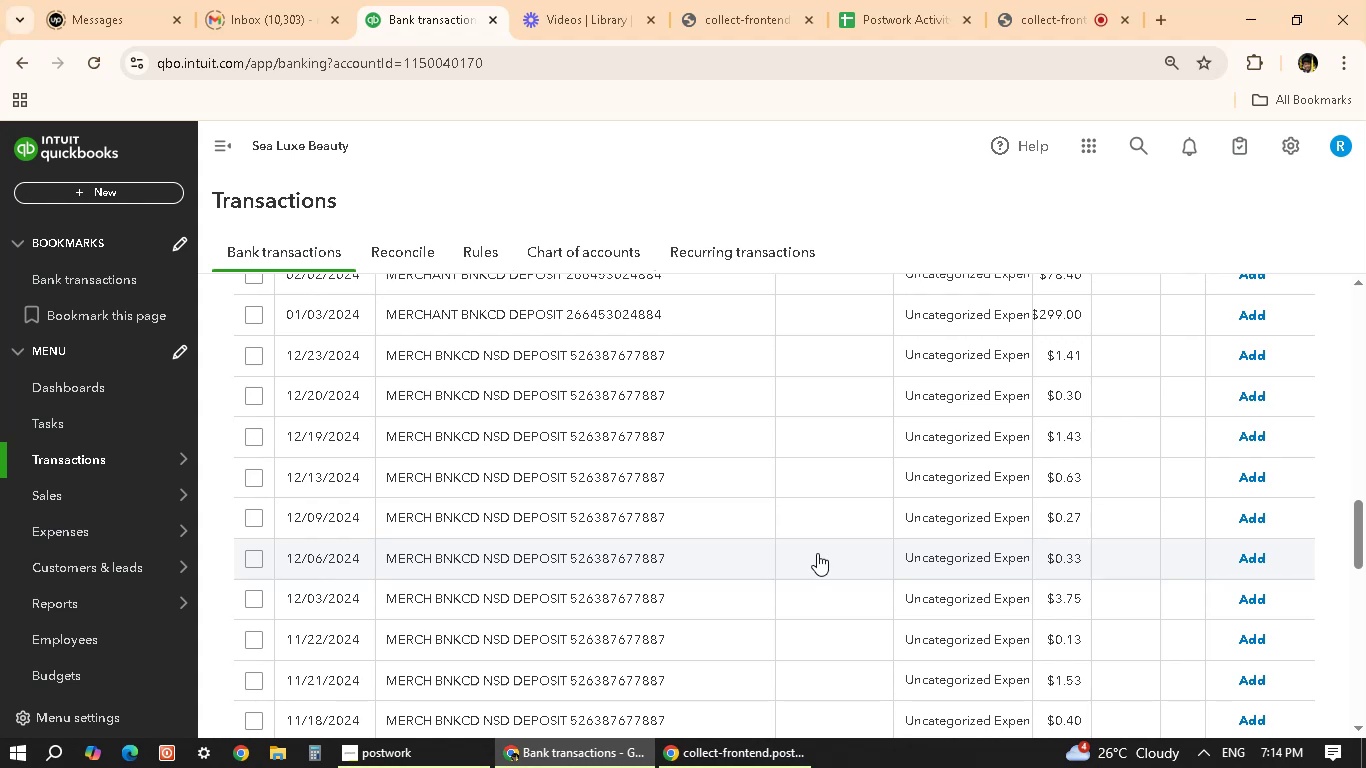 
scroll: coordinate [817, 553], scroll_direction: down, amount: 1.0
 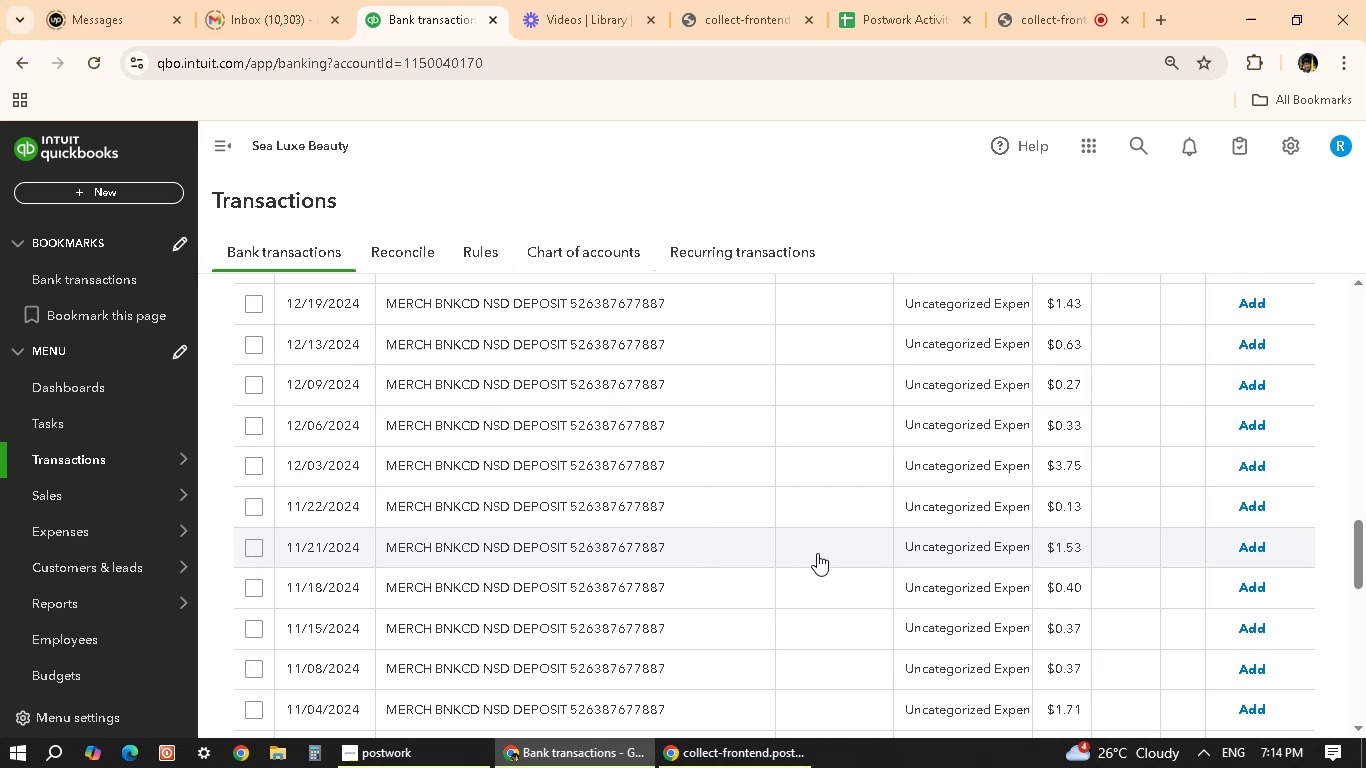 
wait(8.95)
 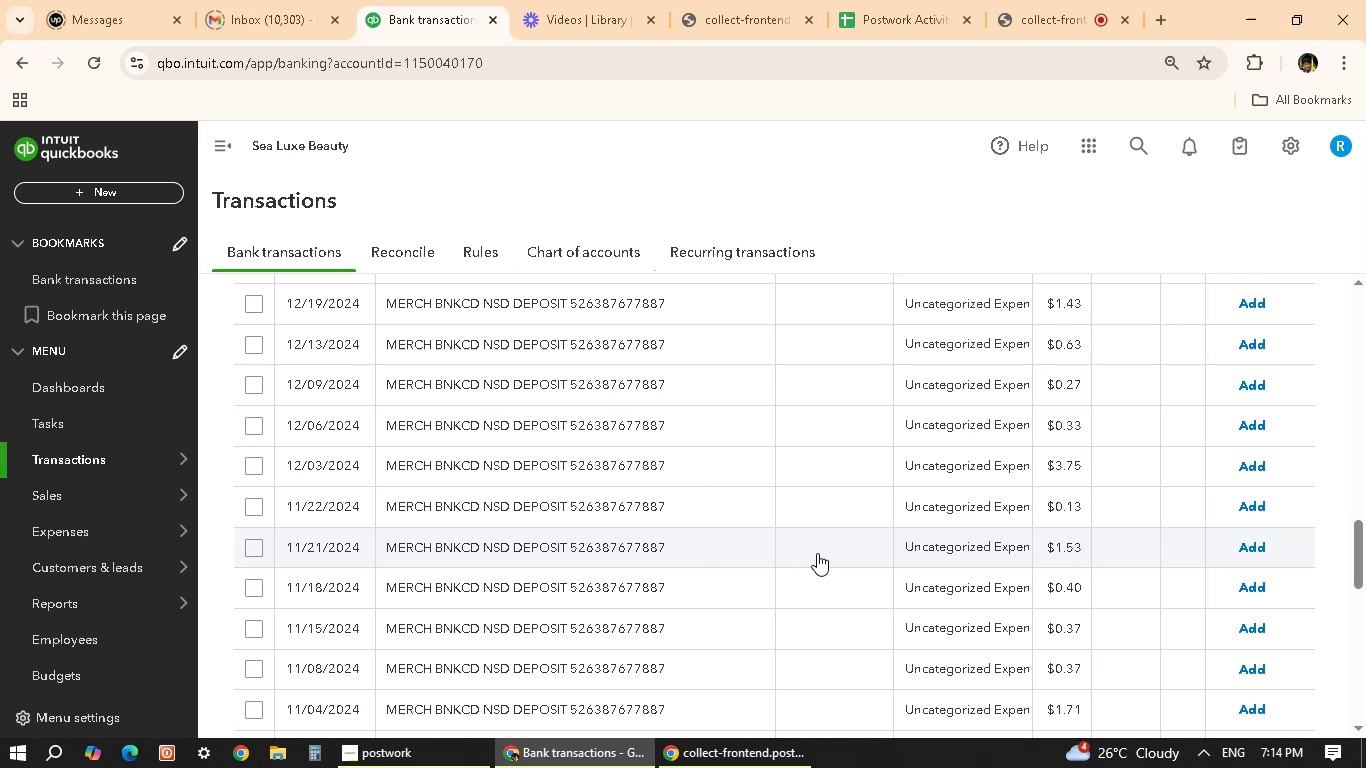 
scroll: coordinate [809, 546], scroll_direction: up, amount: 4.0
 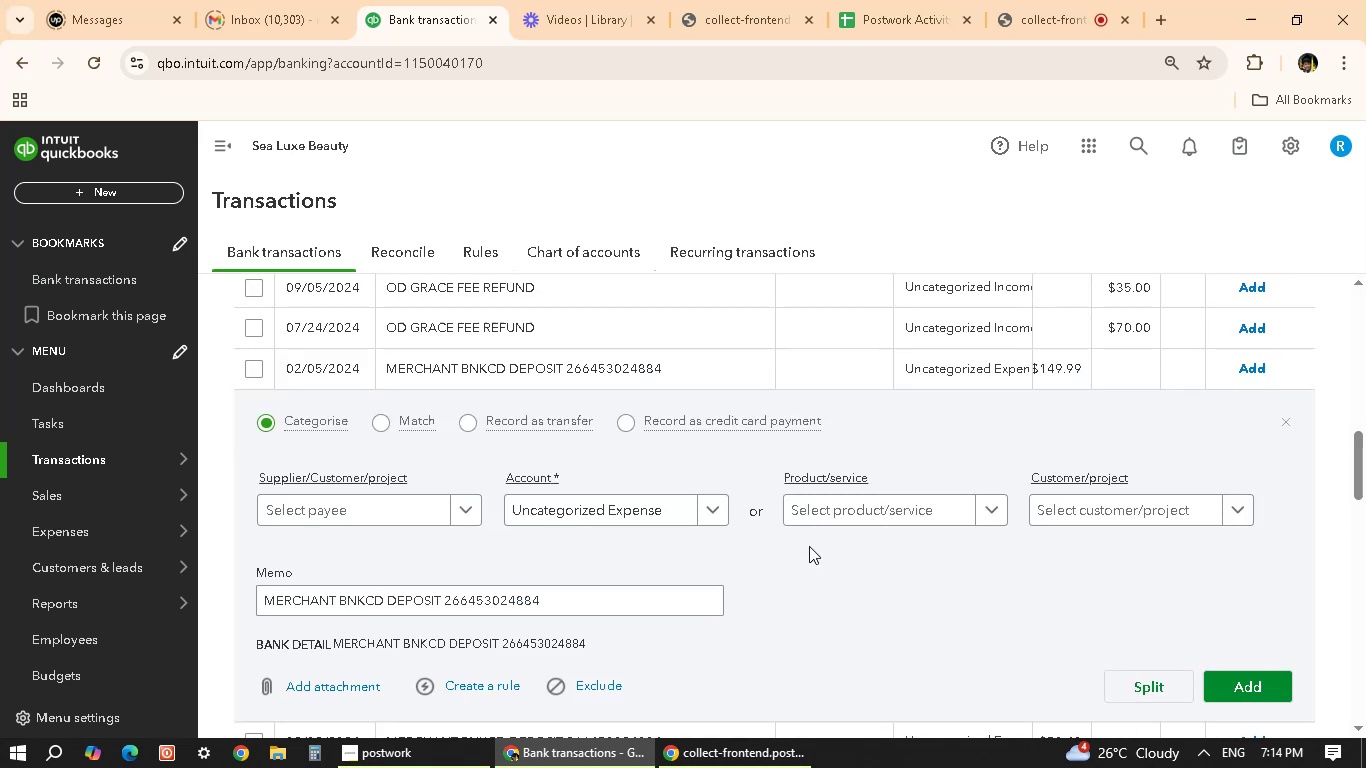 
scroll: coordinate [809, 546], scroll_direction: down, amount: 2.0
 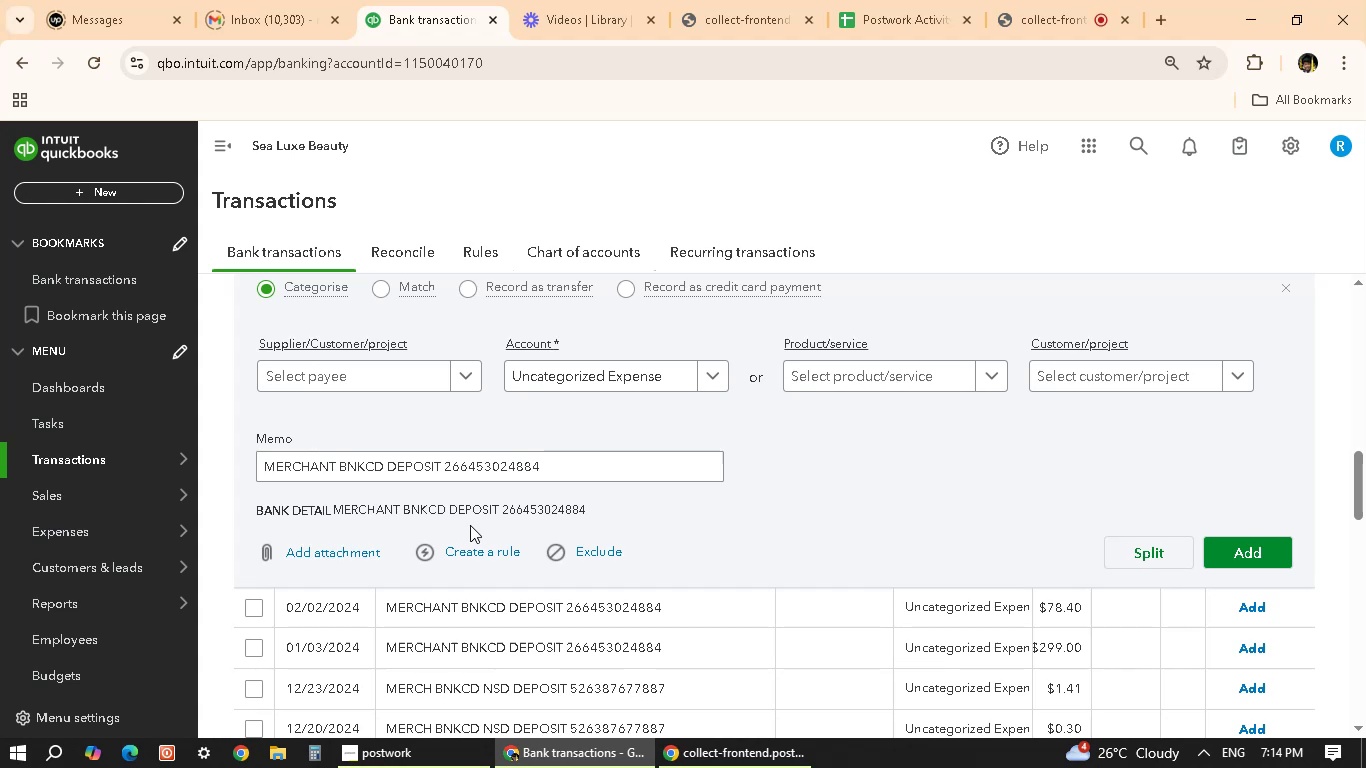 
scroll: coordinate [458, 517], scroll_direction: up, amount: 8.0
 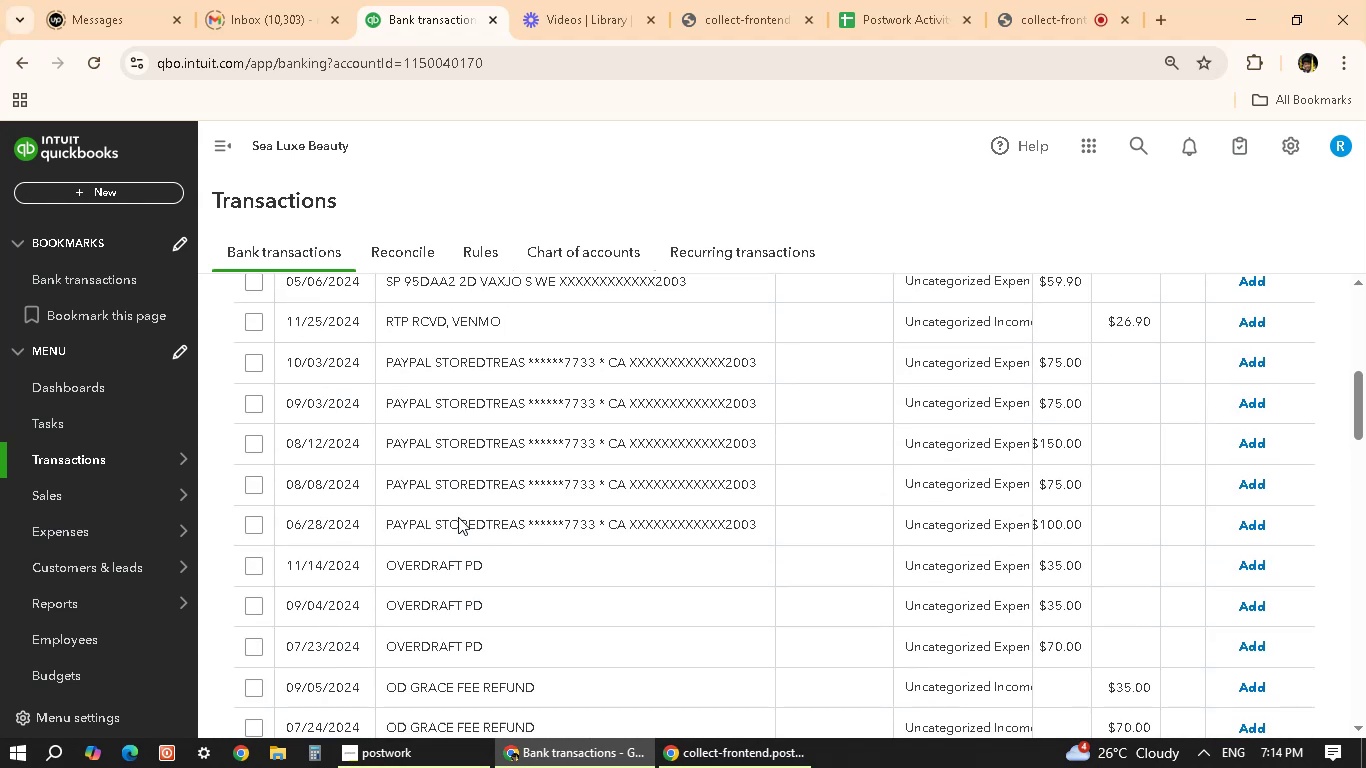 
scroll: coordinate [458, 523], scroll_direction: down, amount: 17.0
 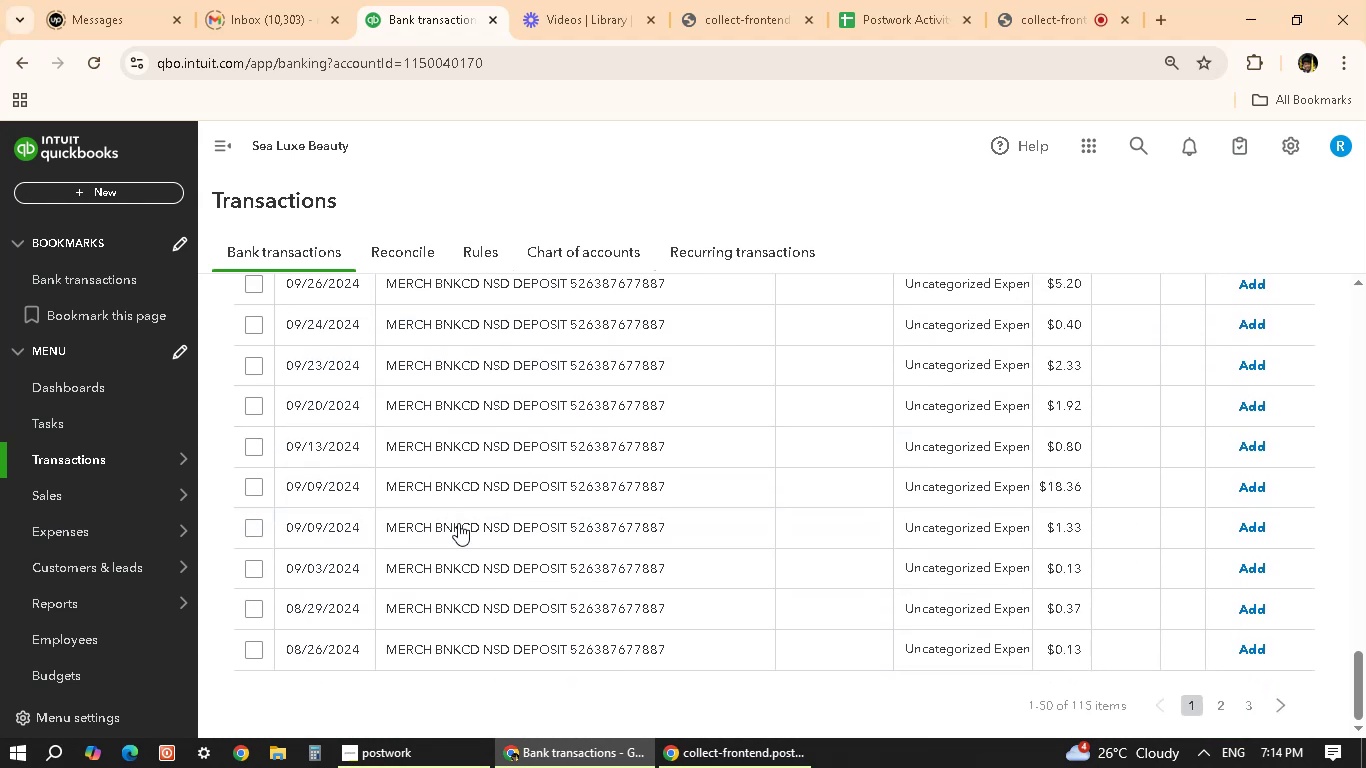 
scroll: coordinate [456, 523], scroll_direction: up, amount: 18.0
 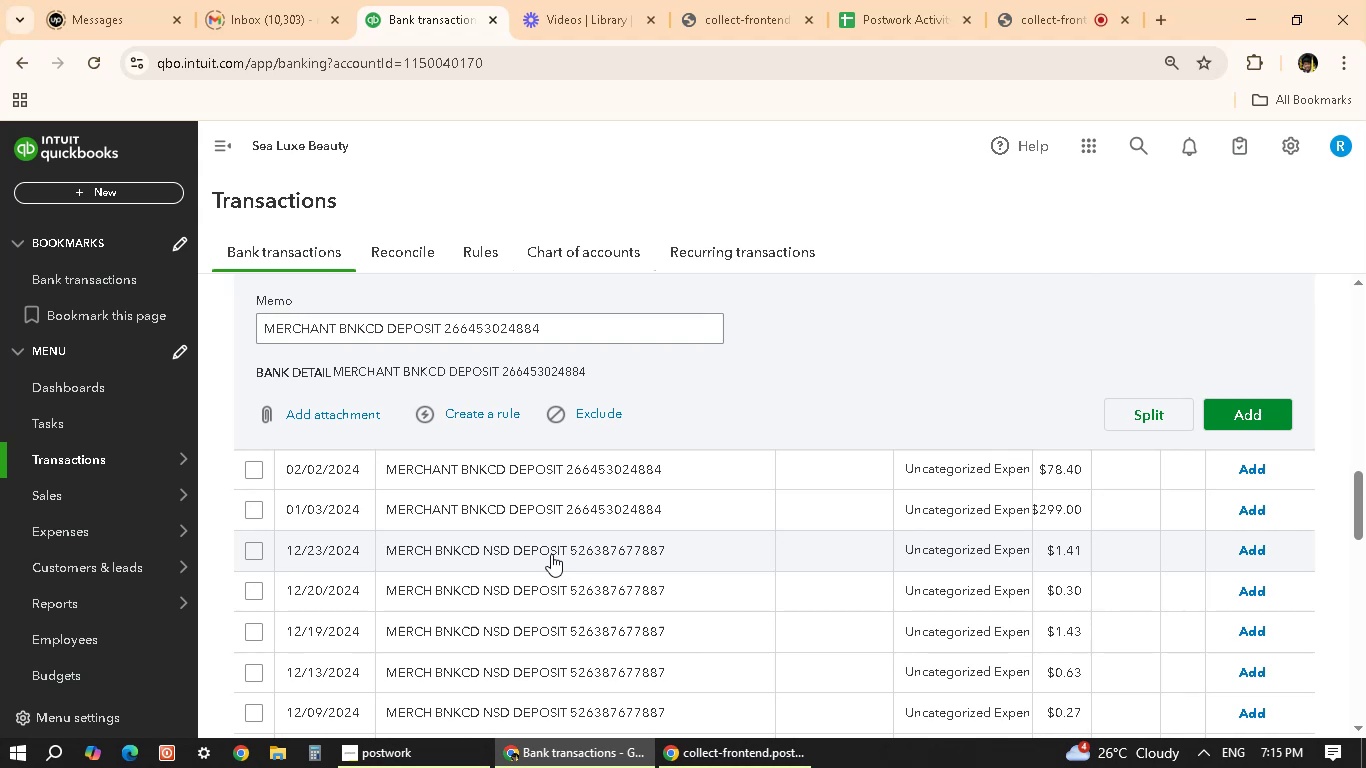 
wait(16.14)
 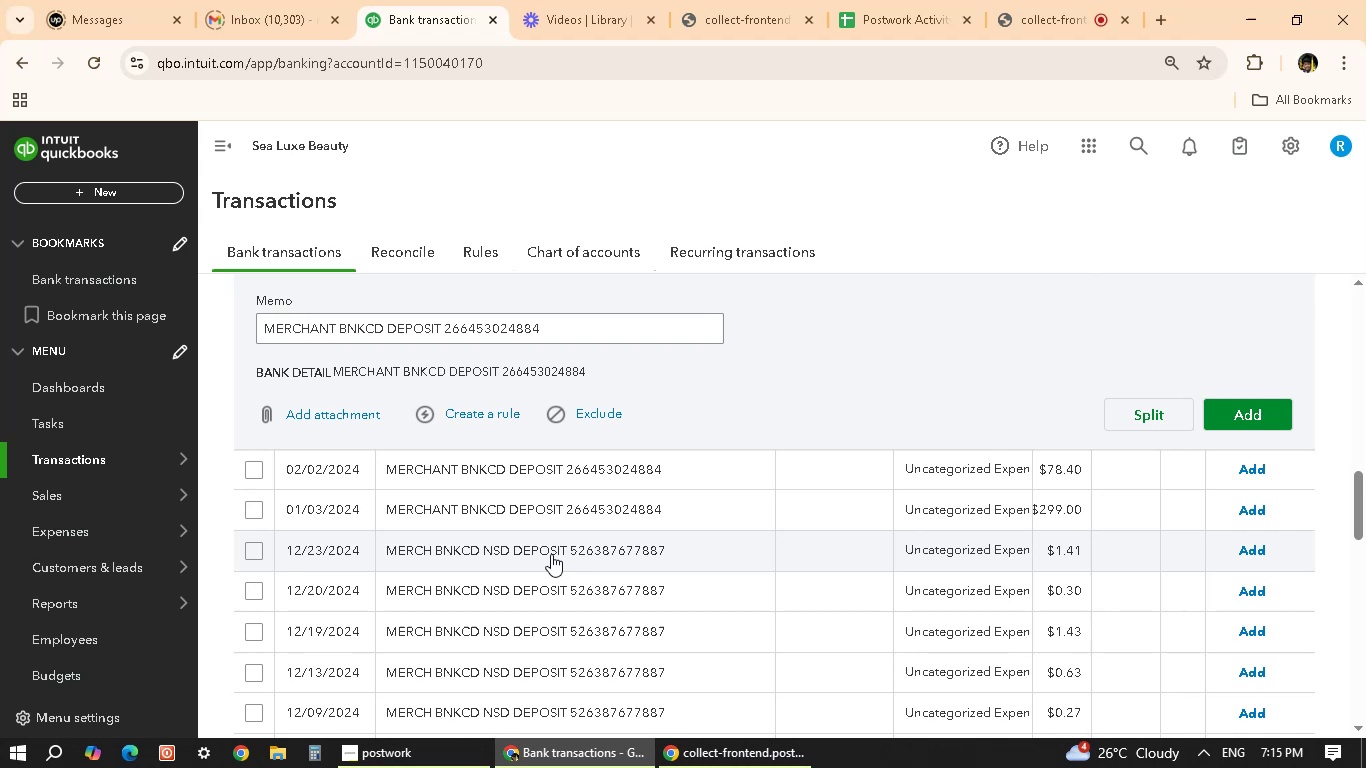 
mouse_move([515, 750])
 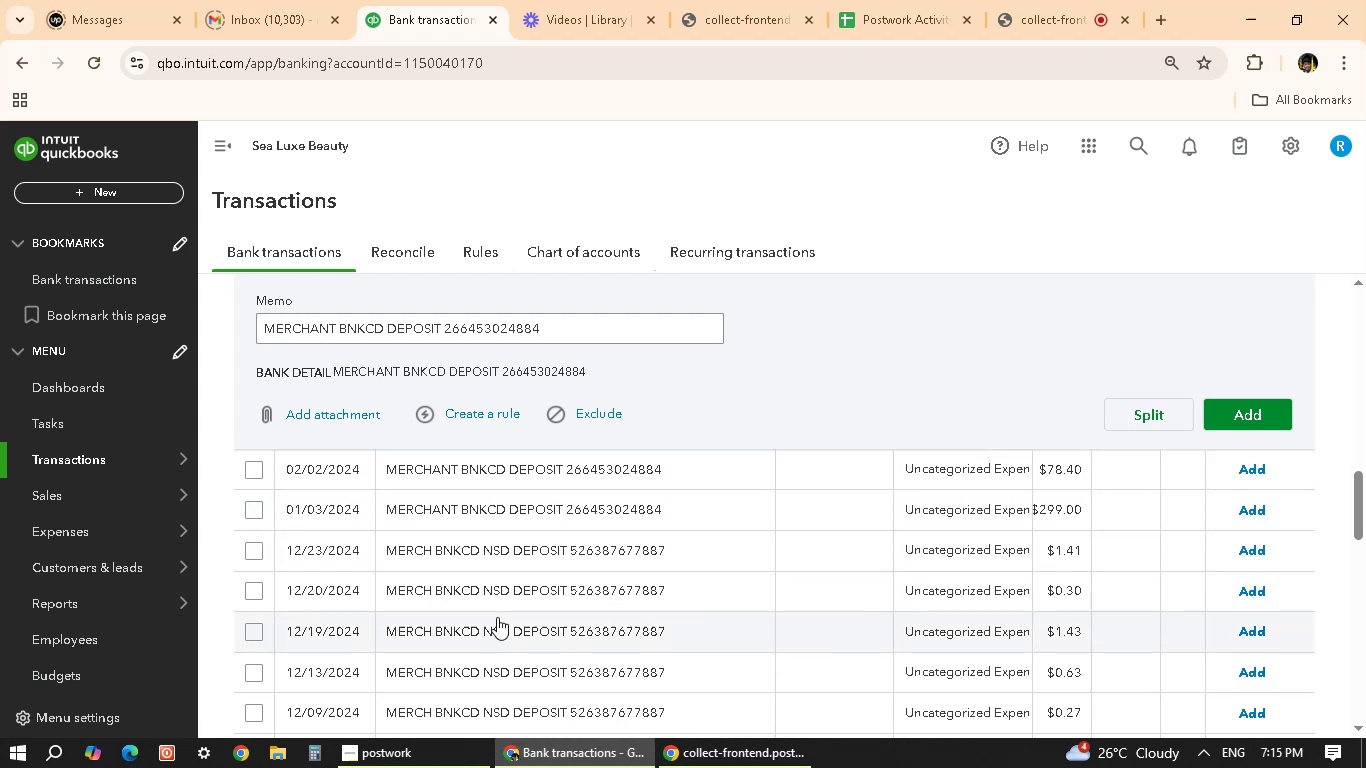 
scroll: coordinate [504, 634], scroll_direction: up, amount: 3.0
 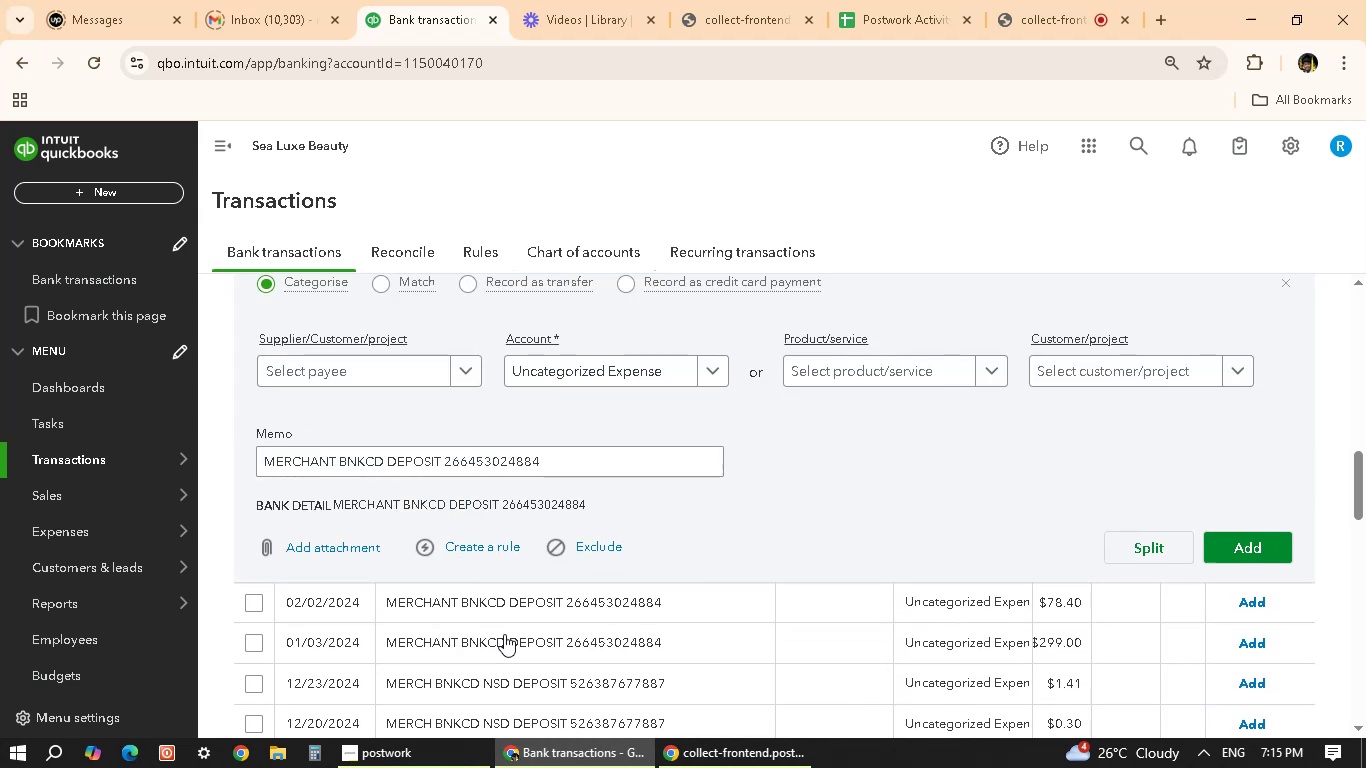 
scroll: coordinate [504, 635], scroll_direction: down, amount: 2.0
 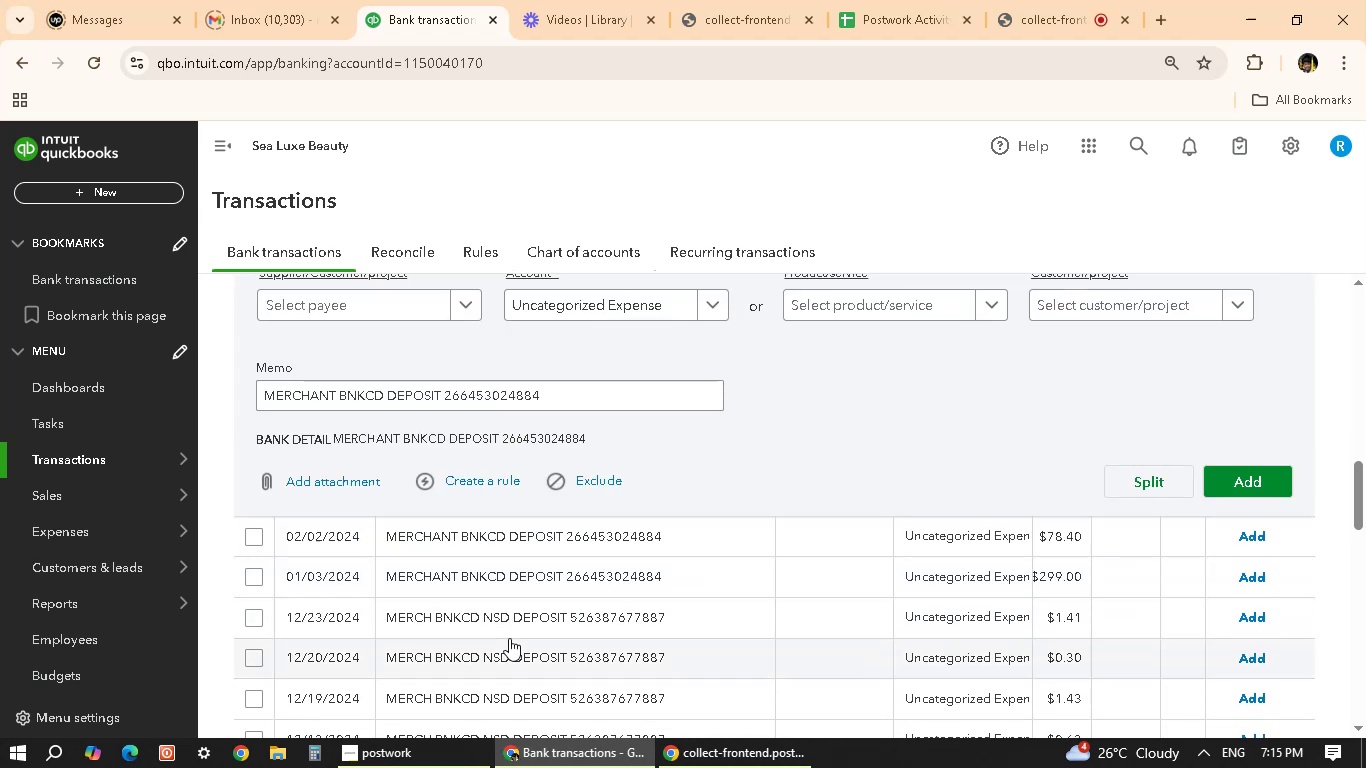 
wait(5.21)
 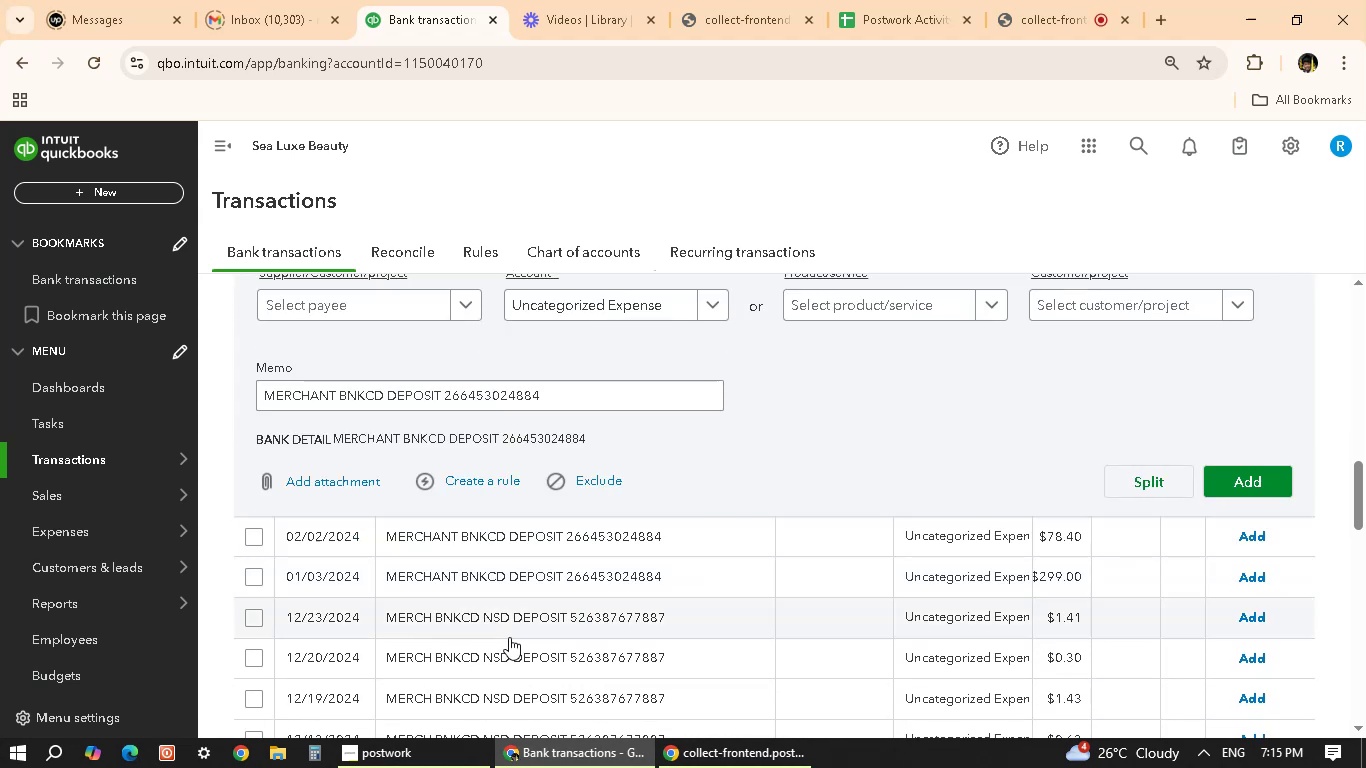 
scroll: coordinate [509, 638], scroll_direction: down, amount: 19.0
 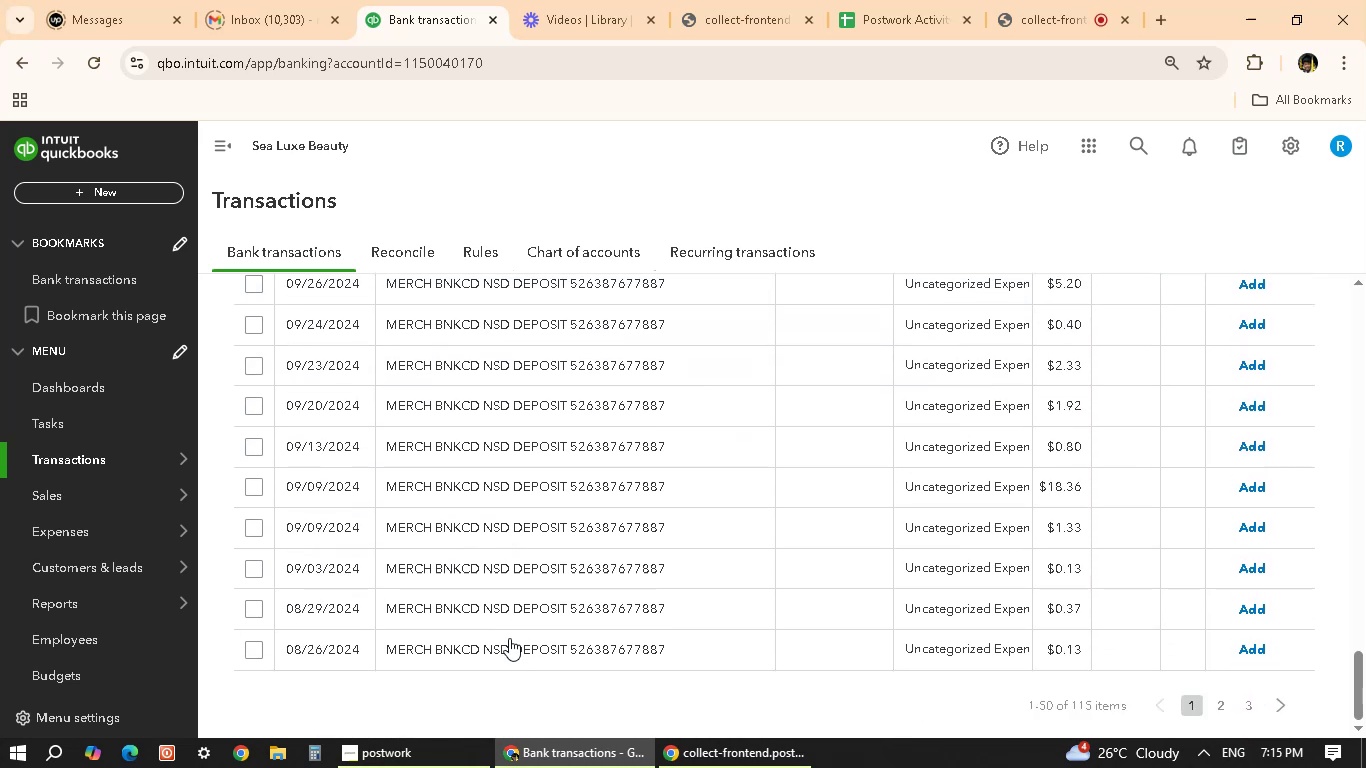 
scroll: coordinate [518, 551], scroll_direction: up, amount: 22.0
 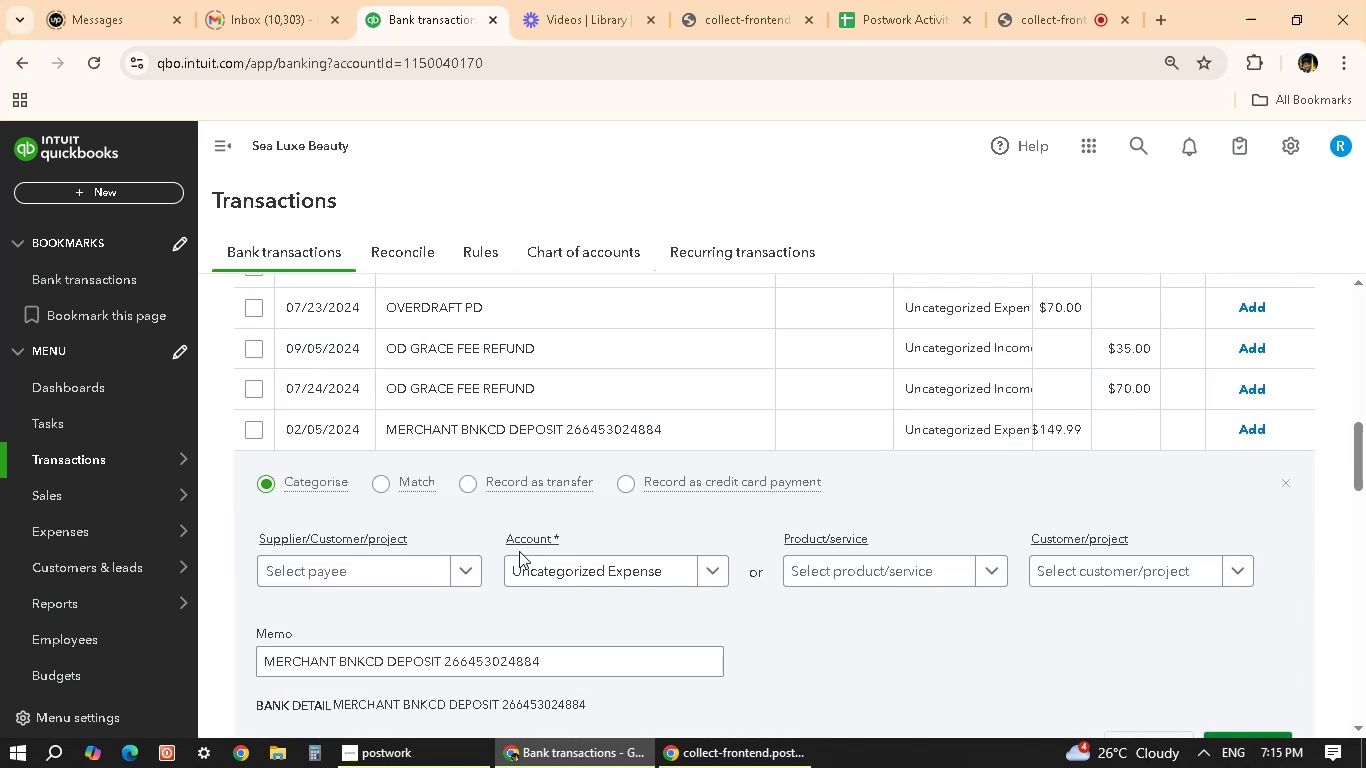 
mouse_move([568, 447])
 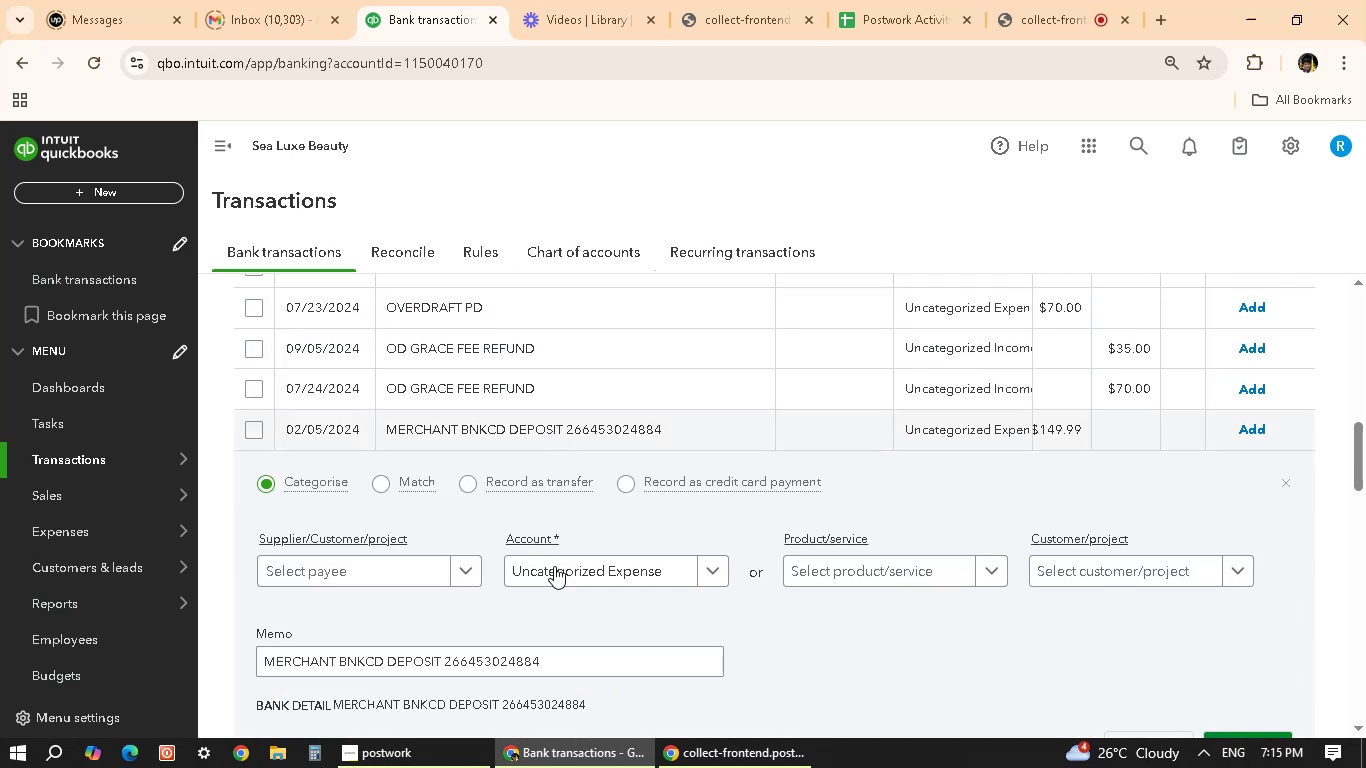 
left_click_drag(start_coordinate=[539, 660], to_coordinate=[445, 651])
 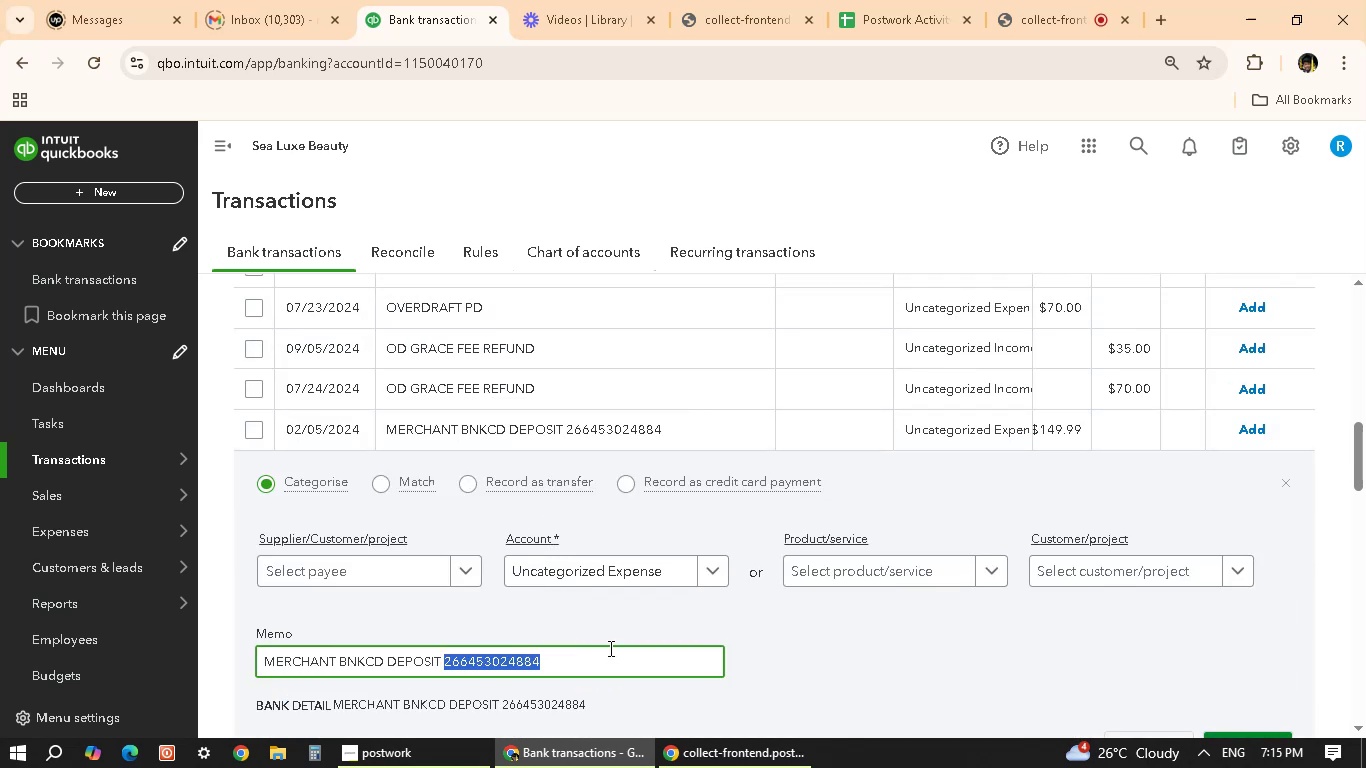 
key(Control+C)
 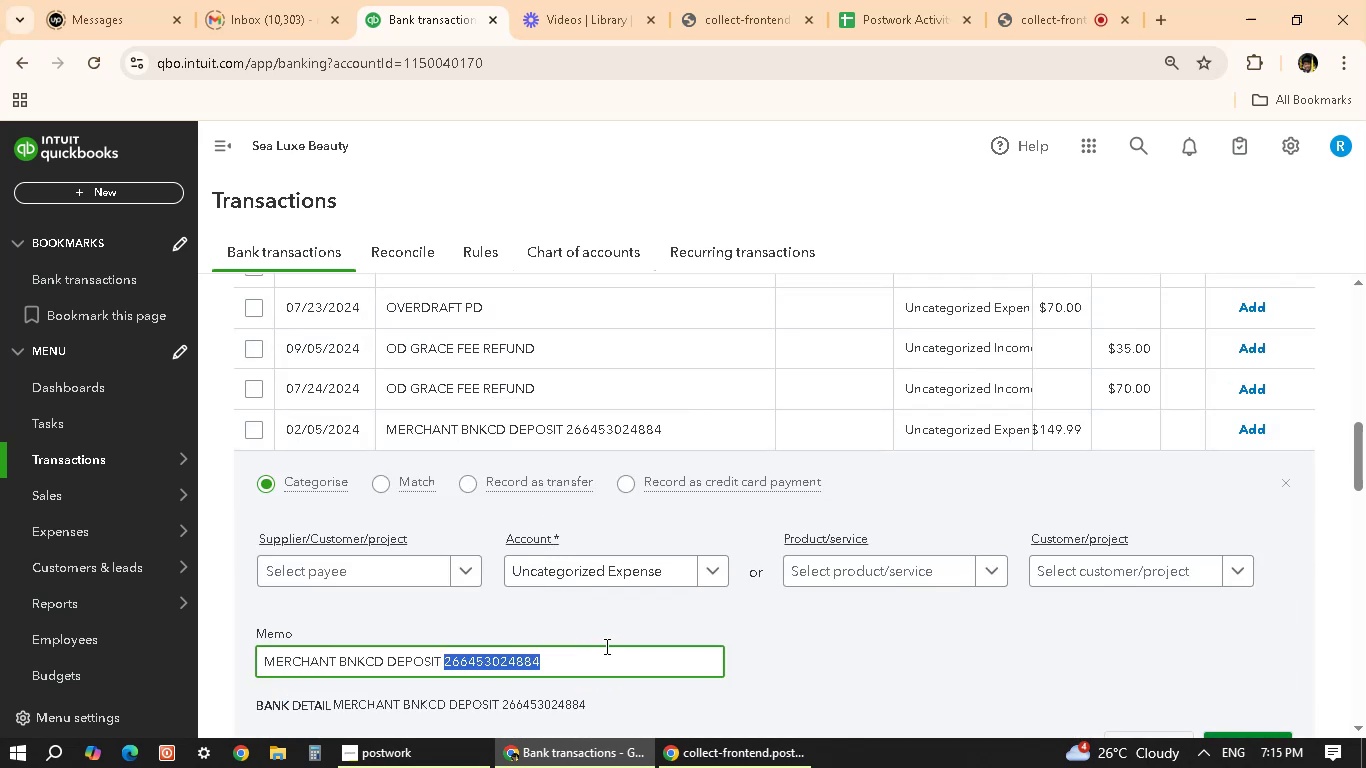 
scroll: coordinate [780, 510], scroll_direction: up, amount: 13.0
 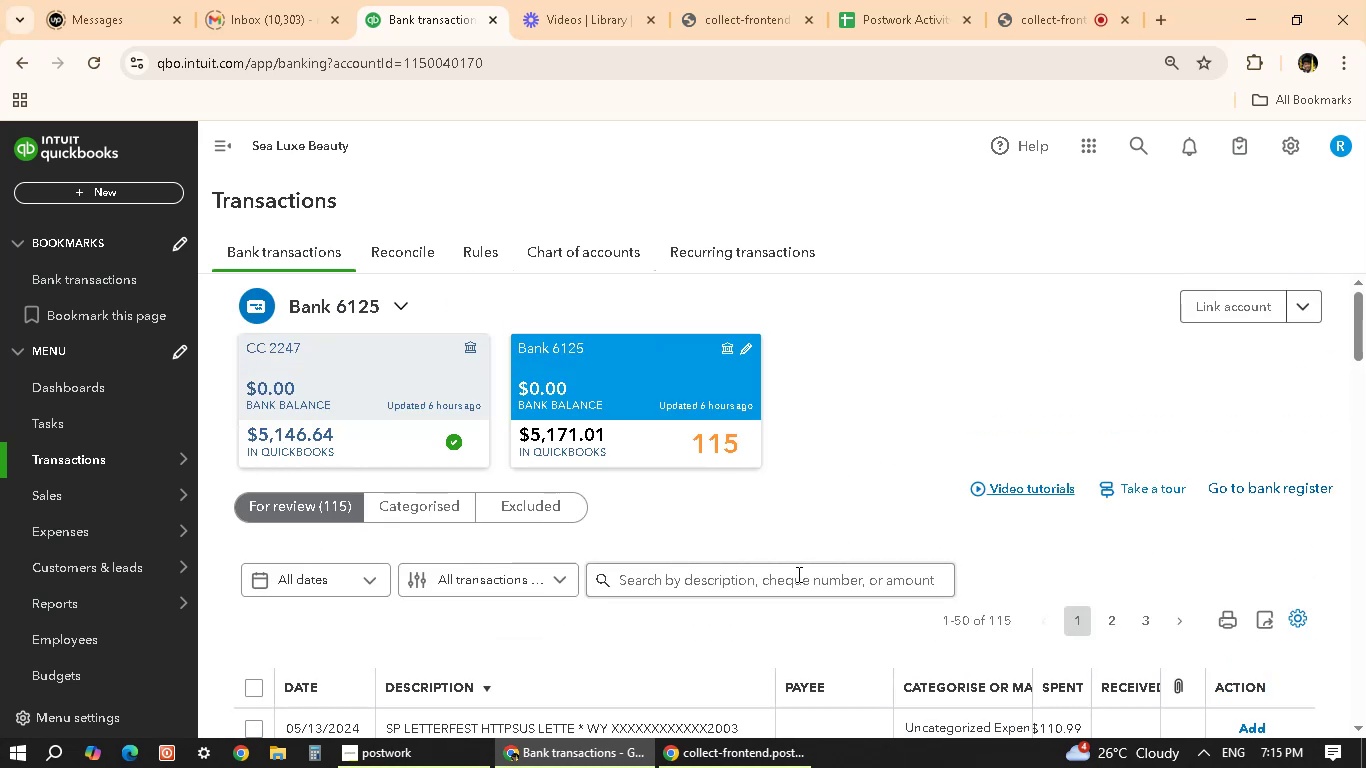 
left_click([800, 581])
 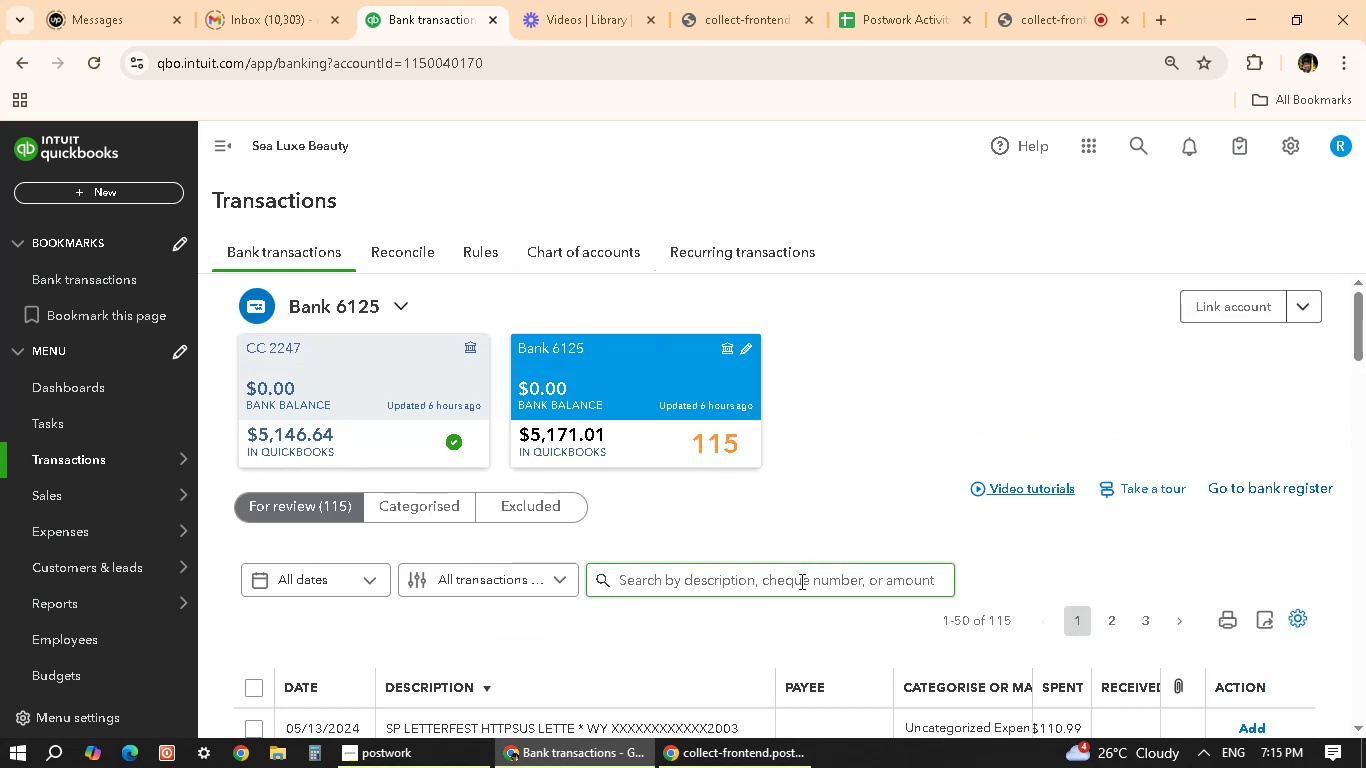 
key(Control+V)
 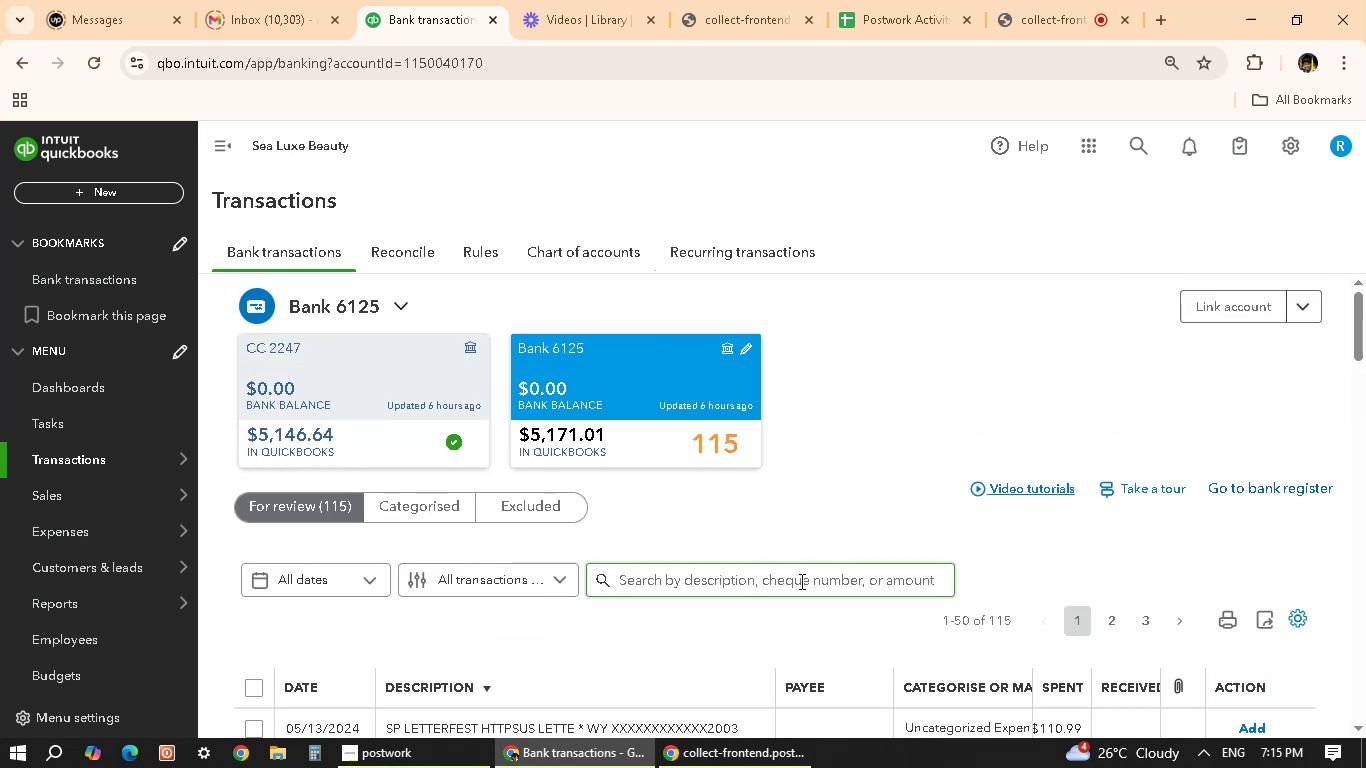 
left_click([800, 581])
 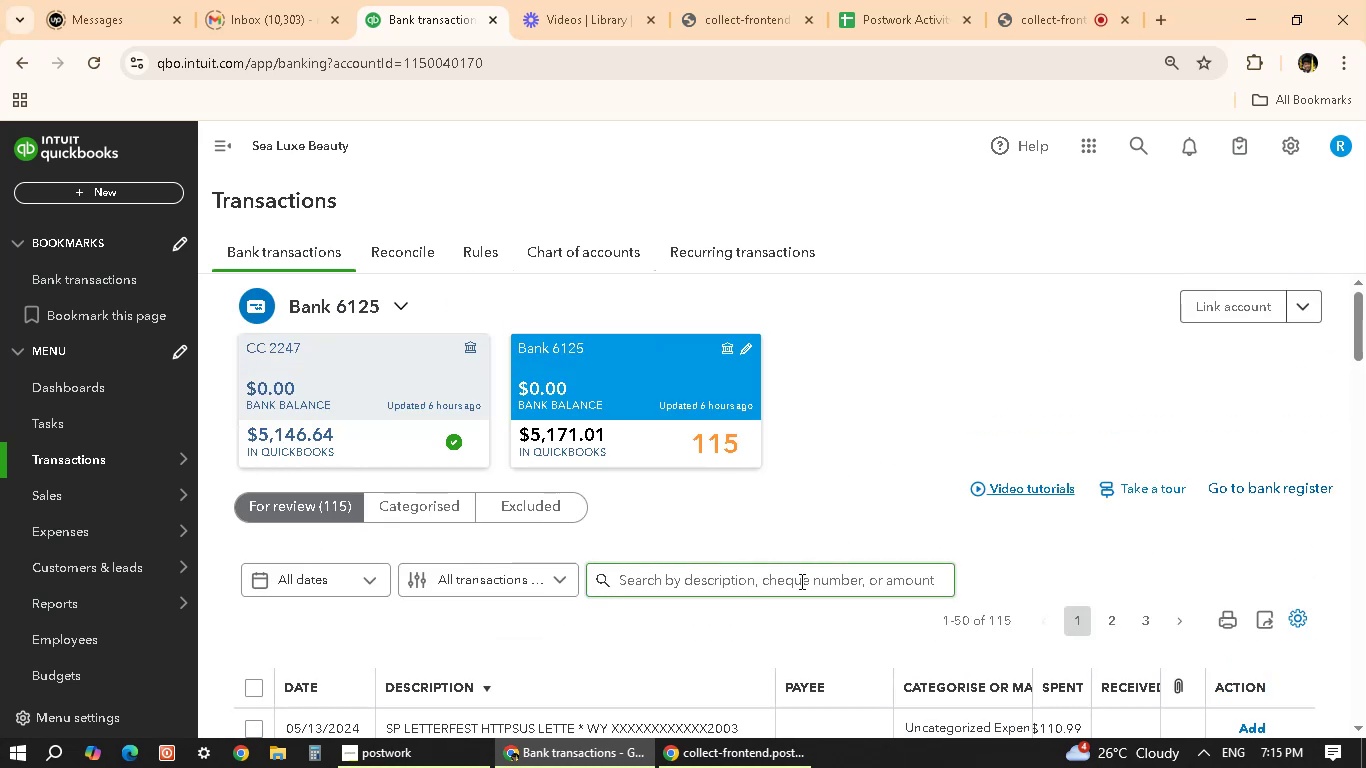 
key(Control+V)
 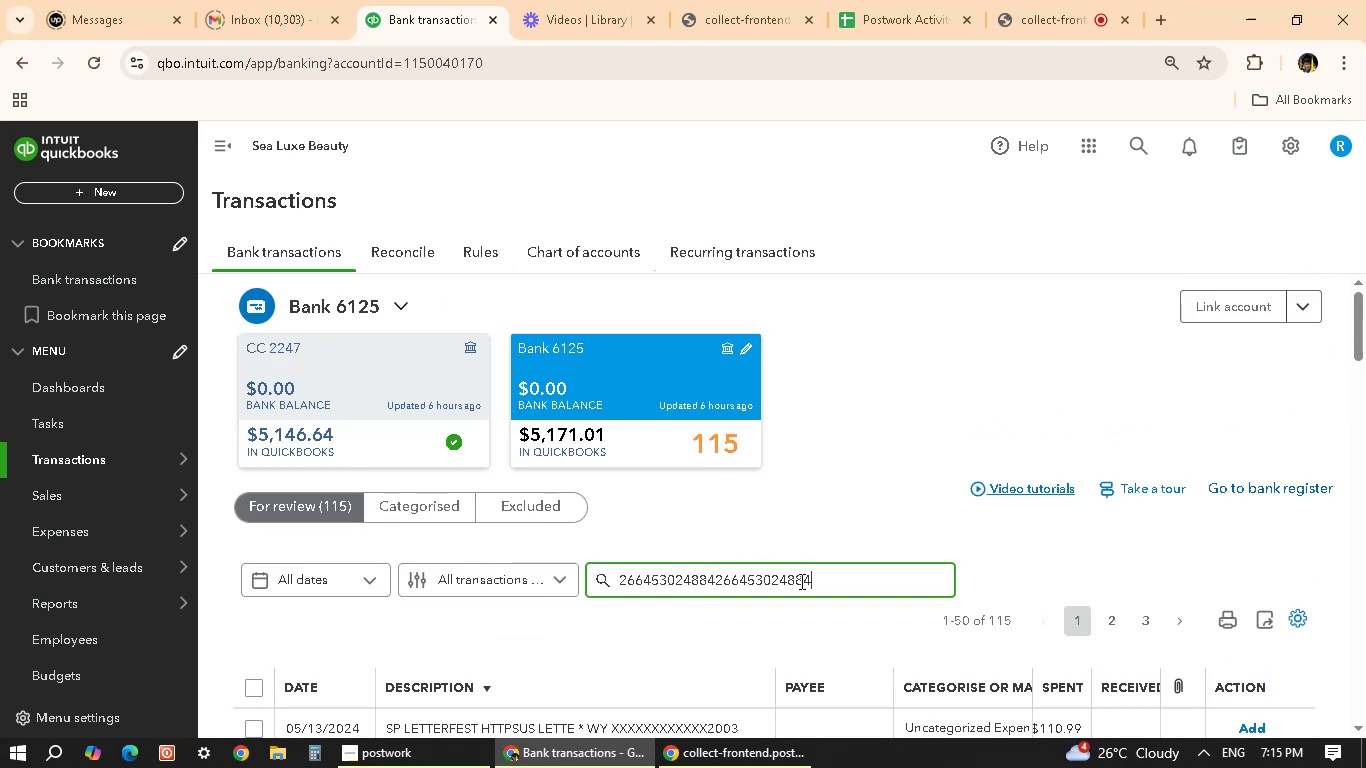 
key(Control+A)
 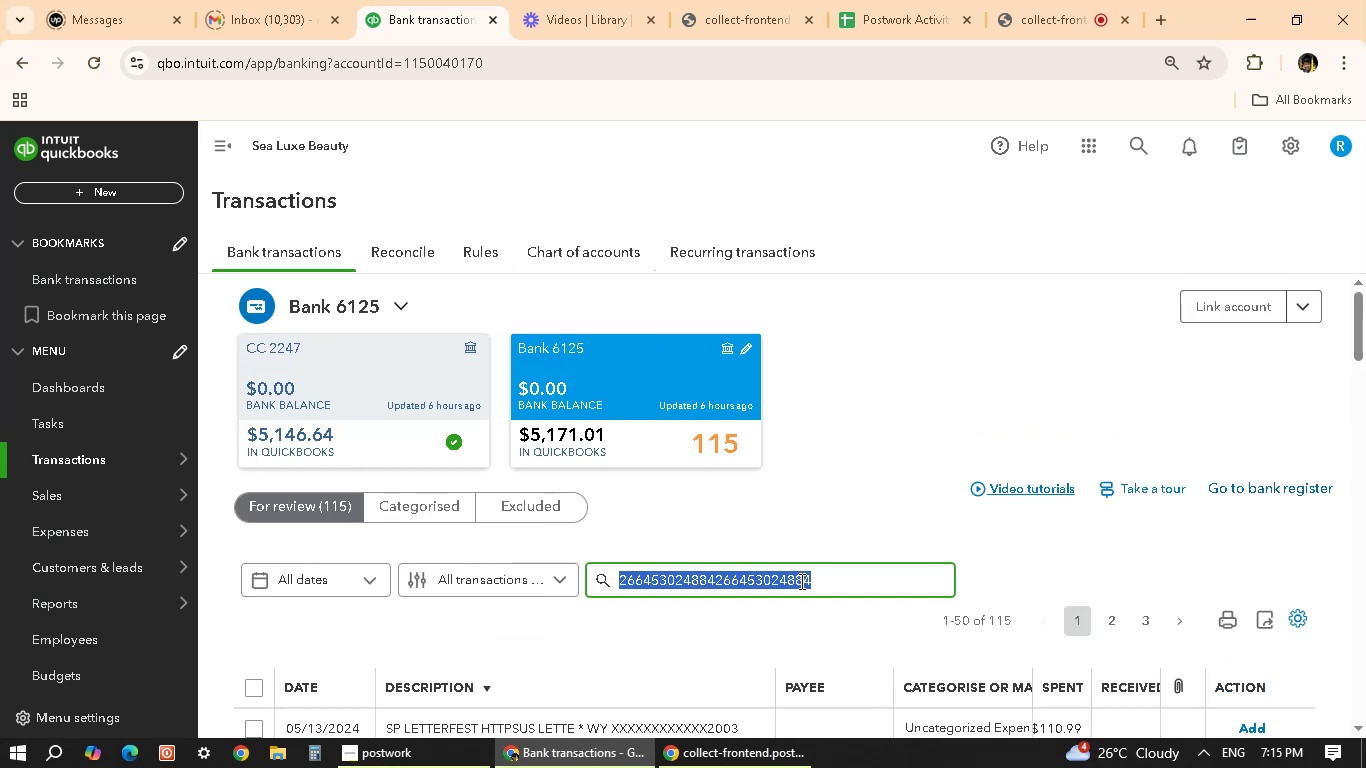 
key(Control+V)
 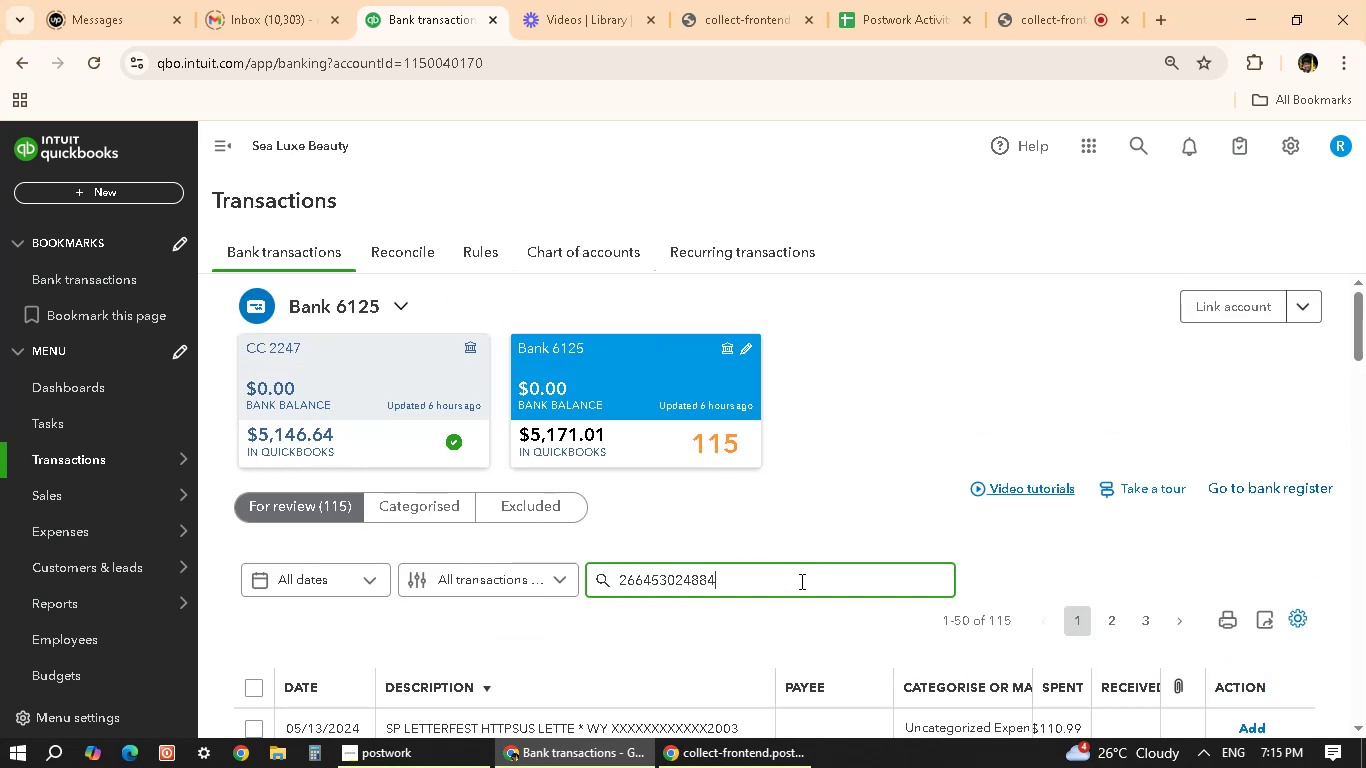 
key(Enter)
 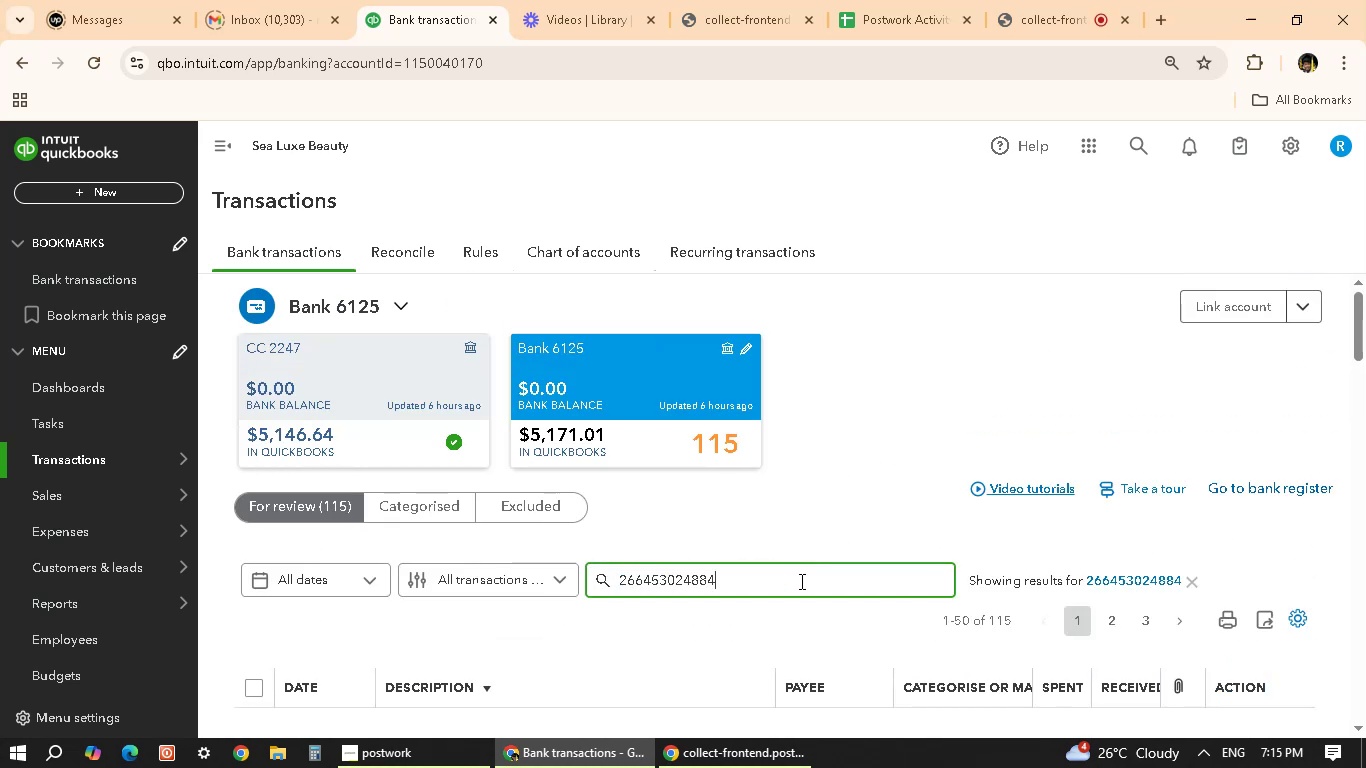 
scroll: coordinate [722, 460], scroll_direction: down, amount: 11.0
 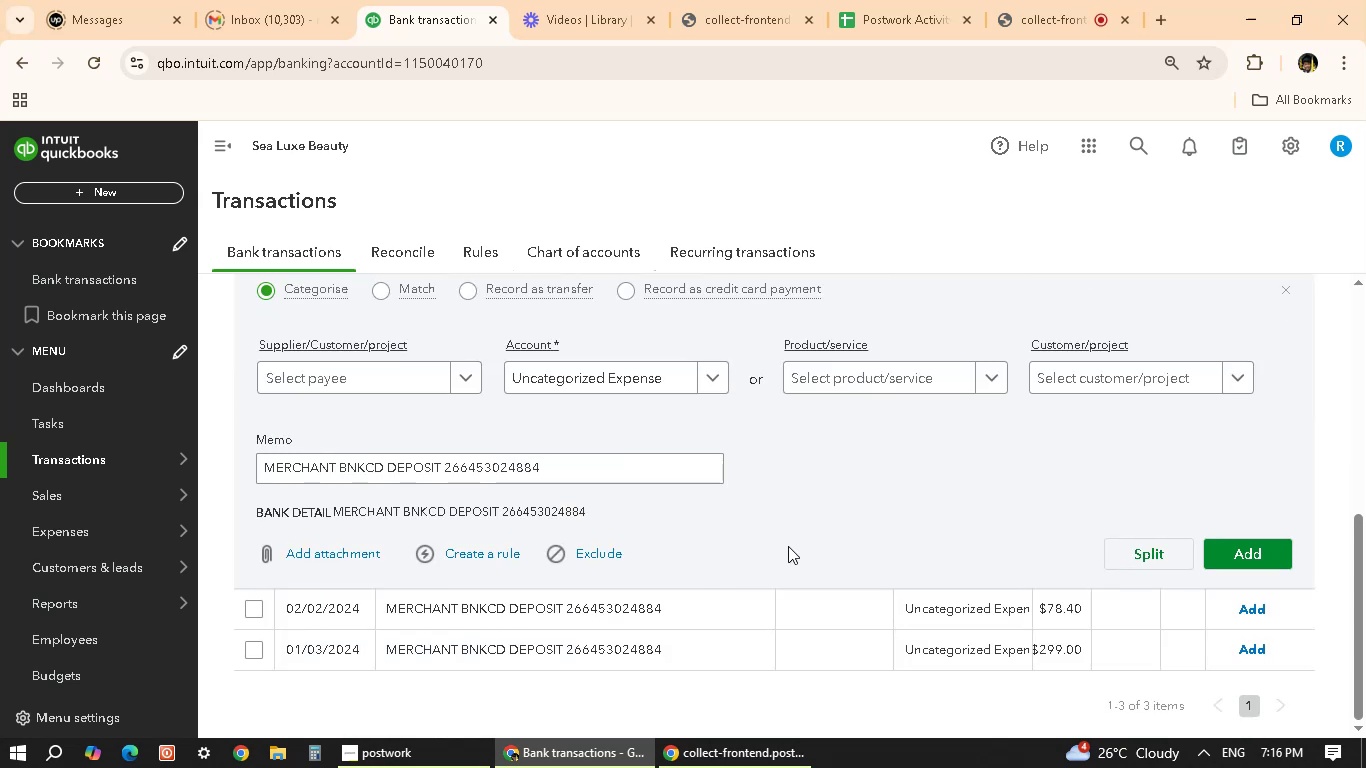 
scroll: coordinate [788, 546], scroll_direction: up, amount: 1.0
 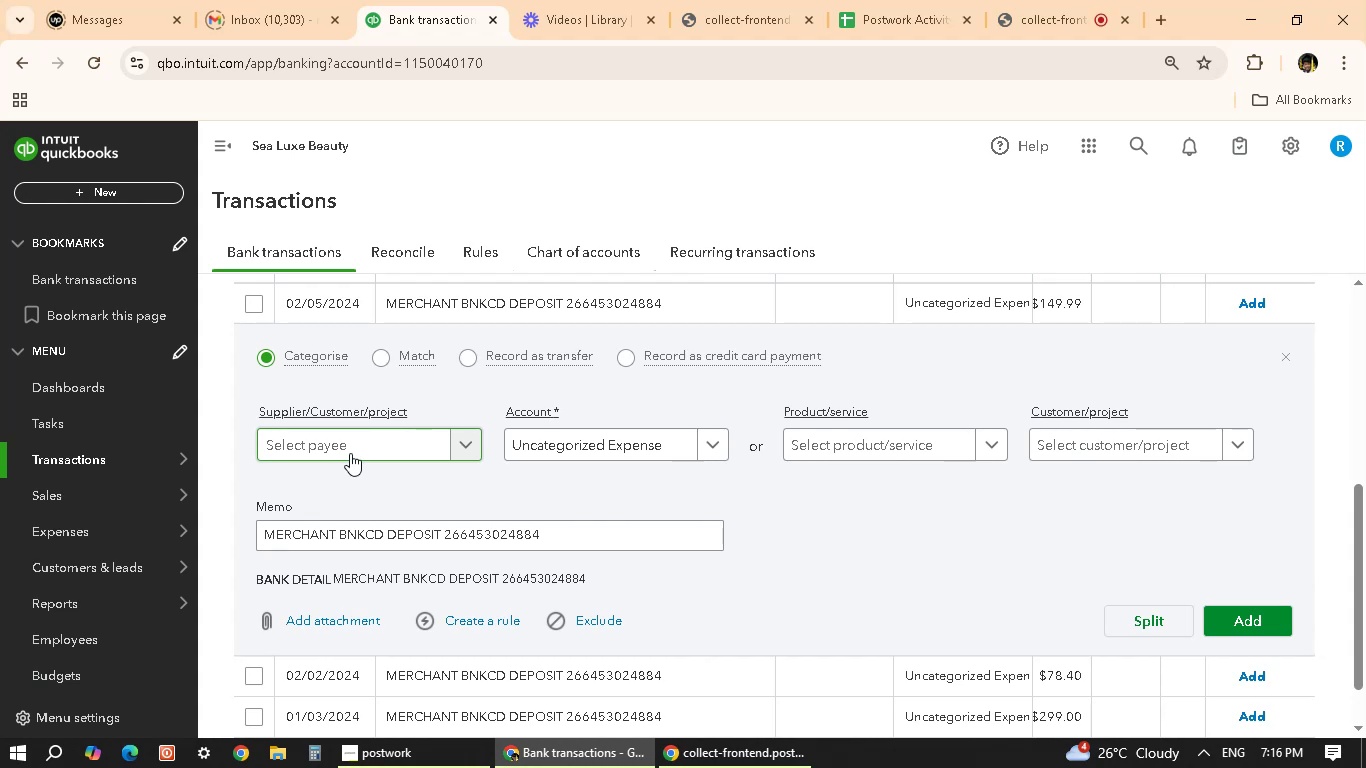 
wait(34.58)
 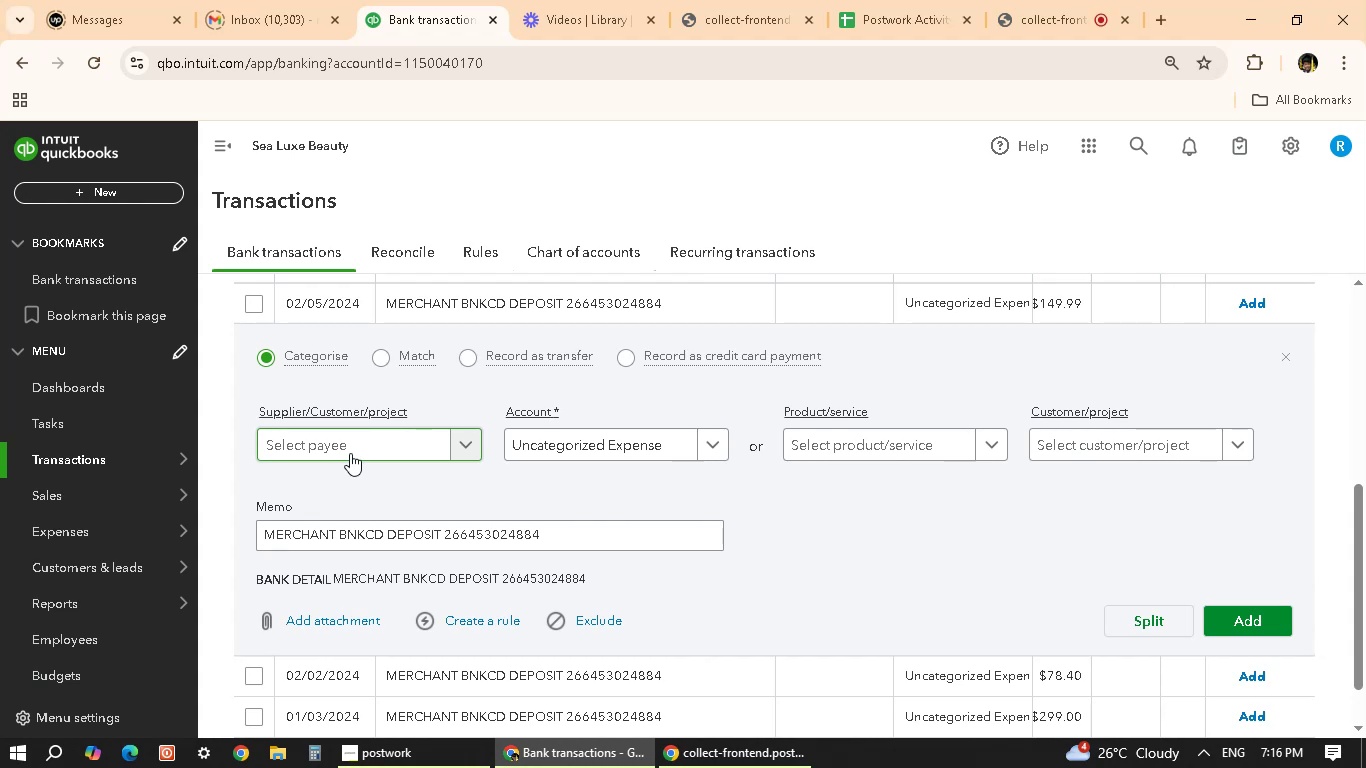 
scroll: coordinate [592, 662], scroll_direction: down, amount: 4.0
 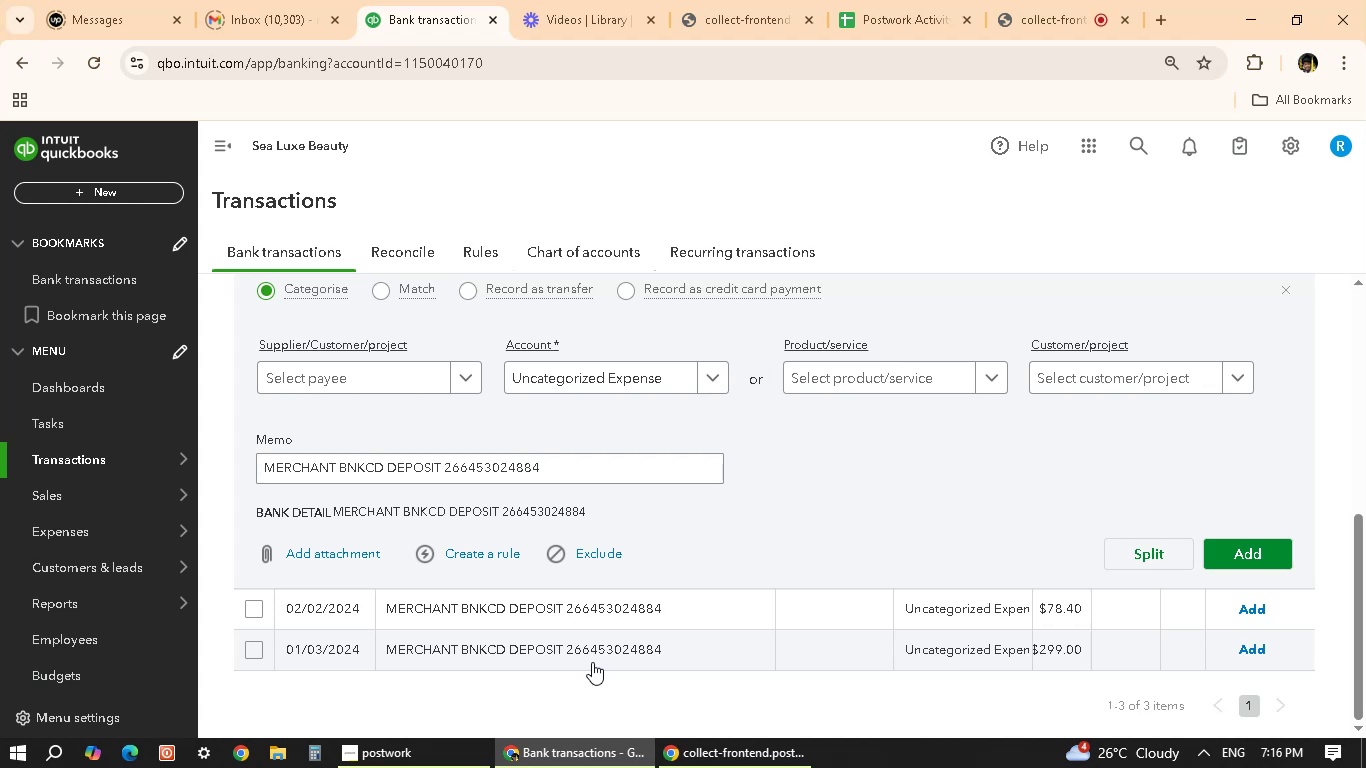 
wait(18.29)
 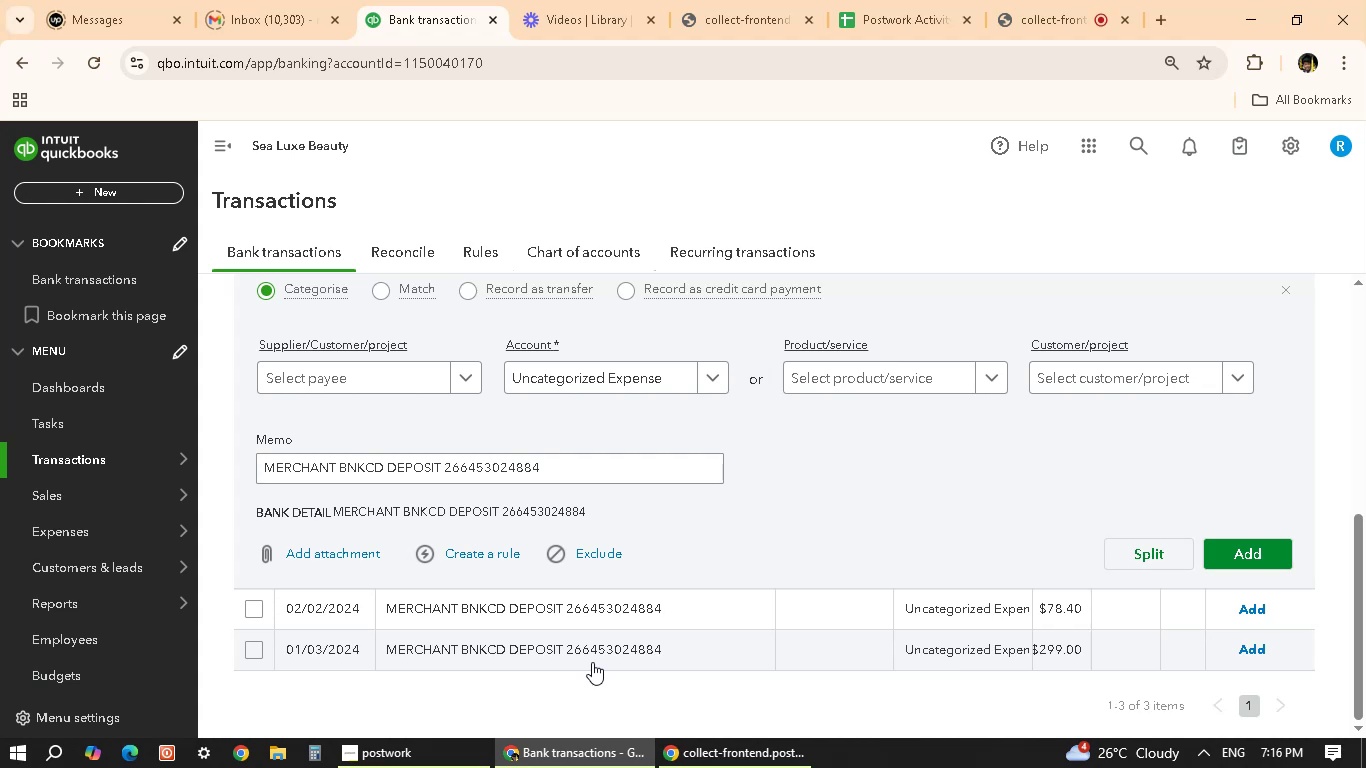 
mouse_move([603, 745])
 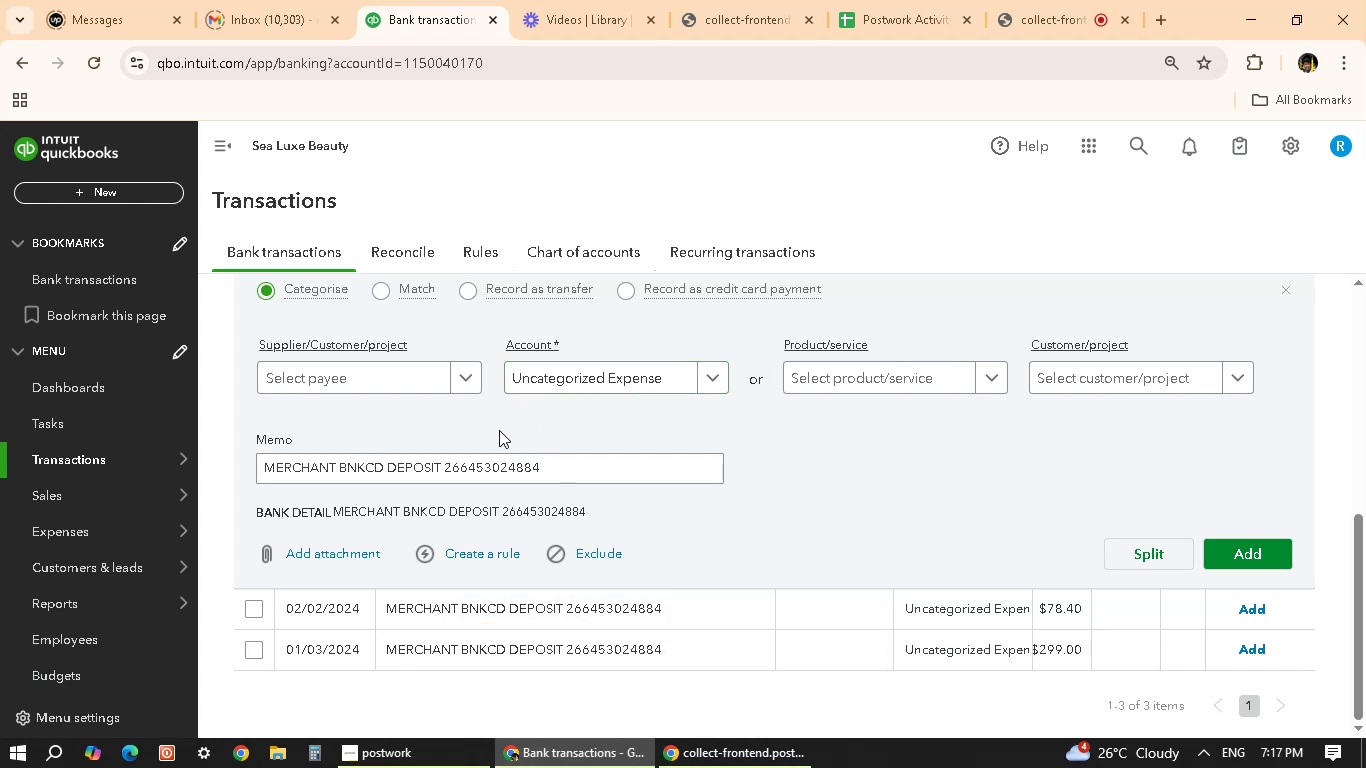 
wait(11.17)
 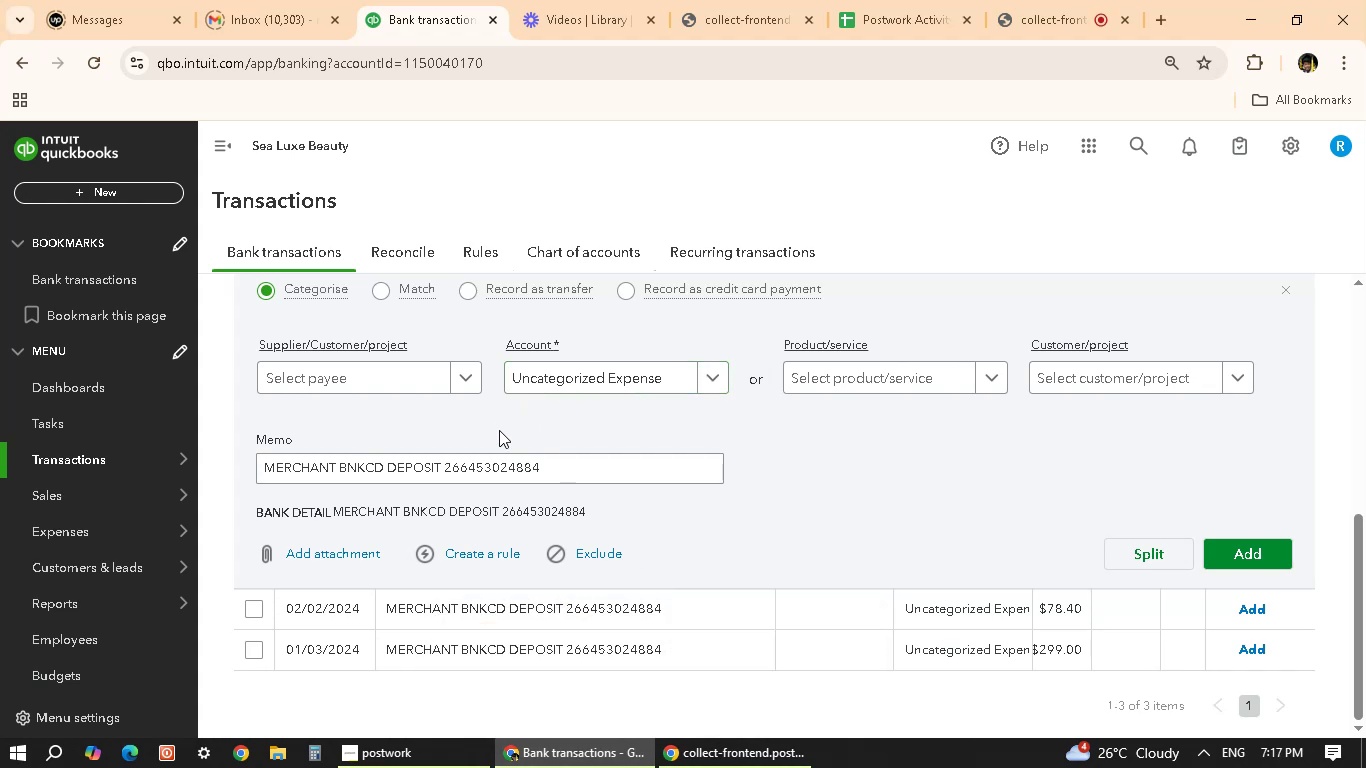 
scroll: coordinate [499, 430], scroll_direction: down, amount: 2.0
 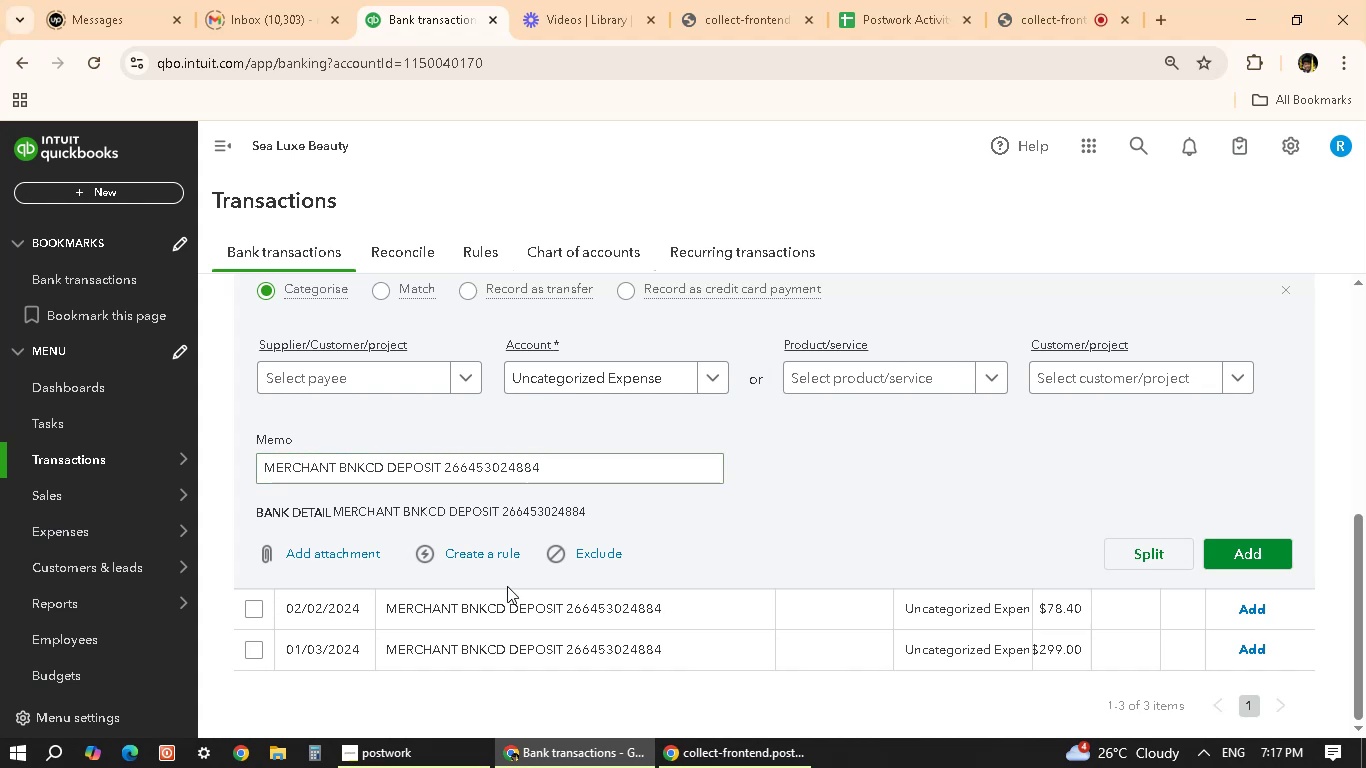 
wait(10.56)
 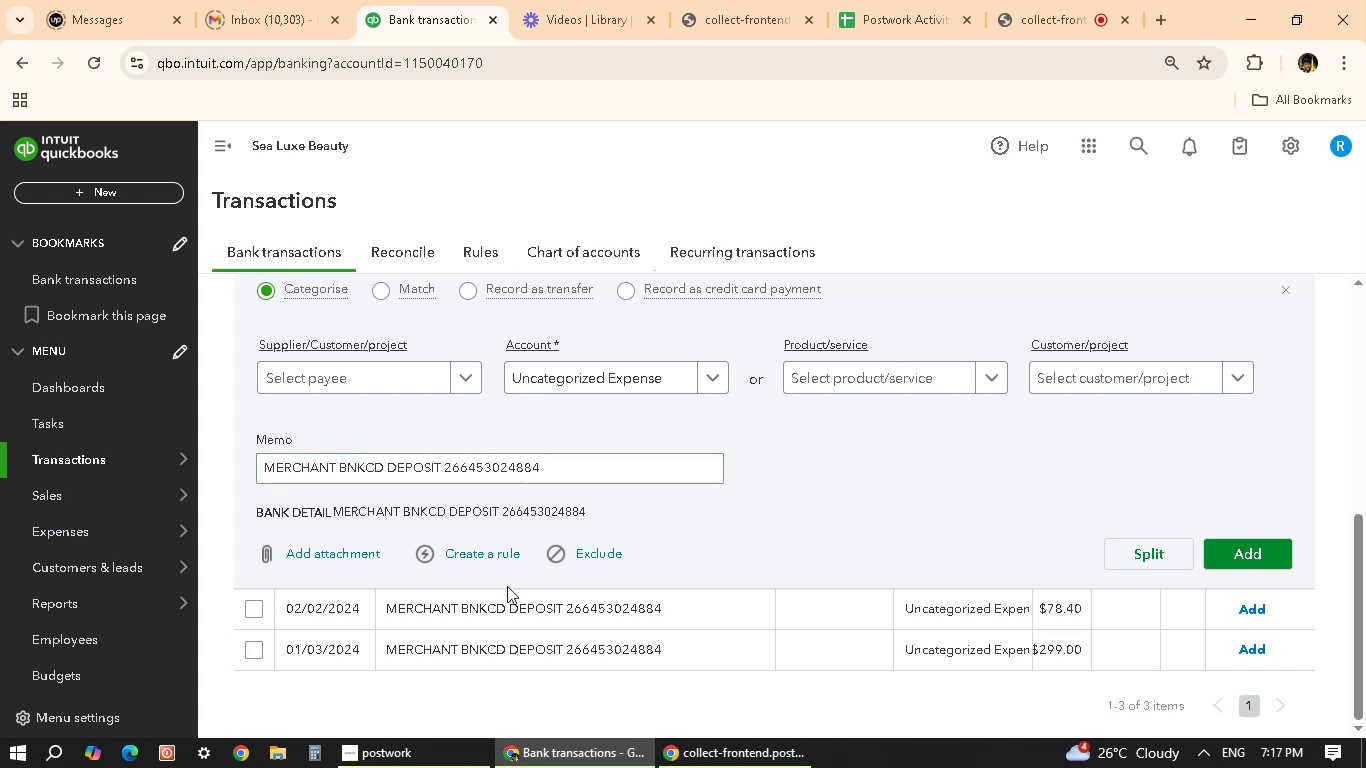 
scroll: coordinate [725, 463], scroll_direction: down, amount: 3.0
 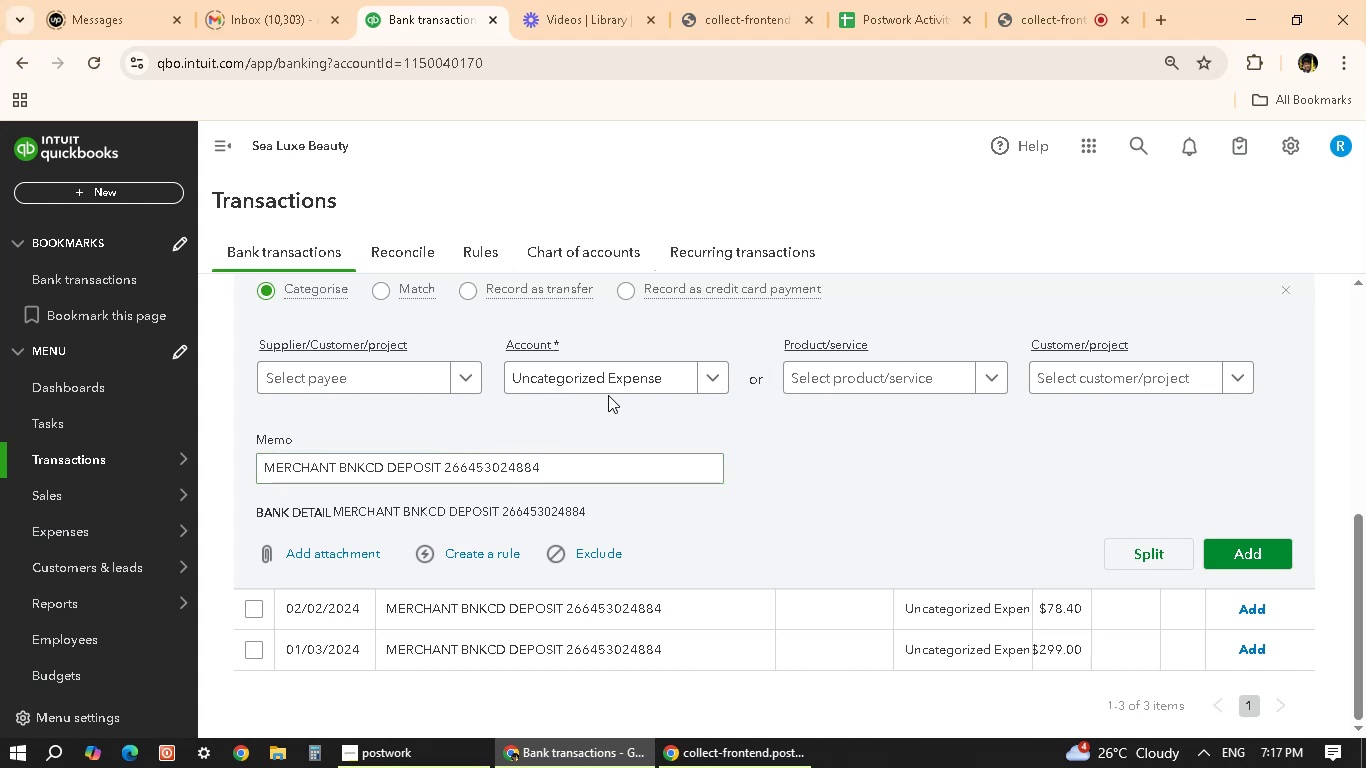 
left_click([608, 395])
 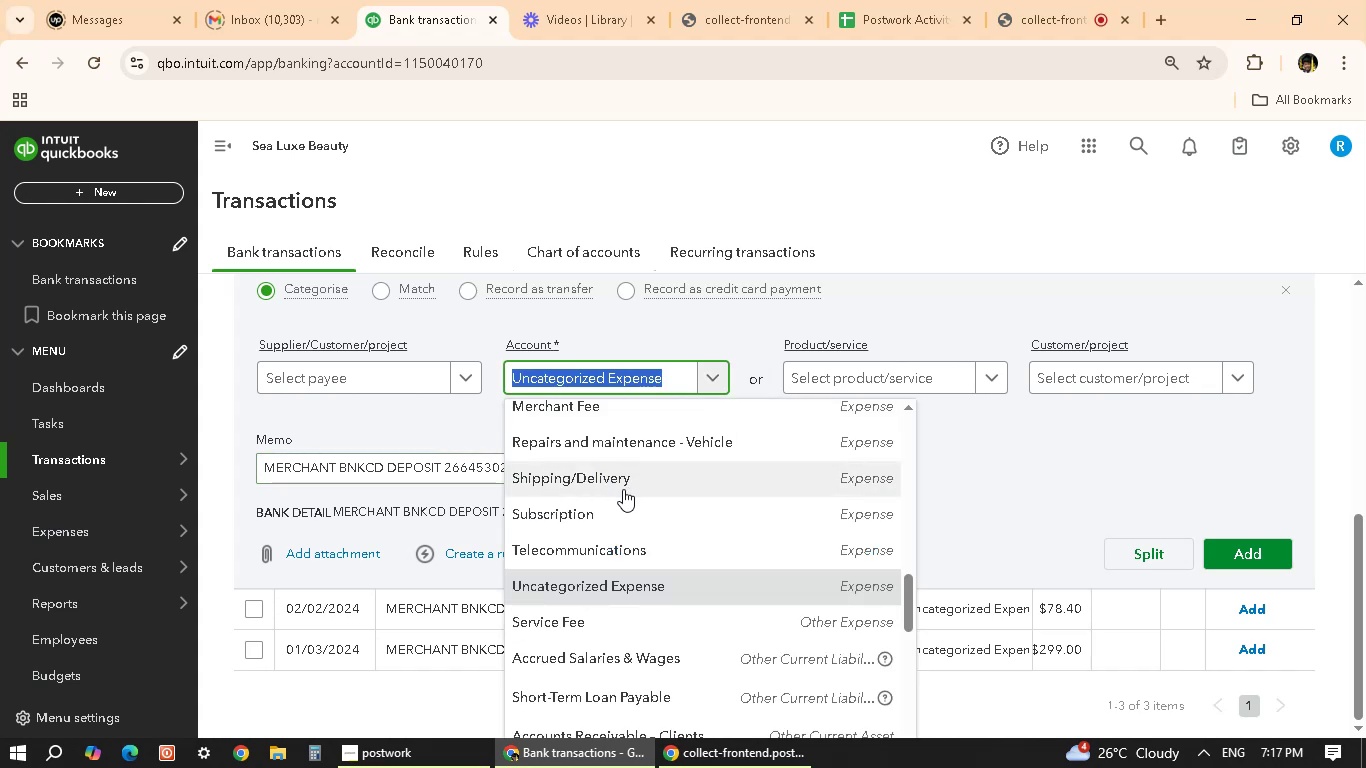 
wait(8.27)
 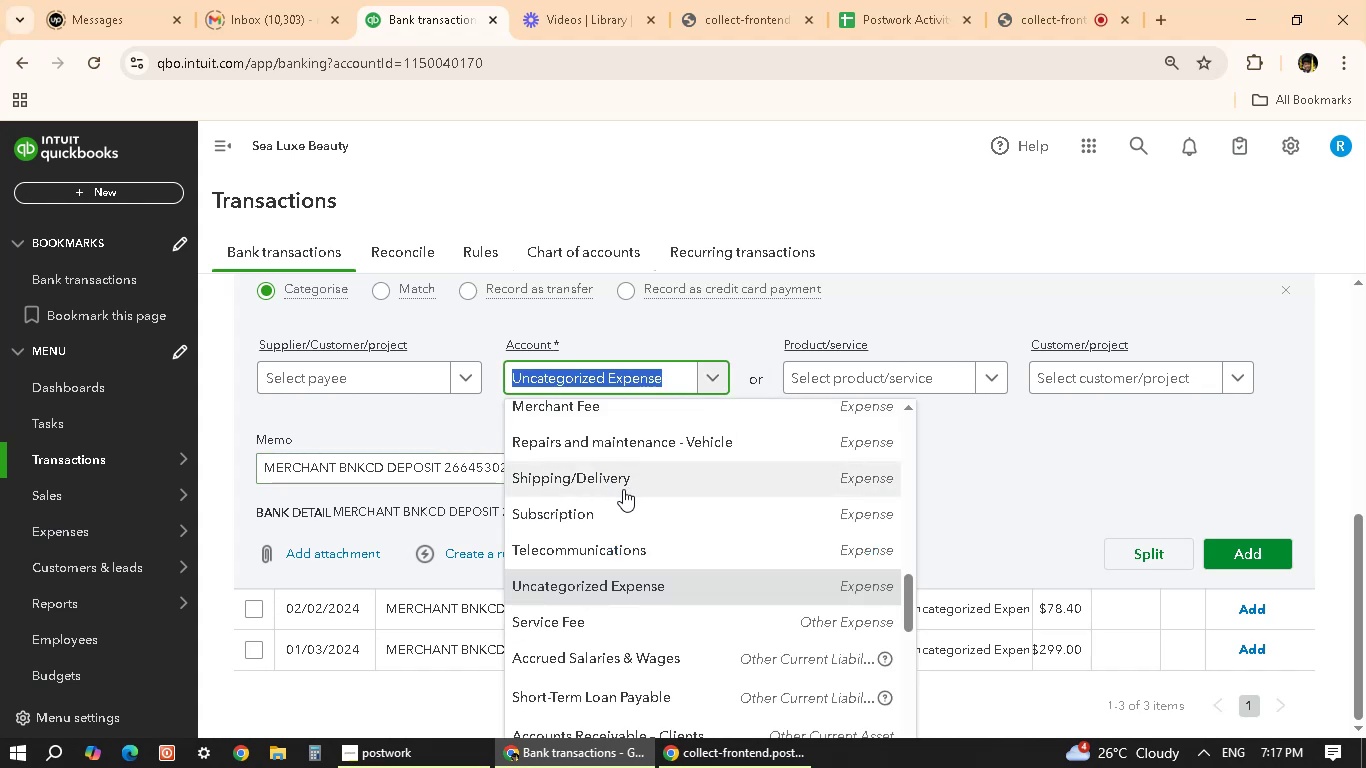 
left_click([377, 380])
 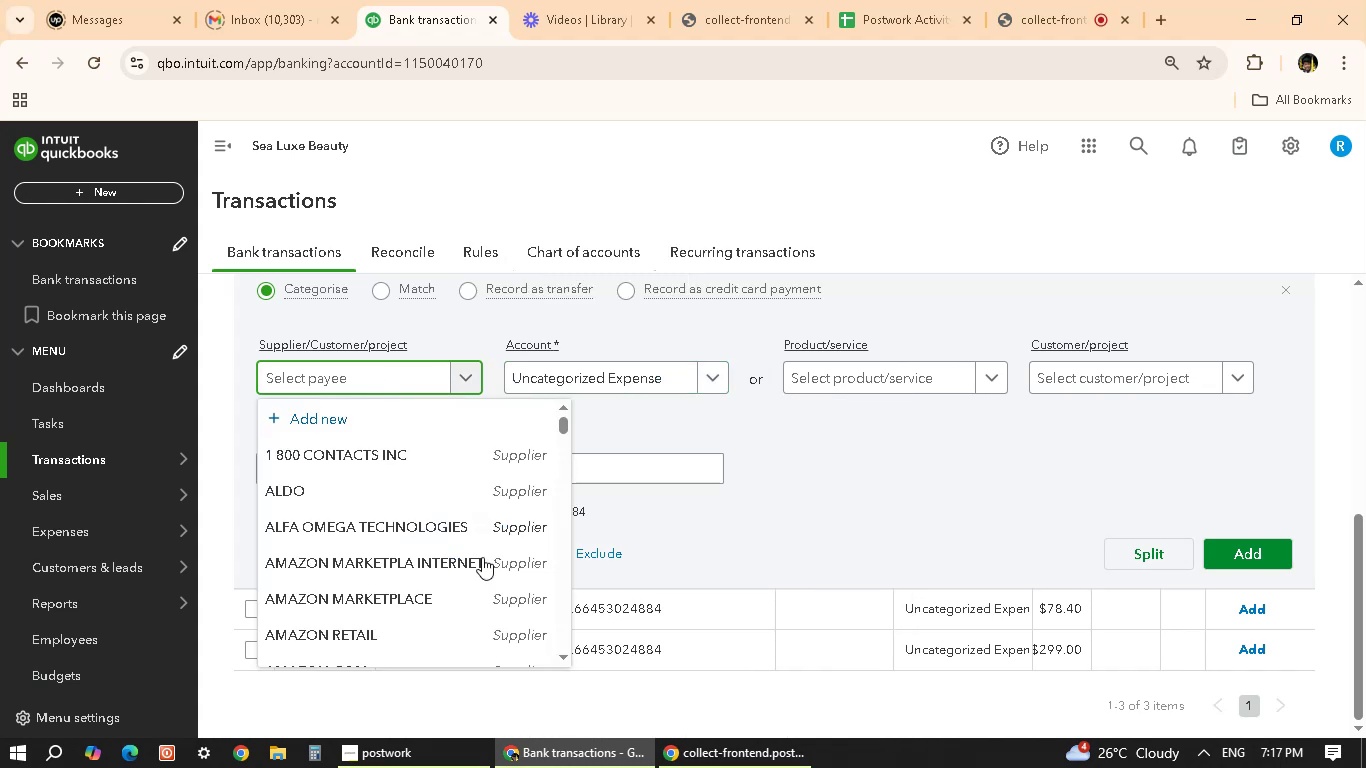 
scroll: coordinate [507, 562], scroll_direction: down, amount: 12.0
 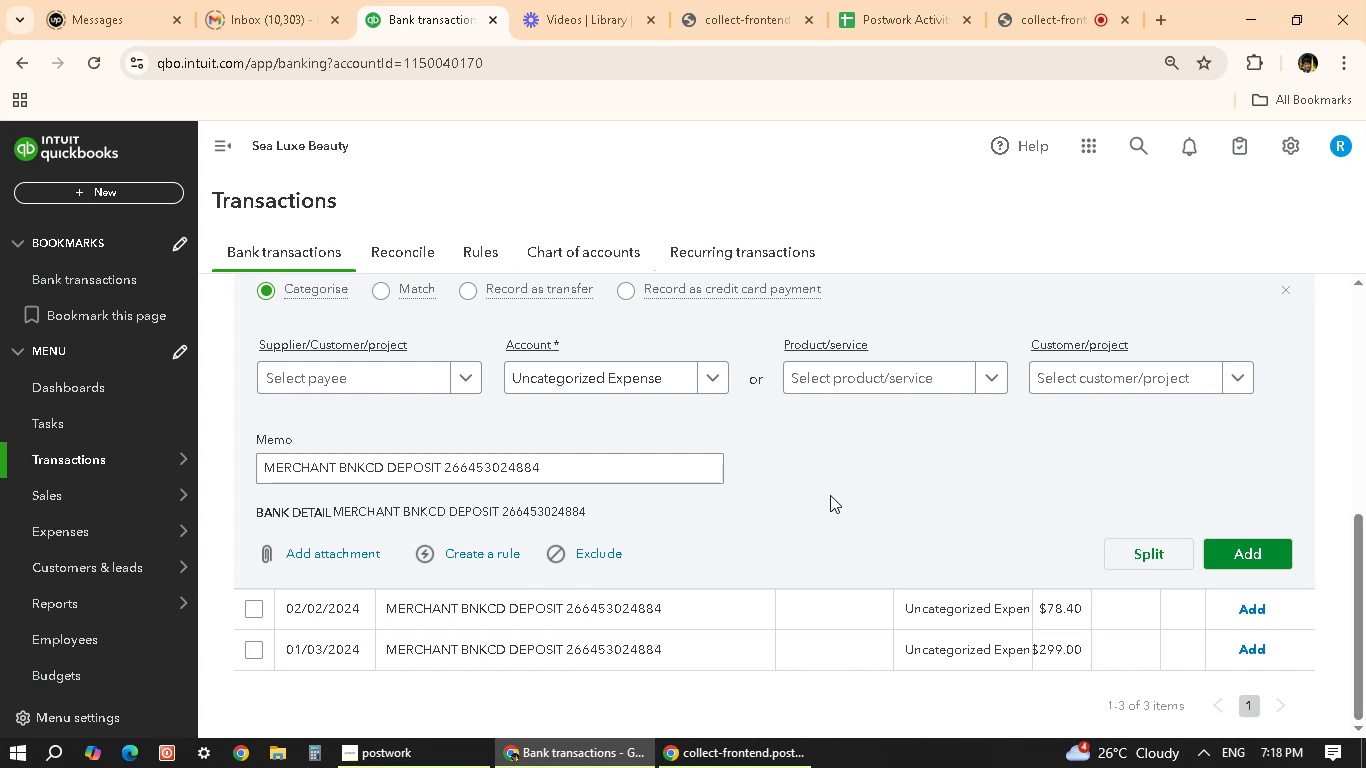 
wait(17.66)
 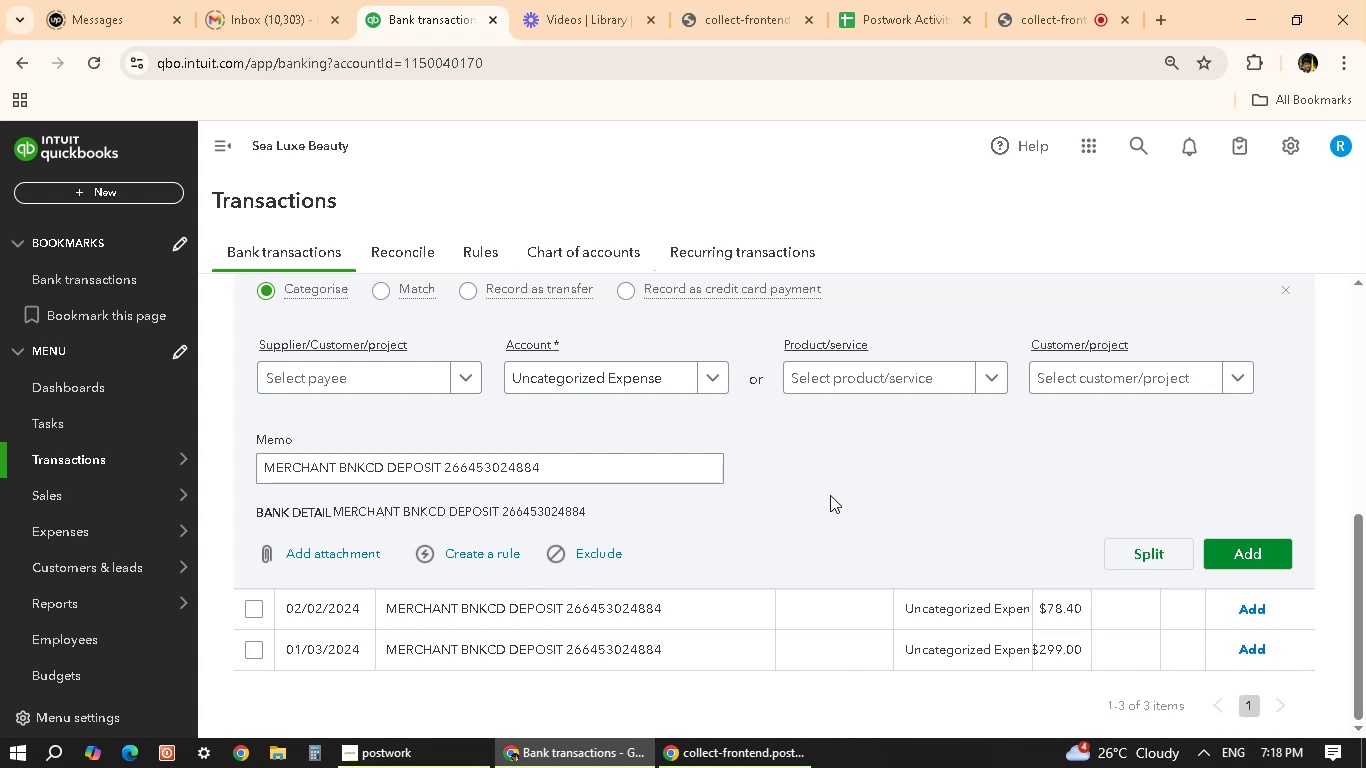 
scroll: coordinate [477, 489], scroll_direction: up, amount: 2.0
 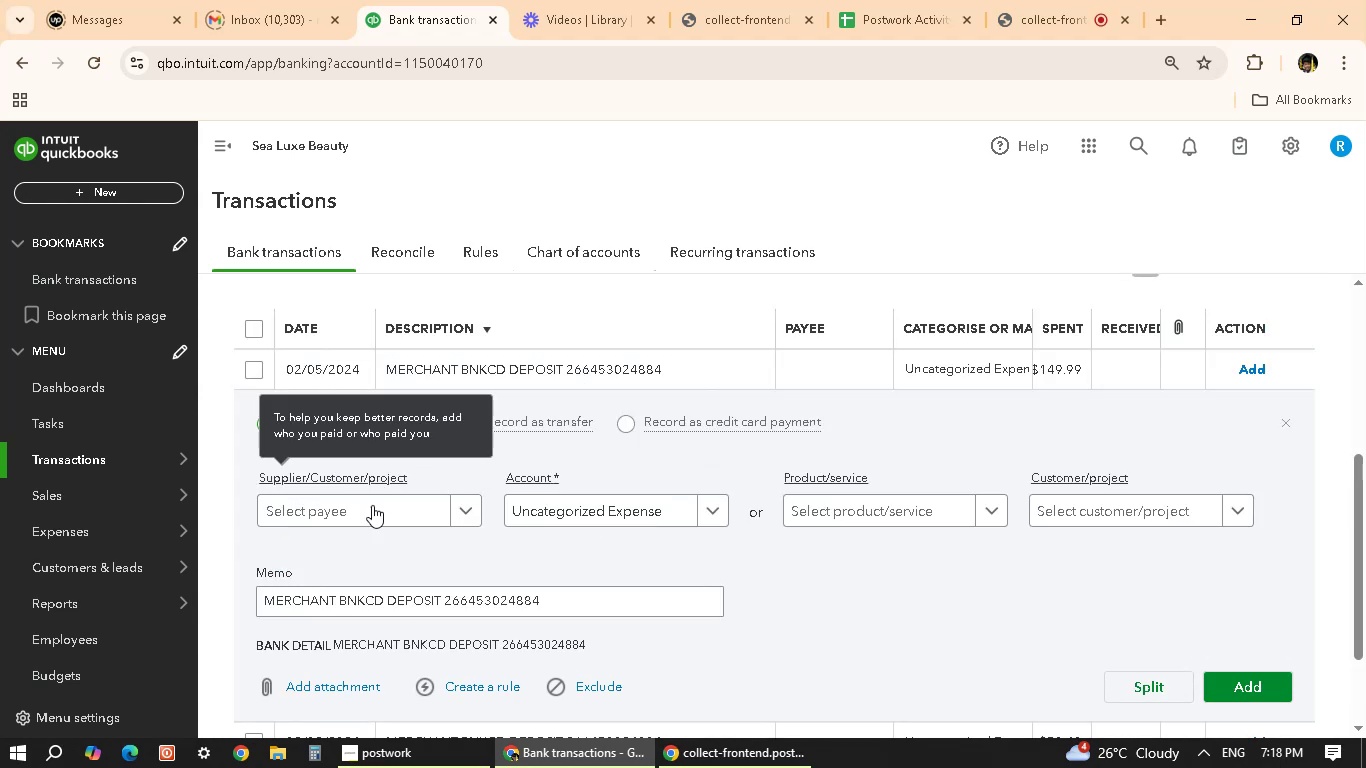 
left_click([370, 510])
 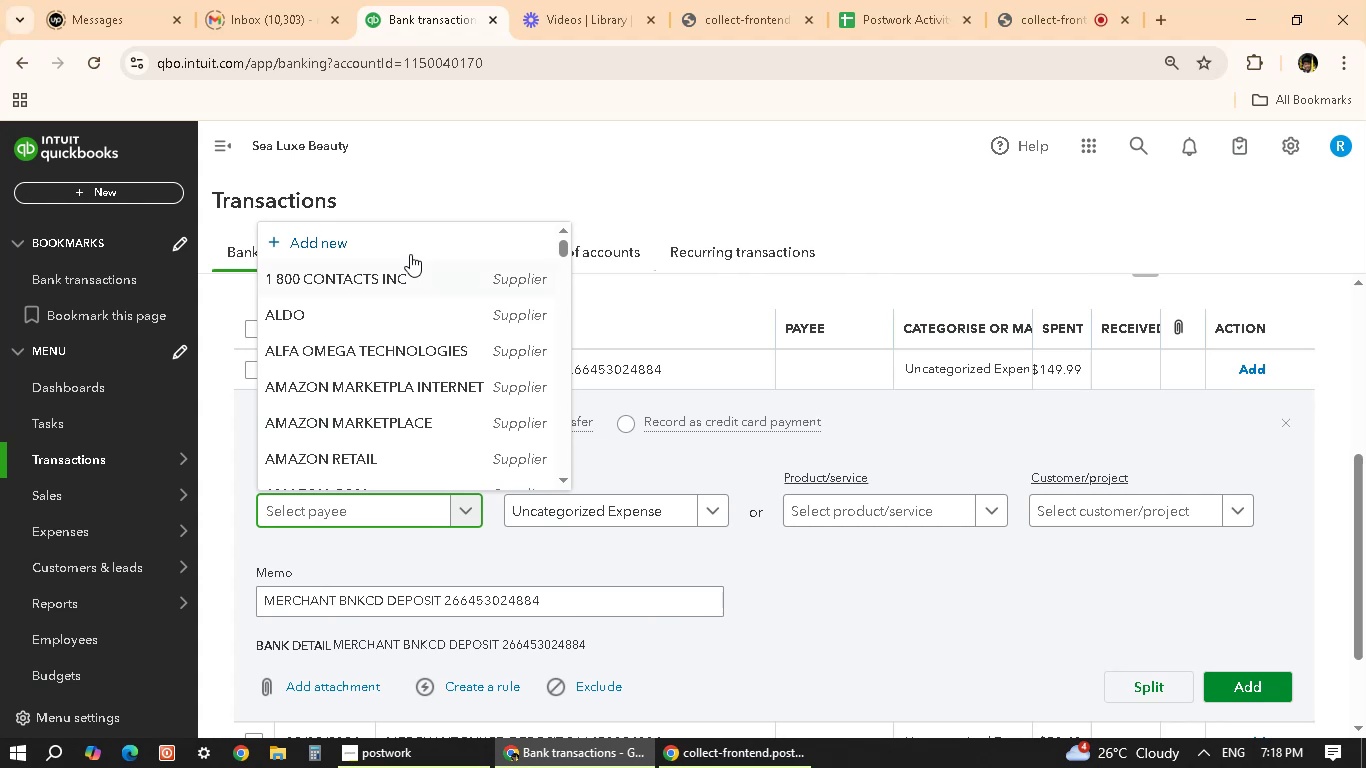 
scroll: coordinate [418, 351], scroll_direction: up, amount: 8.0
 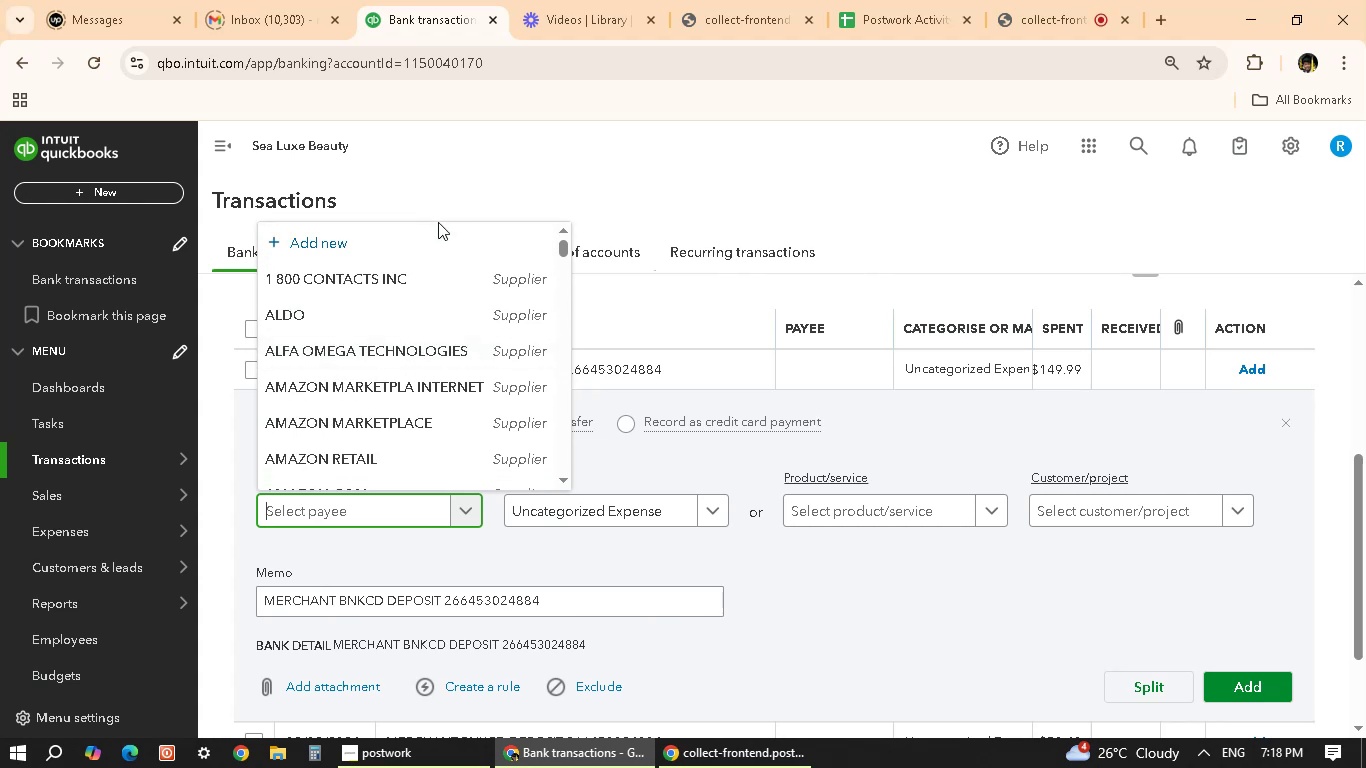 
left_click([438, 240])
 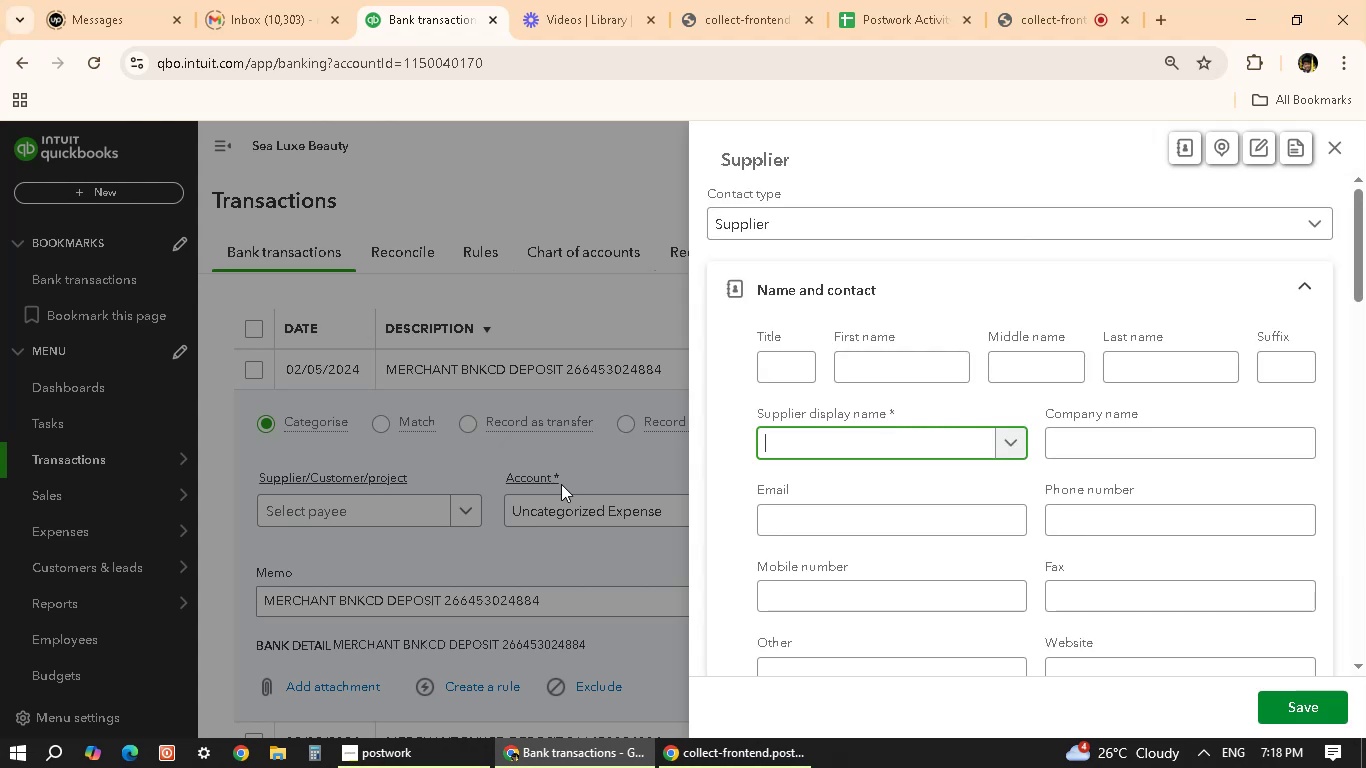 
type(MERCHANT BANK CRD)
 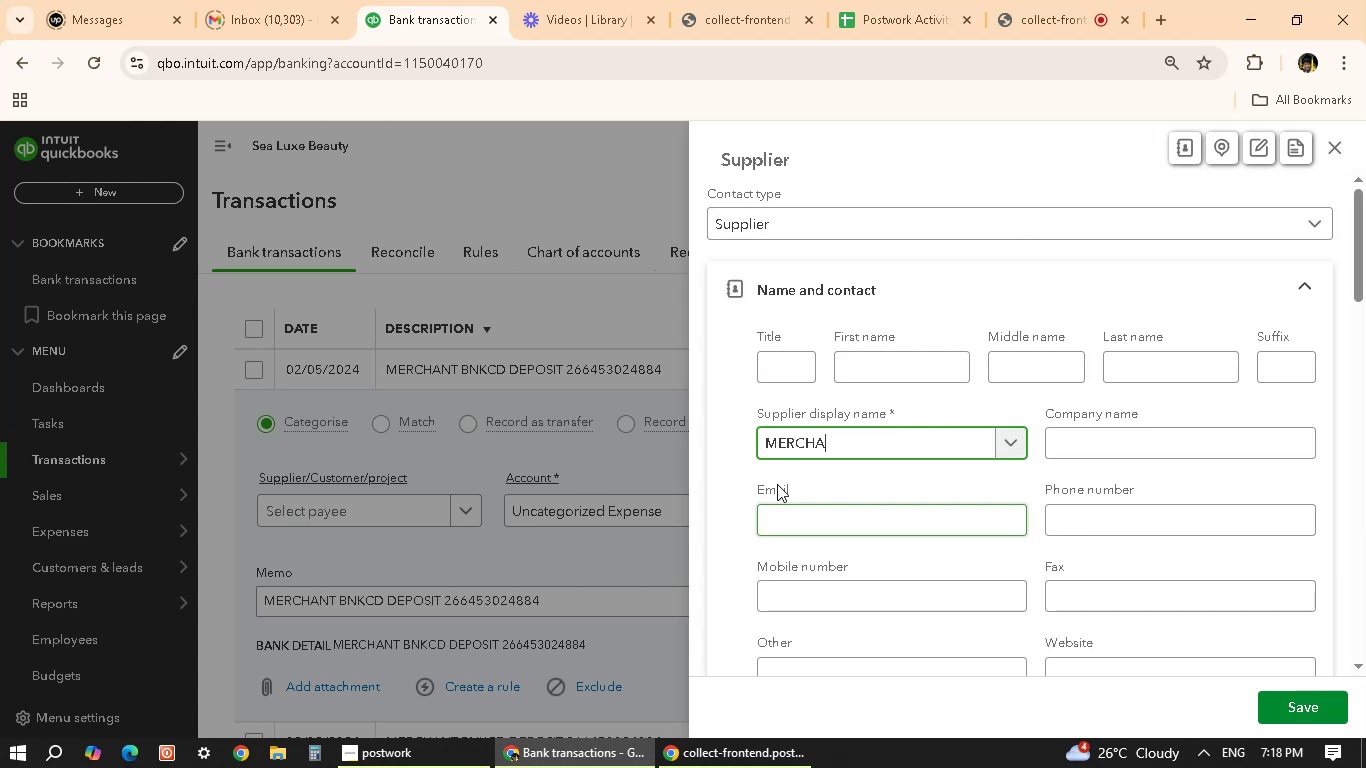 
wait(8.11)
 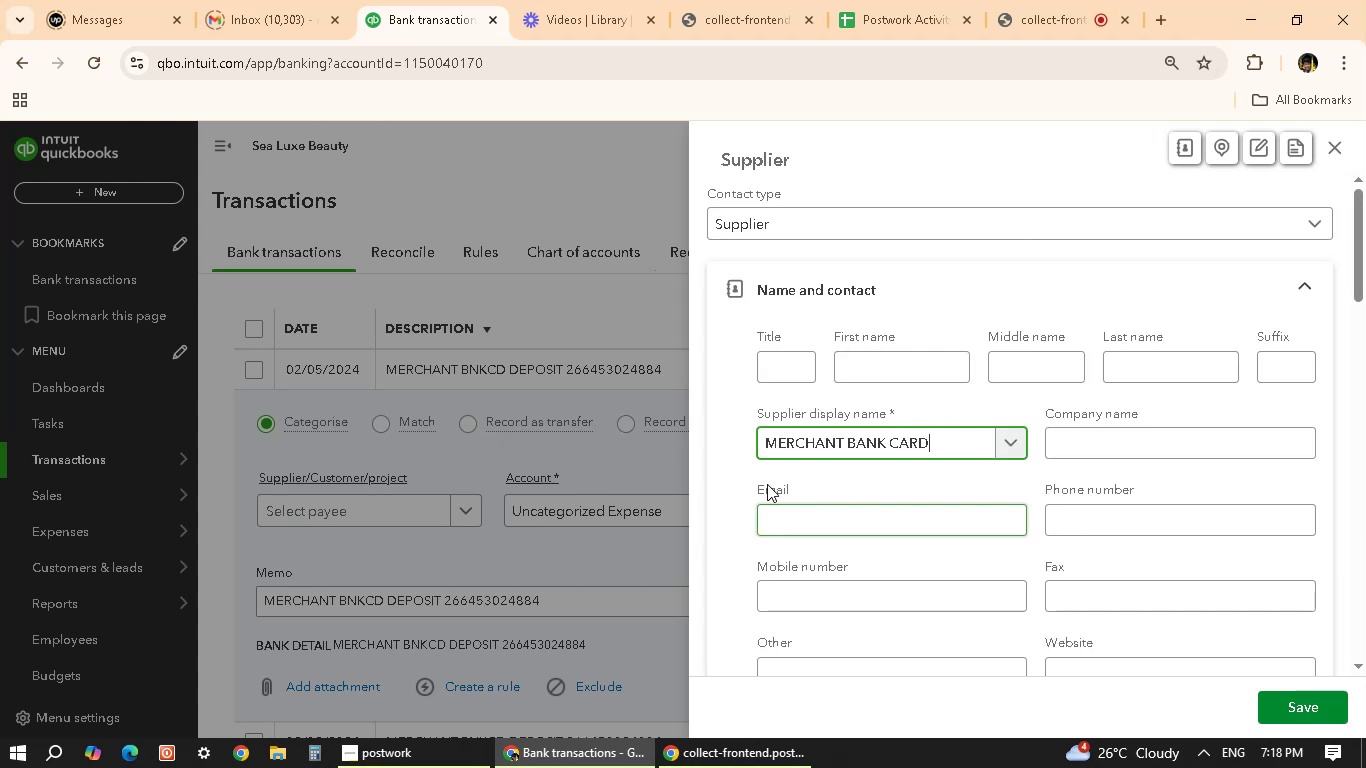 
left_click([887, 435])
 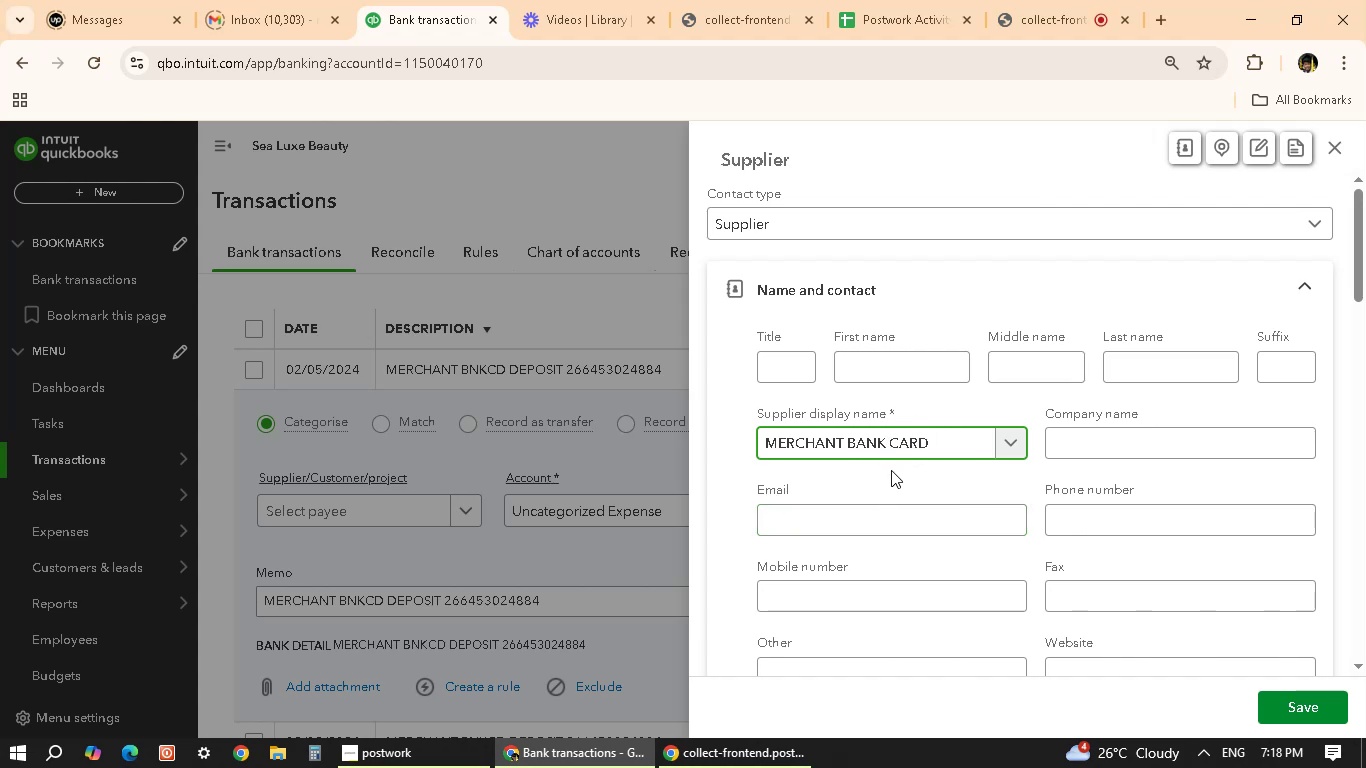 
key(Delete)
 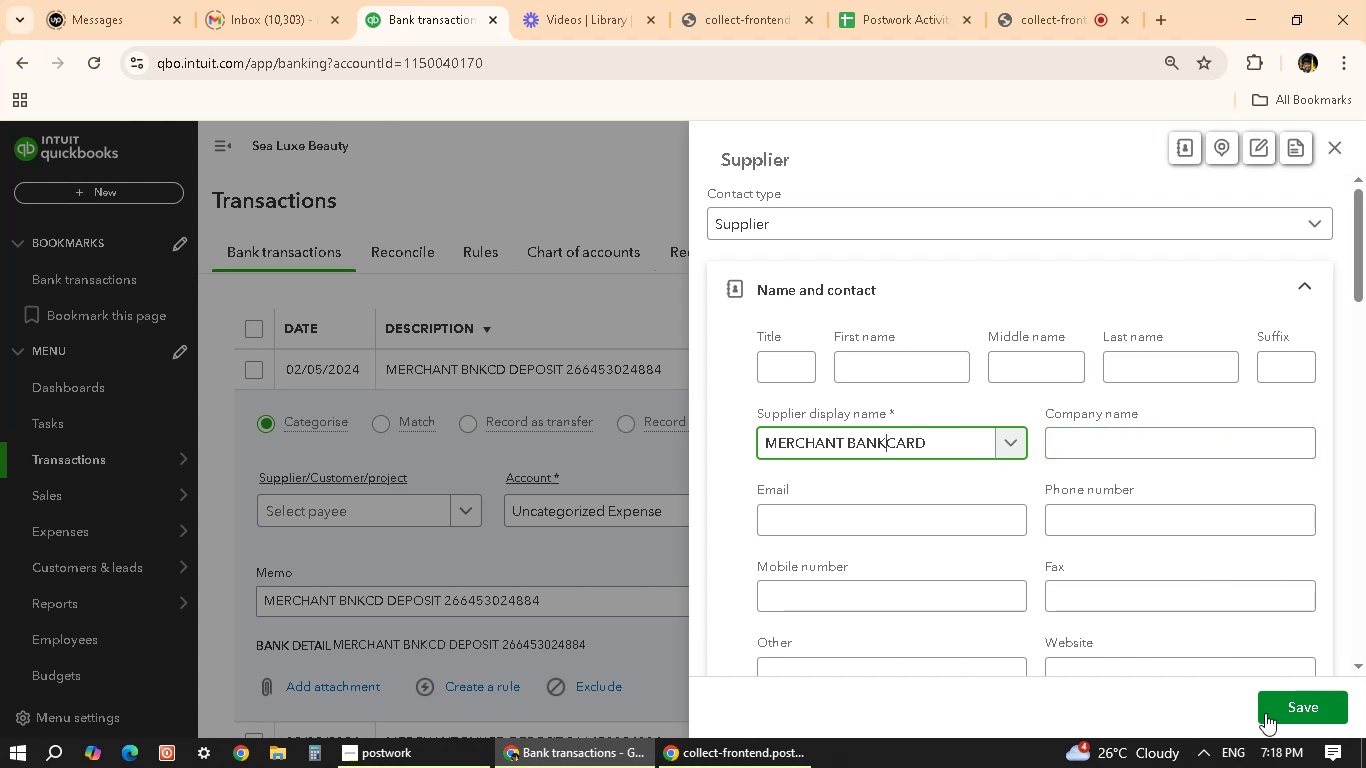 
wait(7.25)
 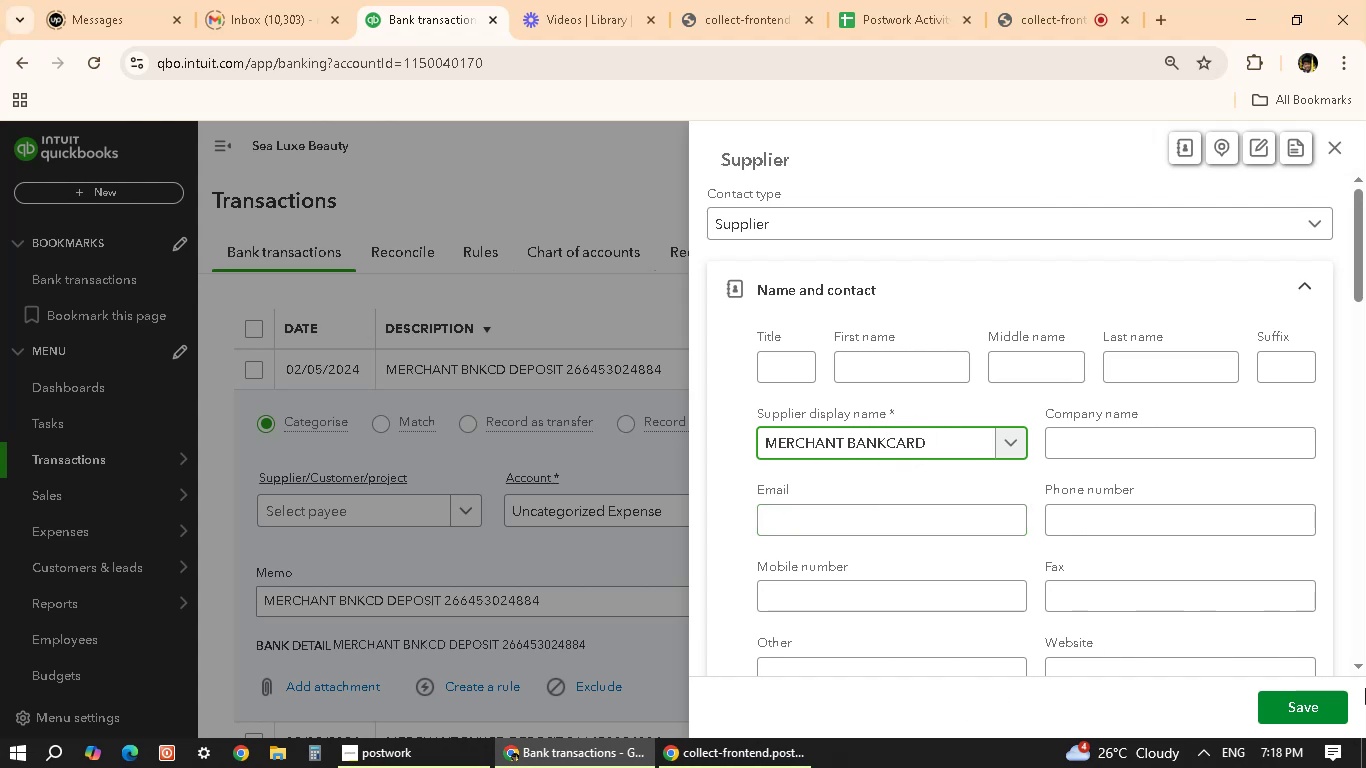 
left_click([1299, 713])
 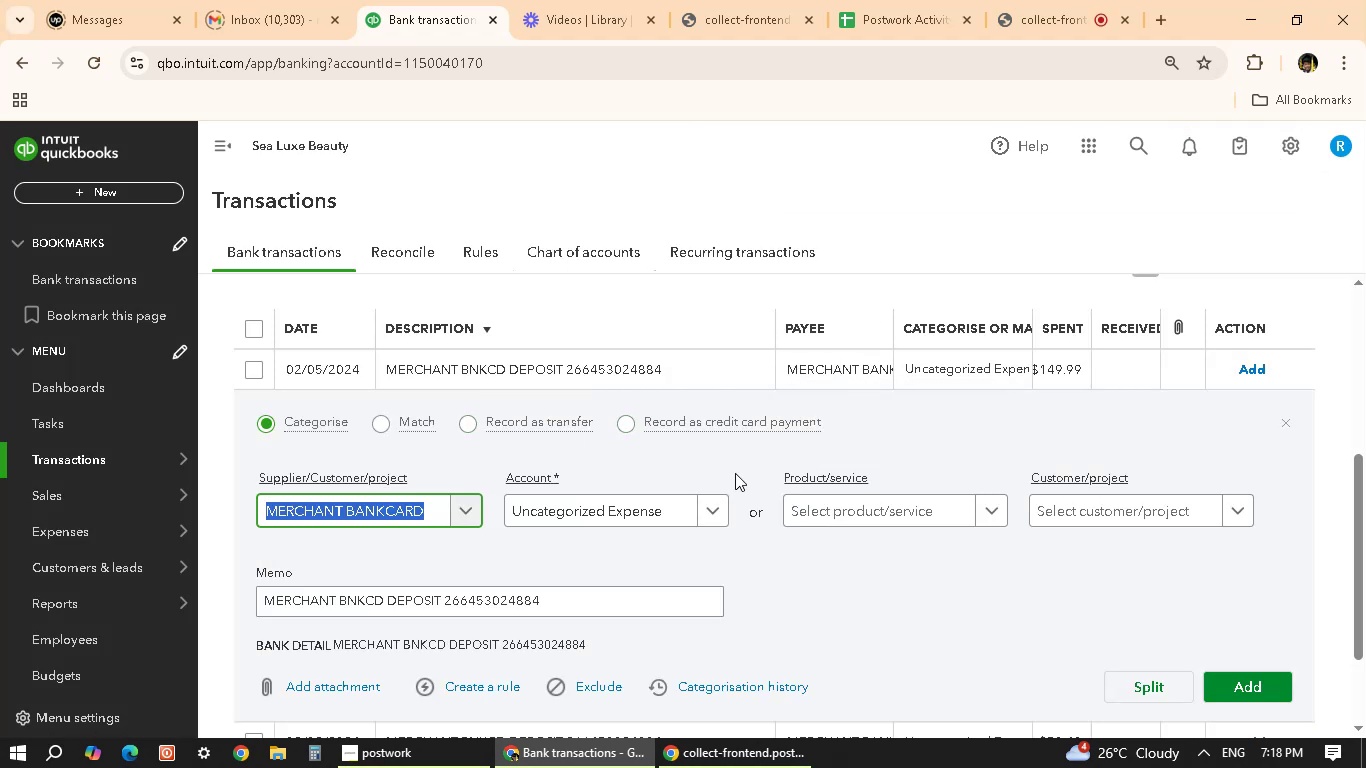 
left_click([682, 503])
 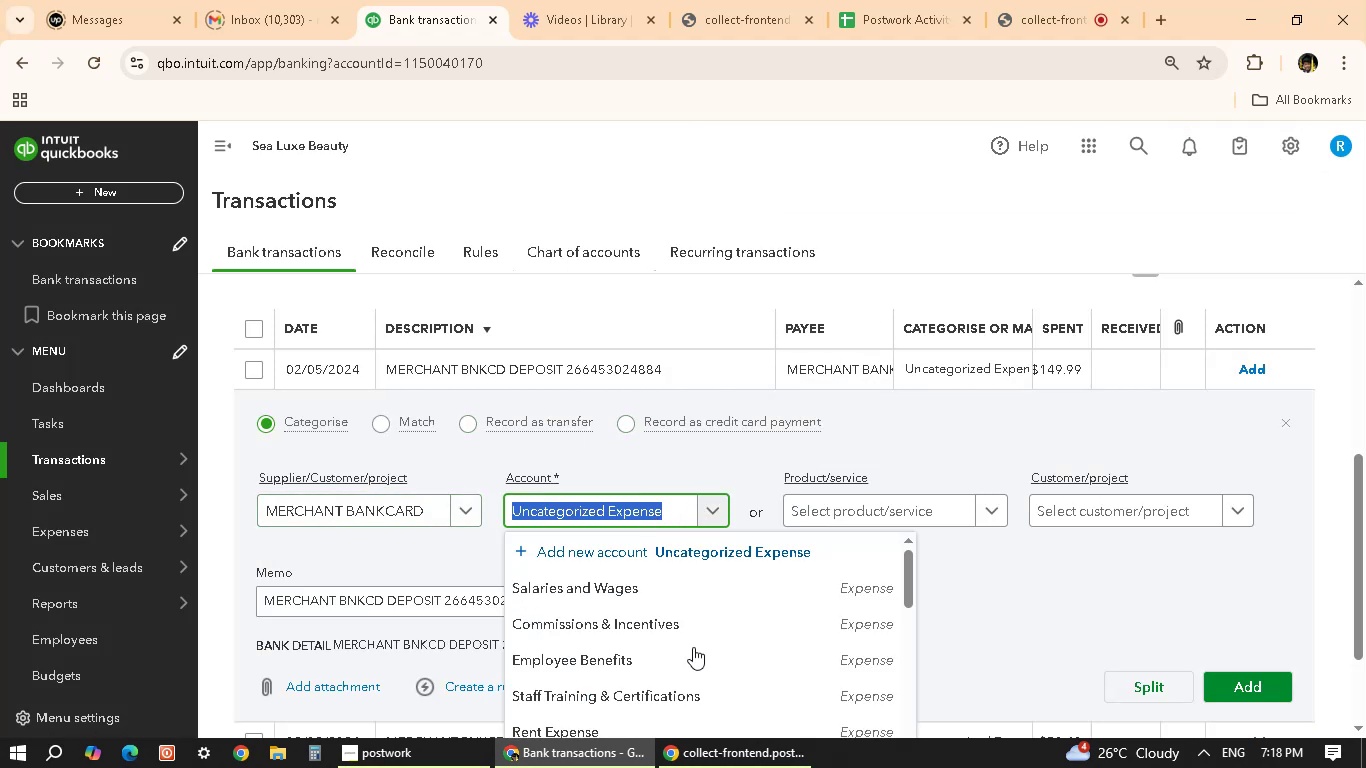 
scroll: coordinate [694, 667], scroll_direction: down, amount: 3.0
 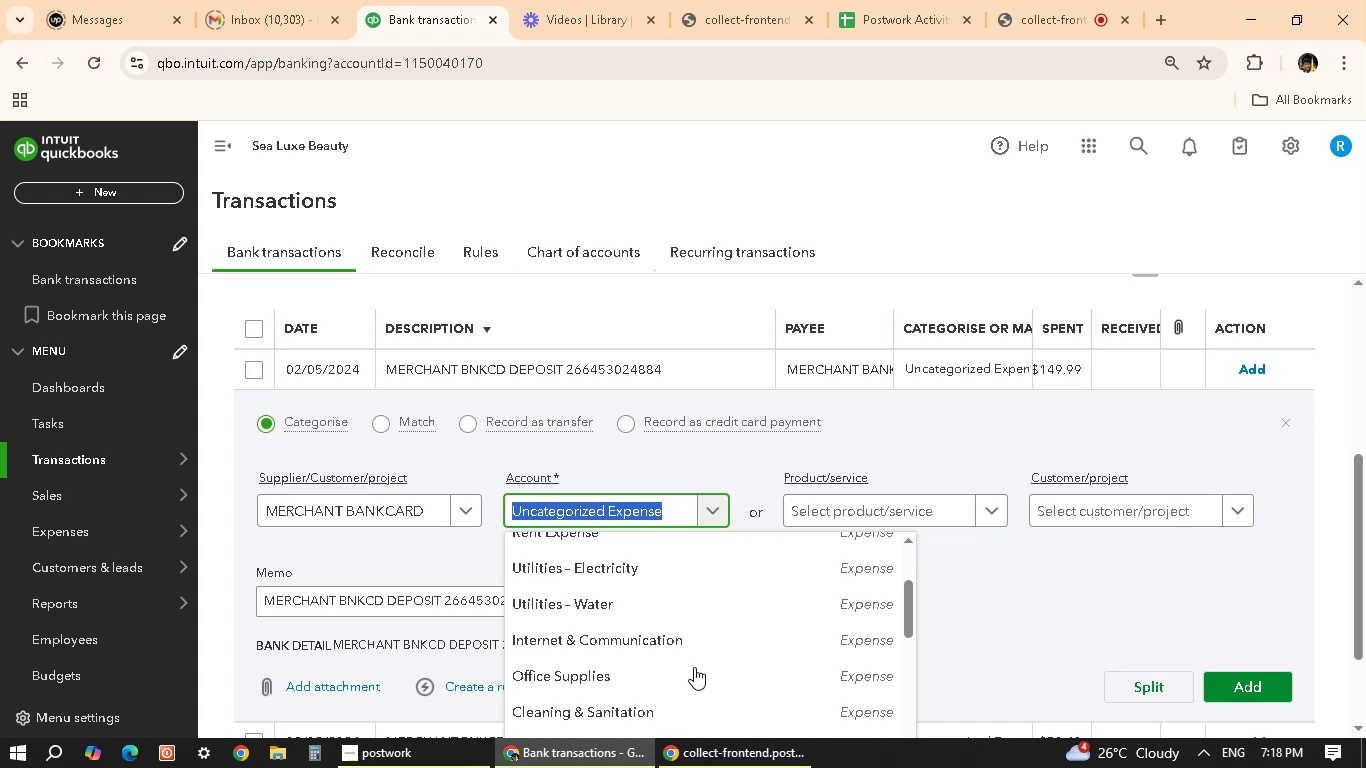 
type(MER)
 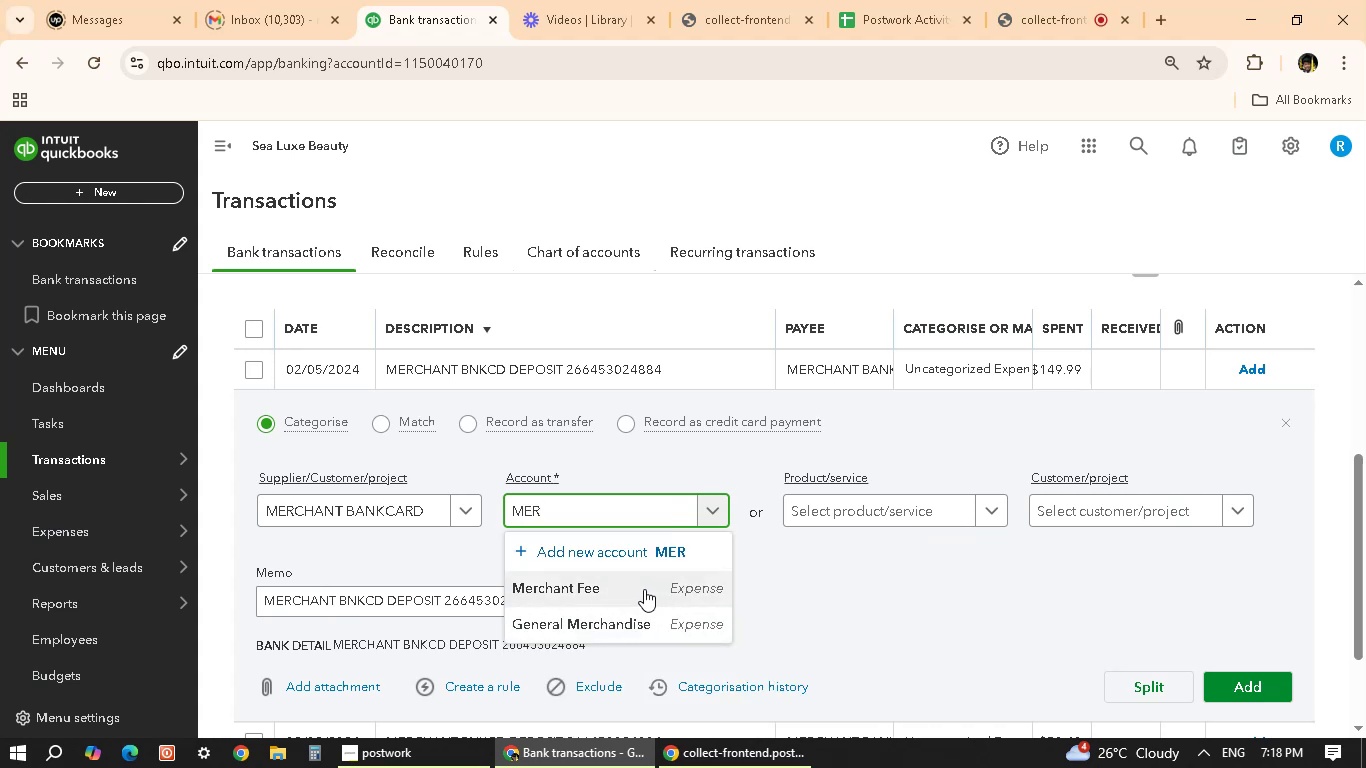 
left_click([643, 589])
 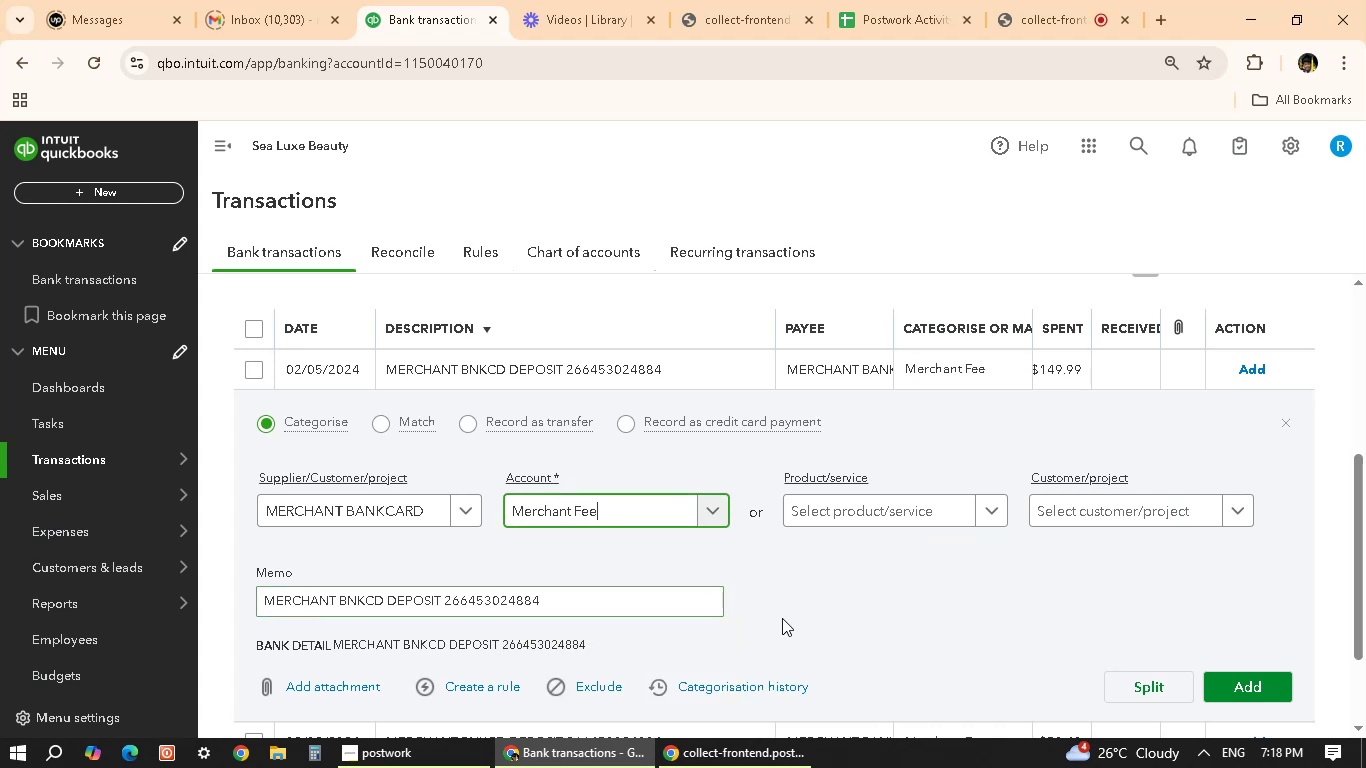 
scroll: coordinate [775, 599], scroll_direction: down, amount: 3.0
 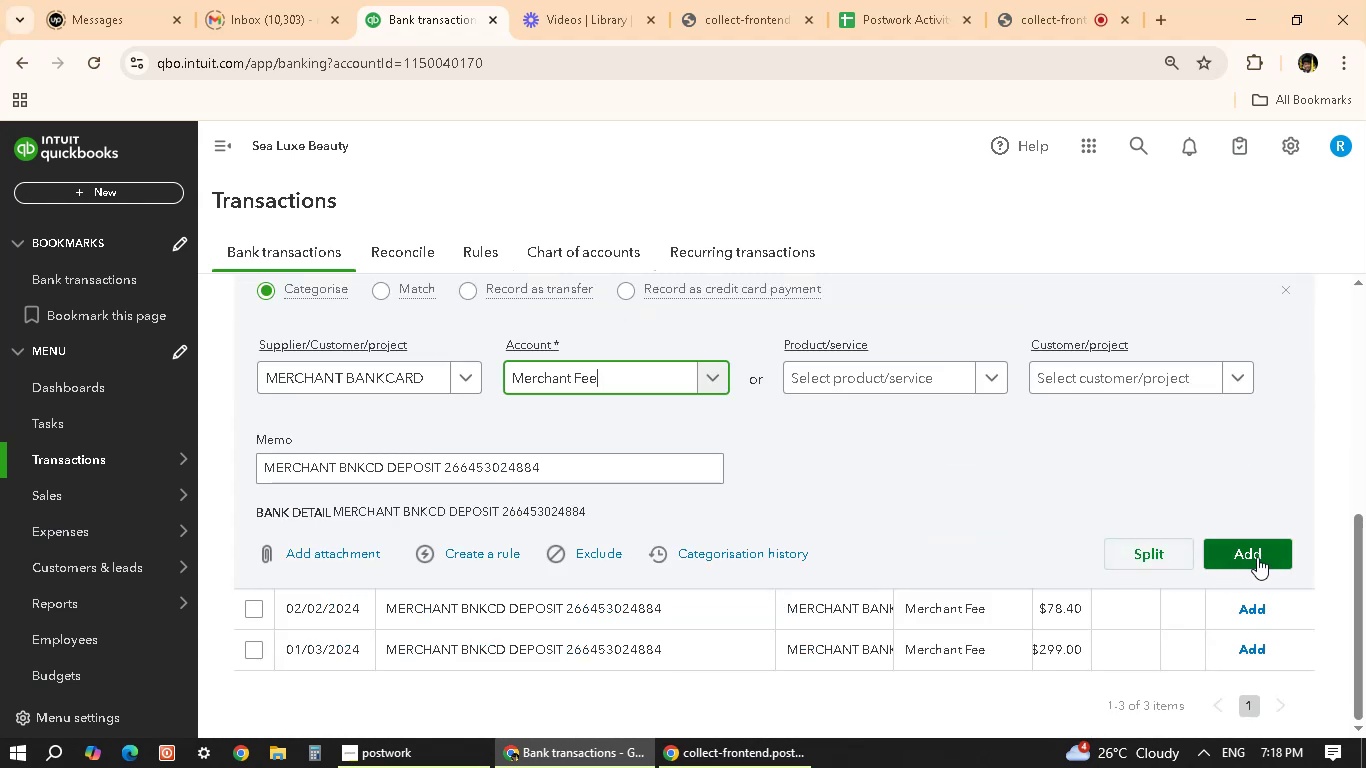 
wait(5.2)
 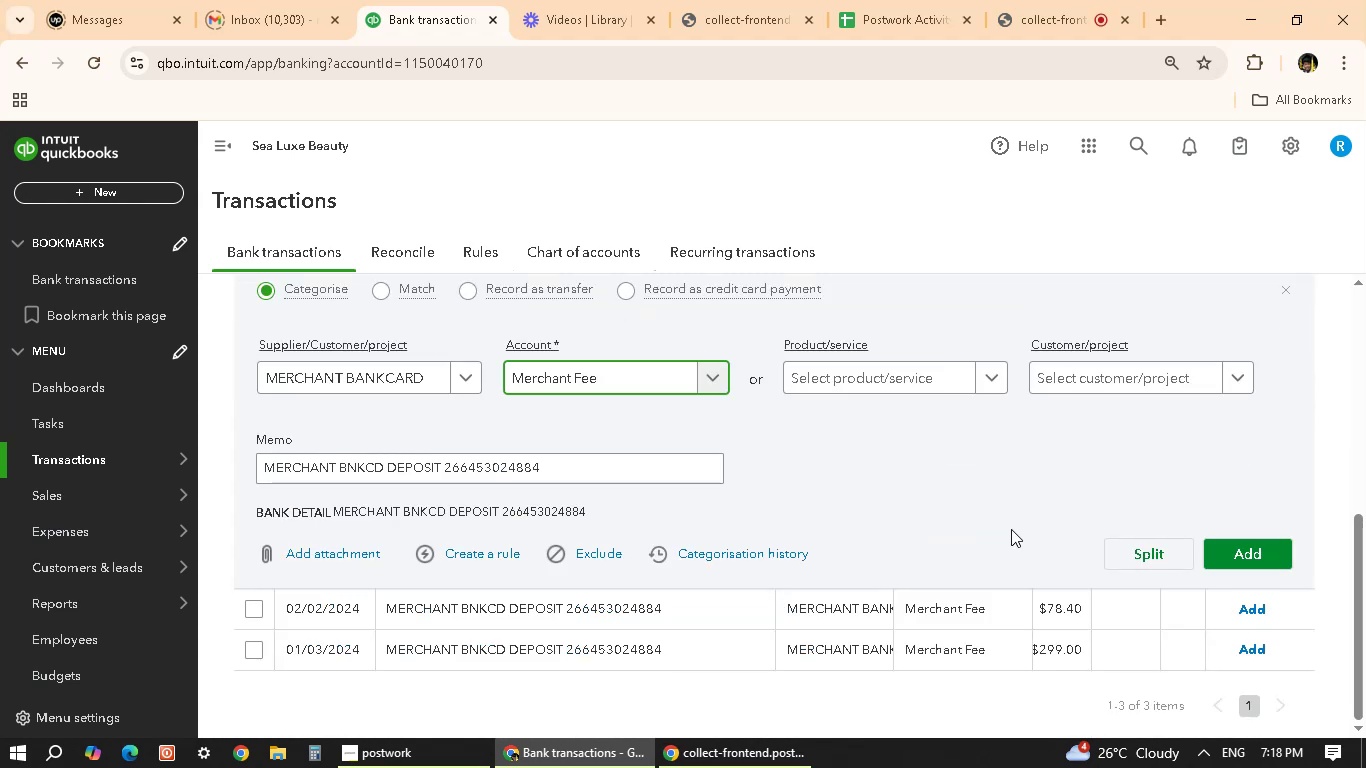 
left_click([1257, 557])
 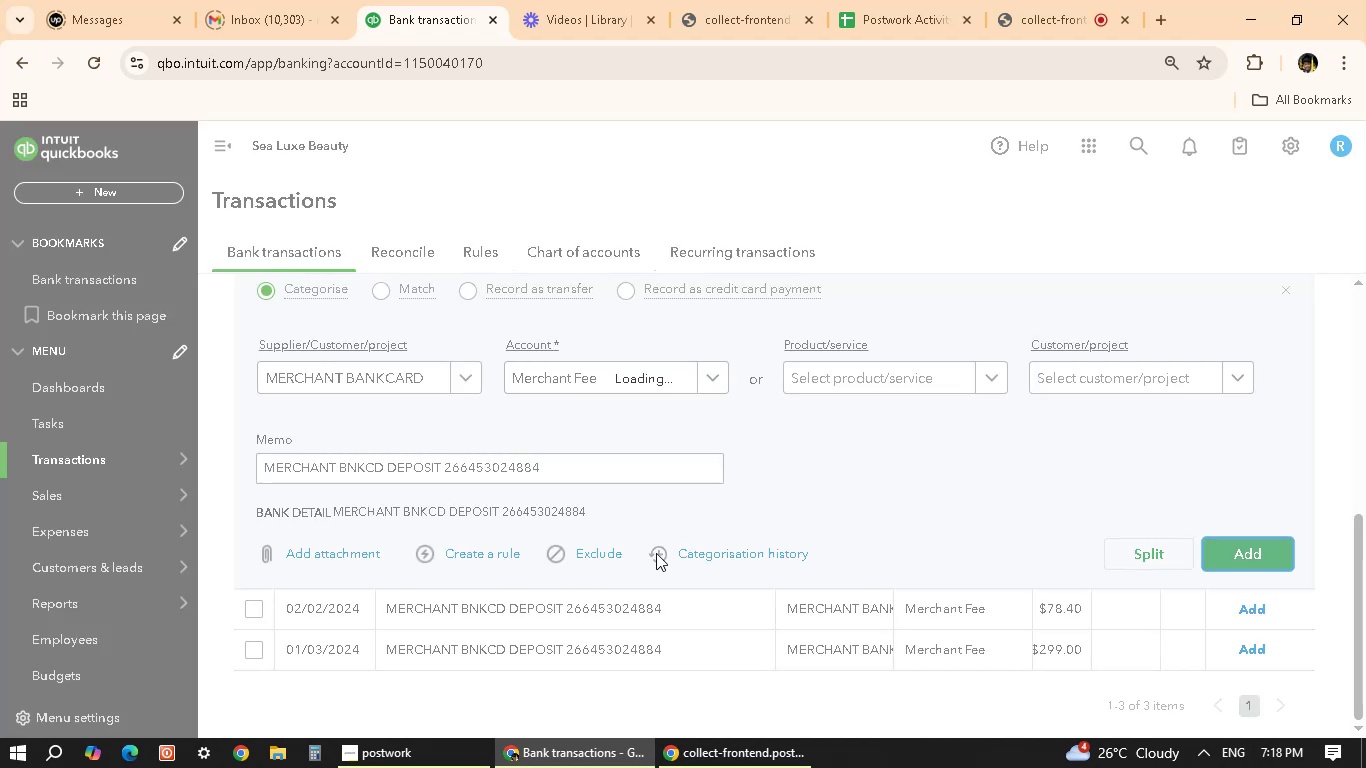 
scroll: coordinate [656, 553], scroll_direction: up, amount: 1.0
 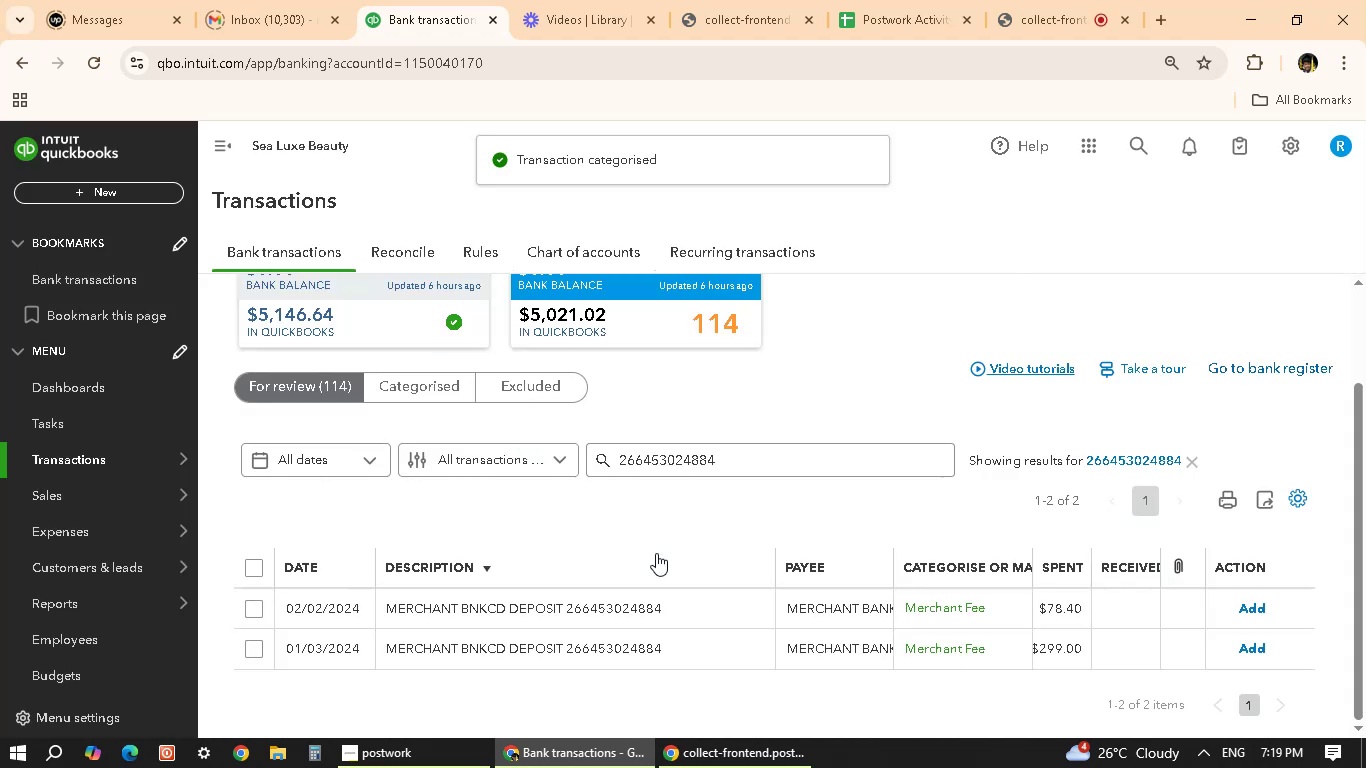 
scroll: coordinate [654, 553], scroll_direction: down, amount: 1.0
 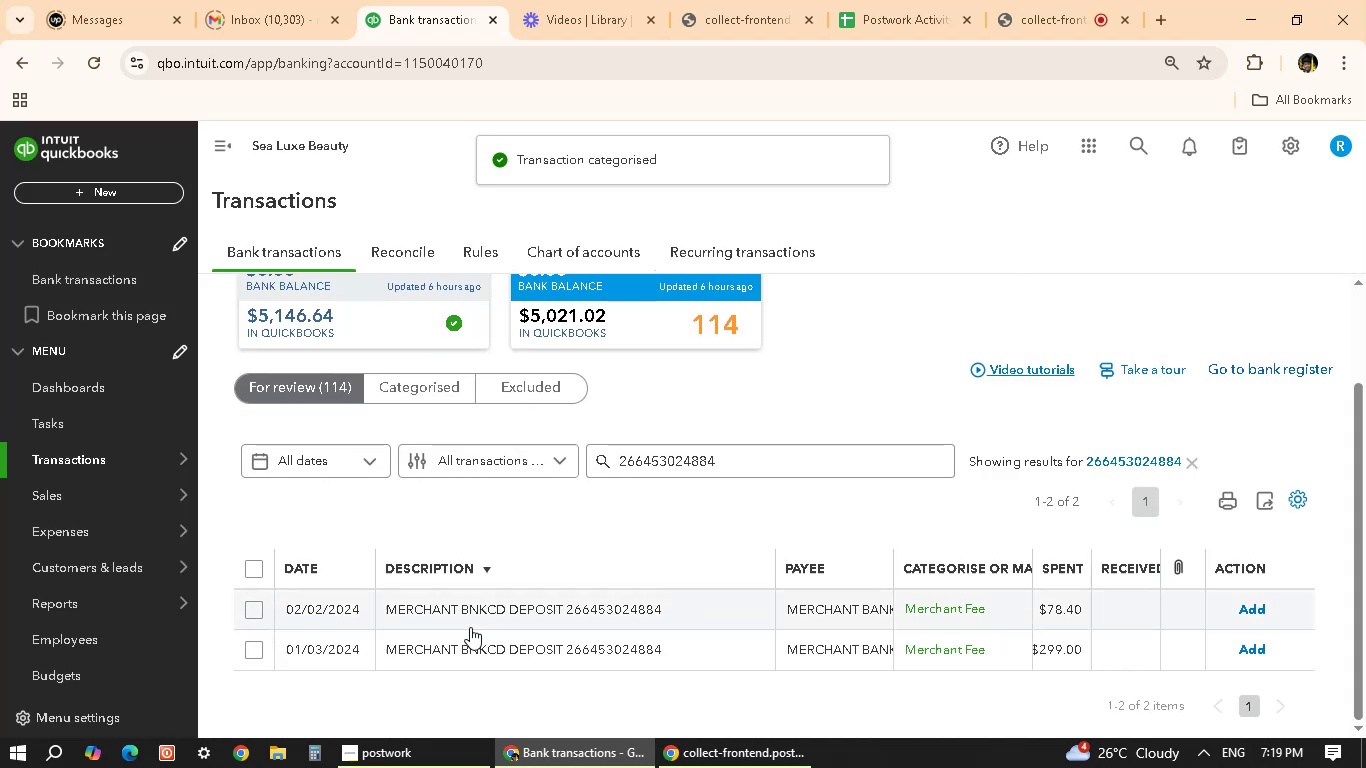 
left_click([570, 622])
 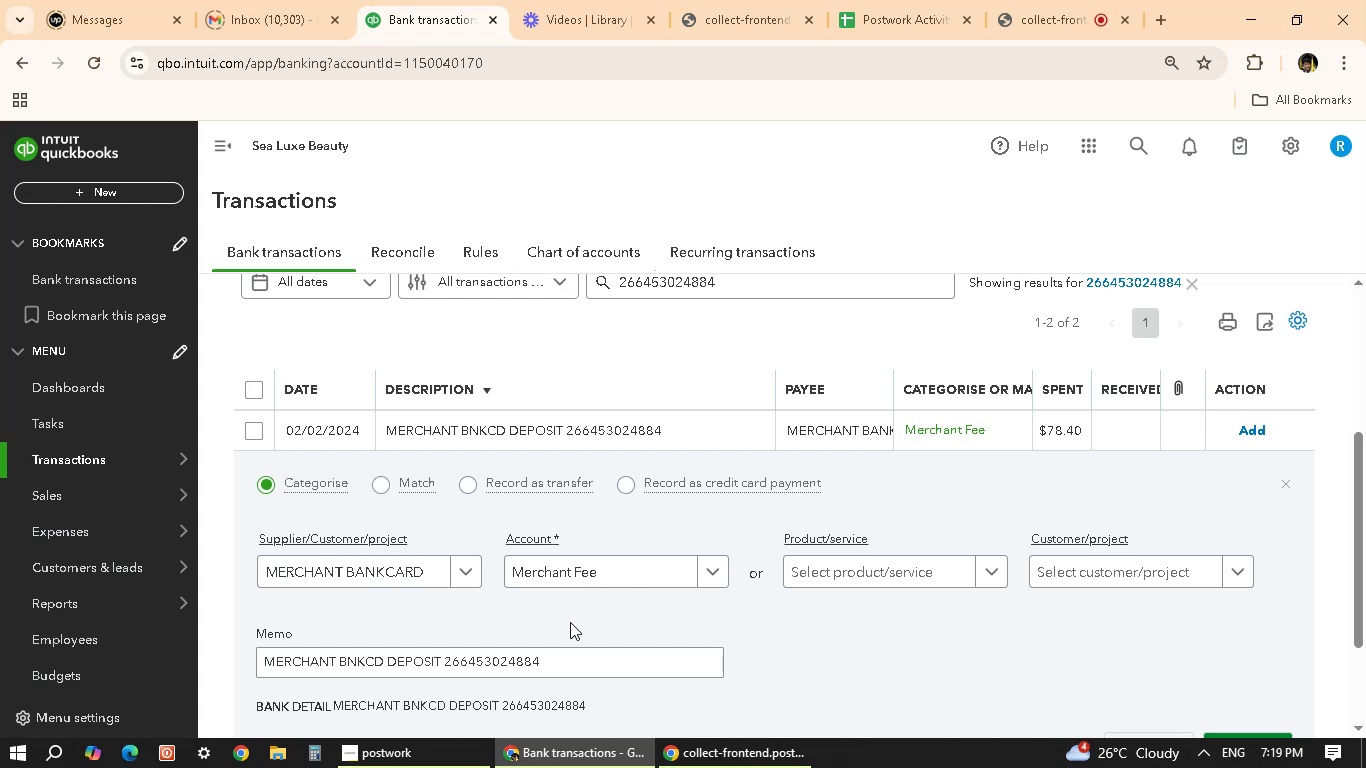 
wait(8.72)
 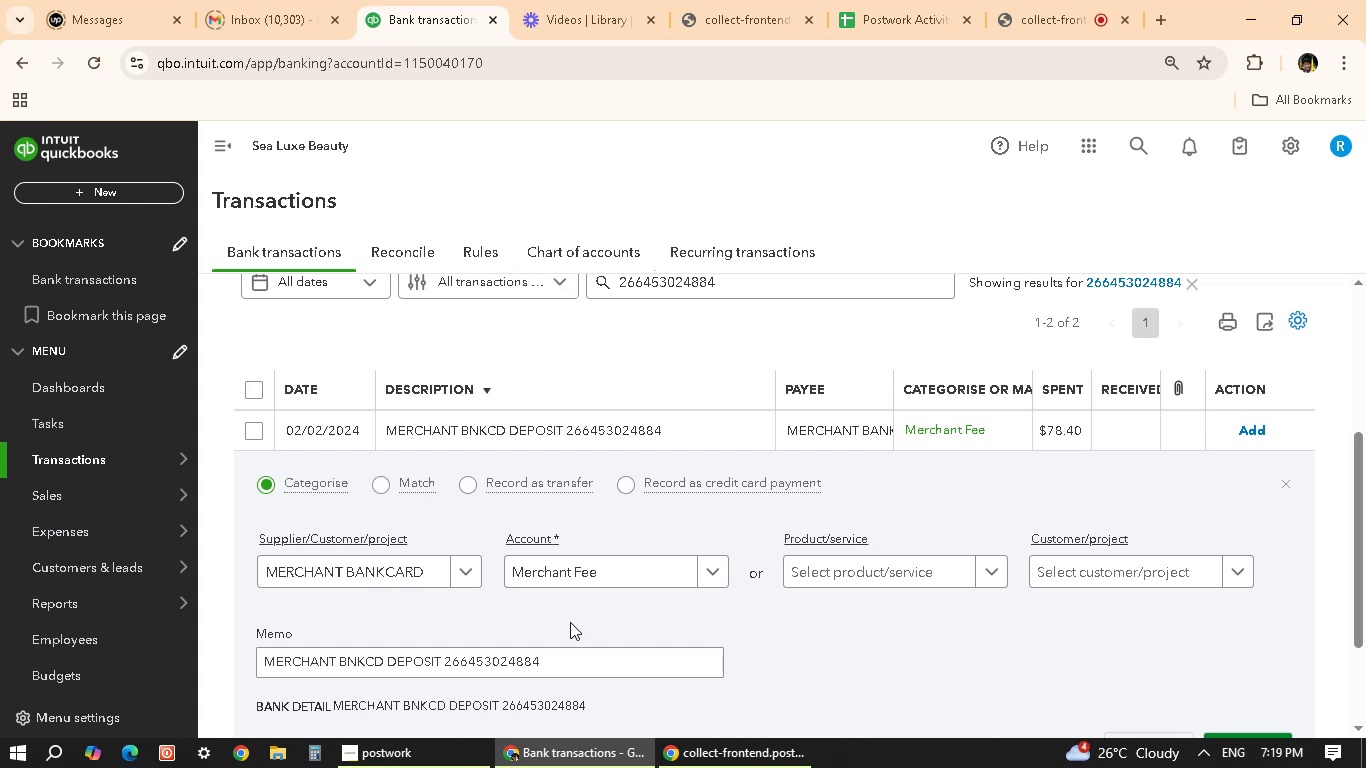 
scroll: coordinate [1224, 669], scroll_direction: down, amount: 1.0
 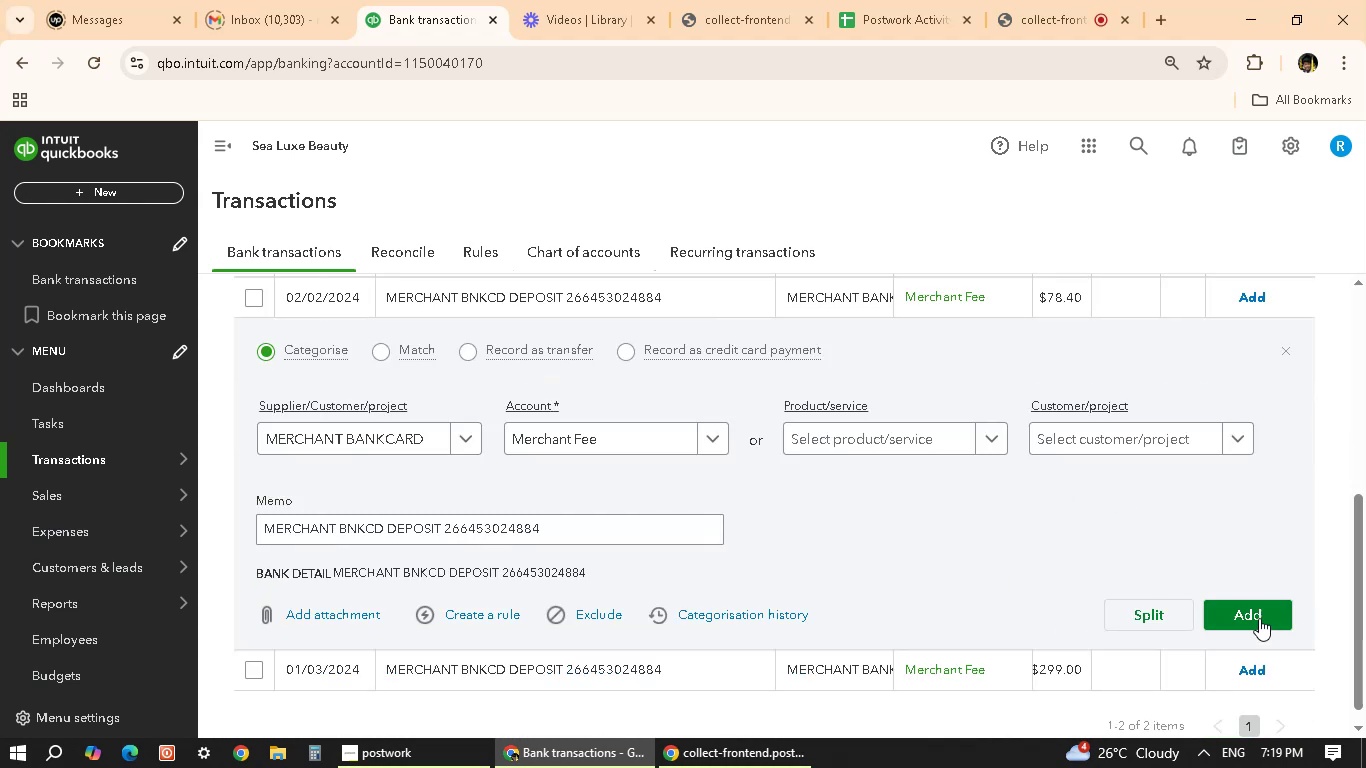 
left_click([1256, 610])
 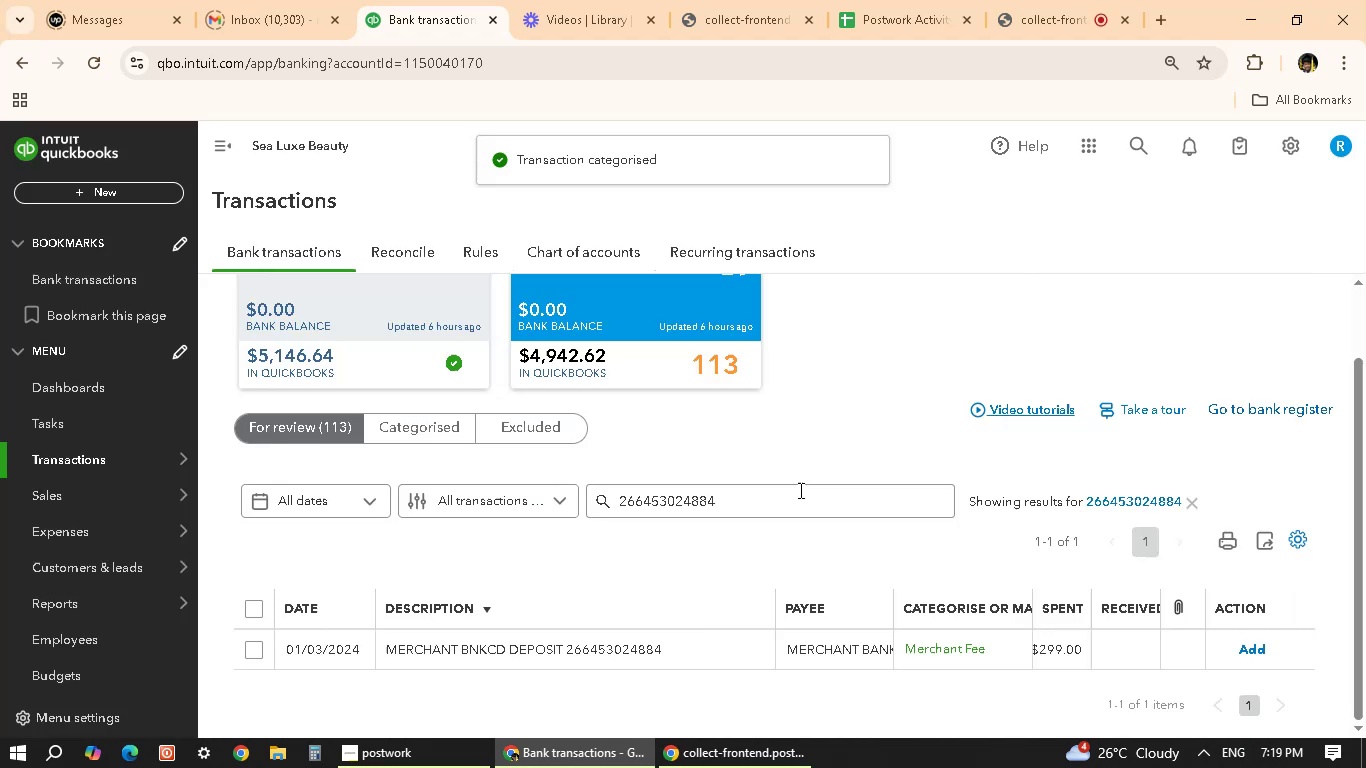 
scroll: coordinate [730, 601], scroll_direction: down, amount: 2.0
 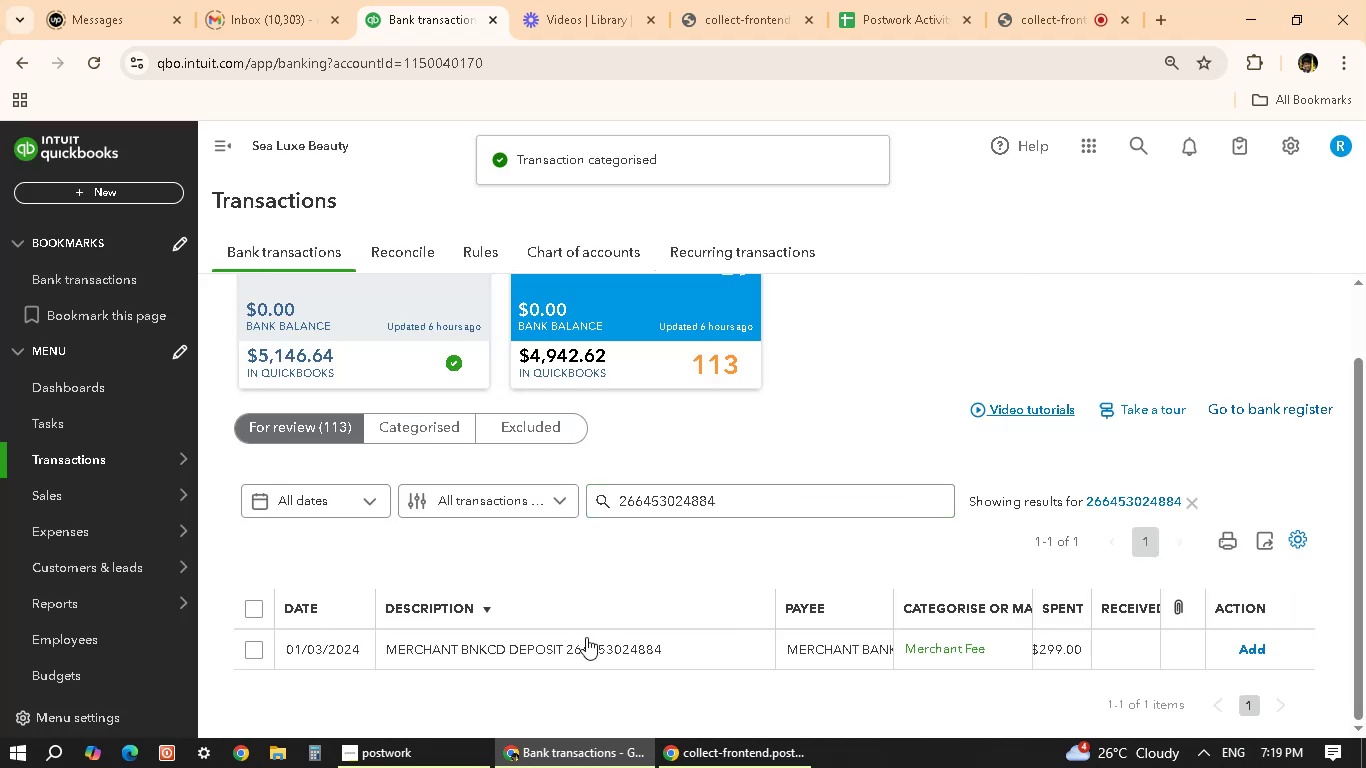 
left_click([585, 638])
 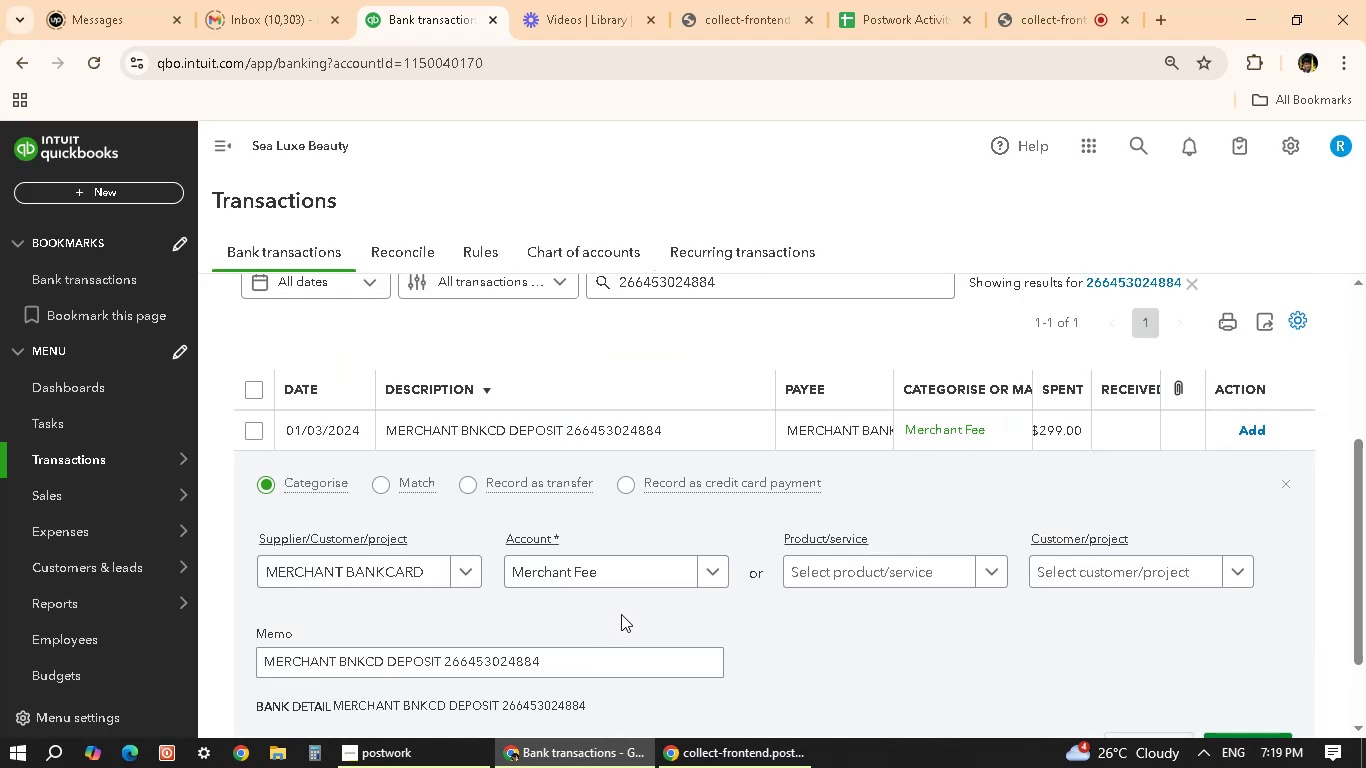 
wait(5.82)
 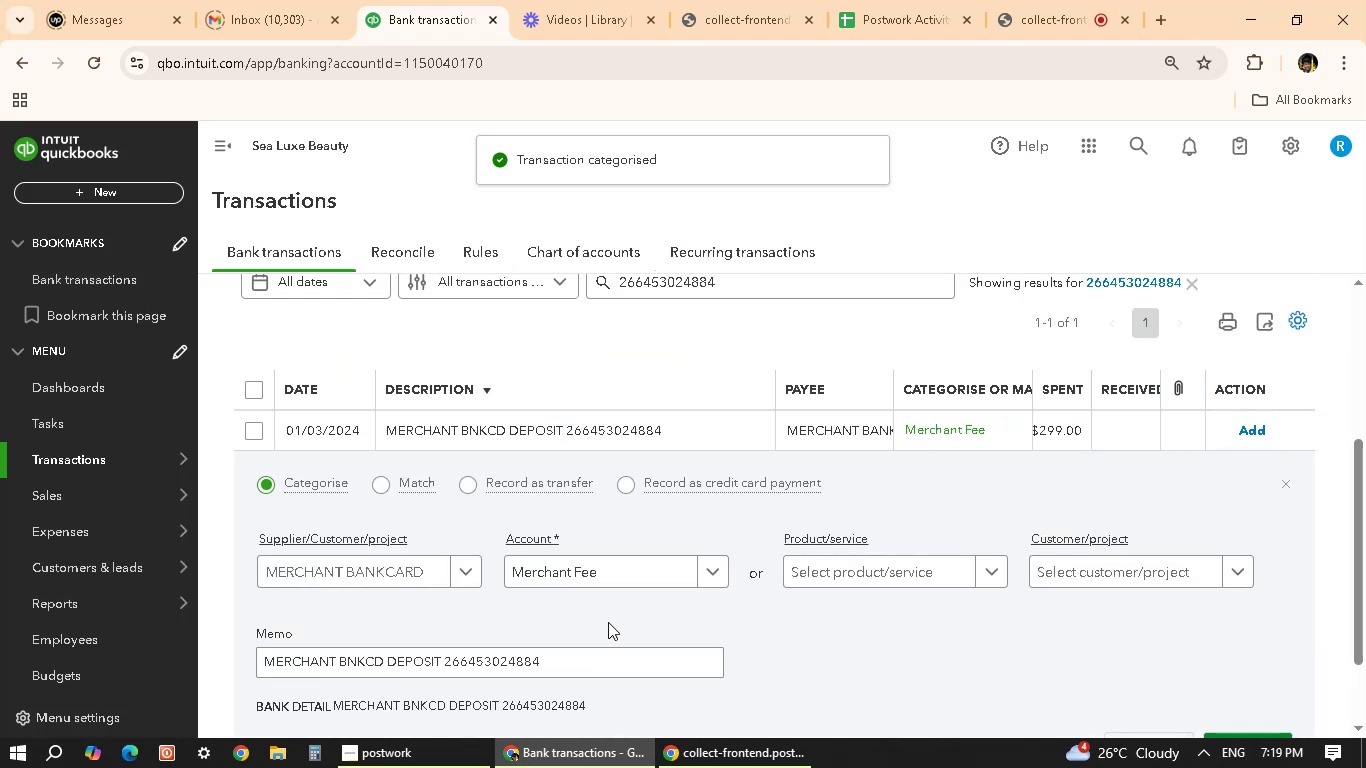 
scroll: coordinate [956, 526], scroll_direction: down, amount: 7.0
 